 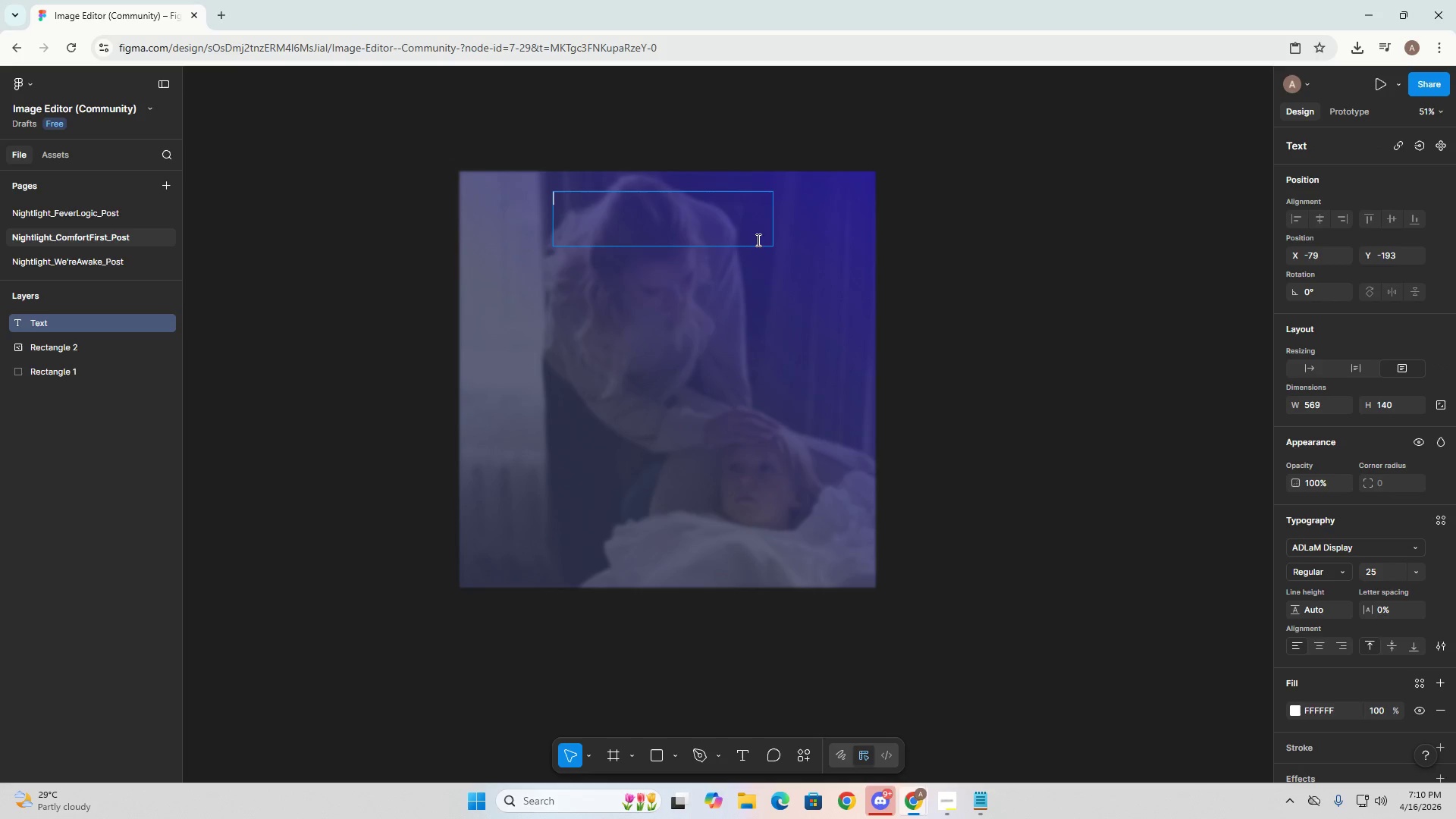 
left_click([657, 203])
 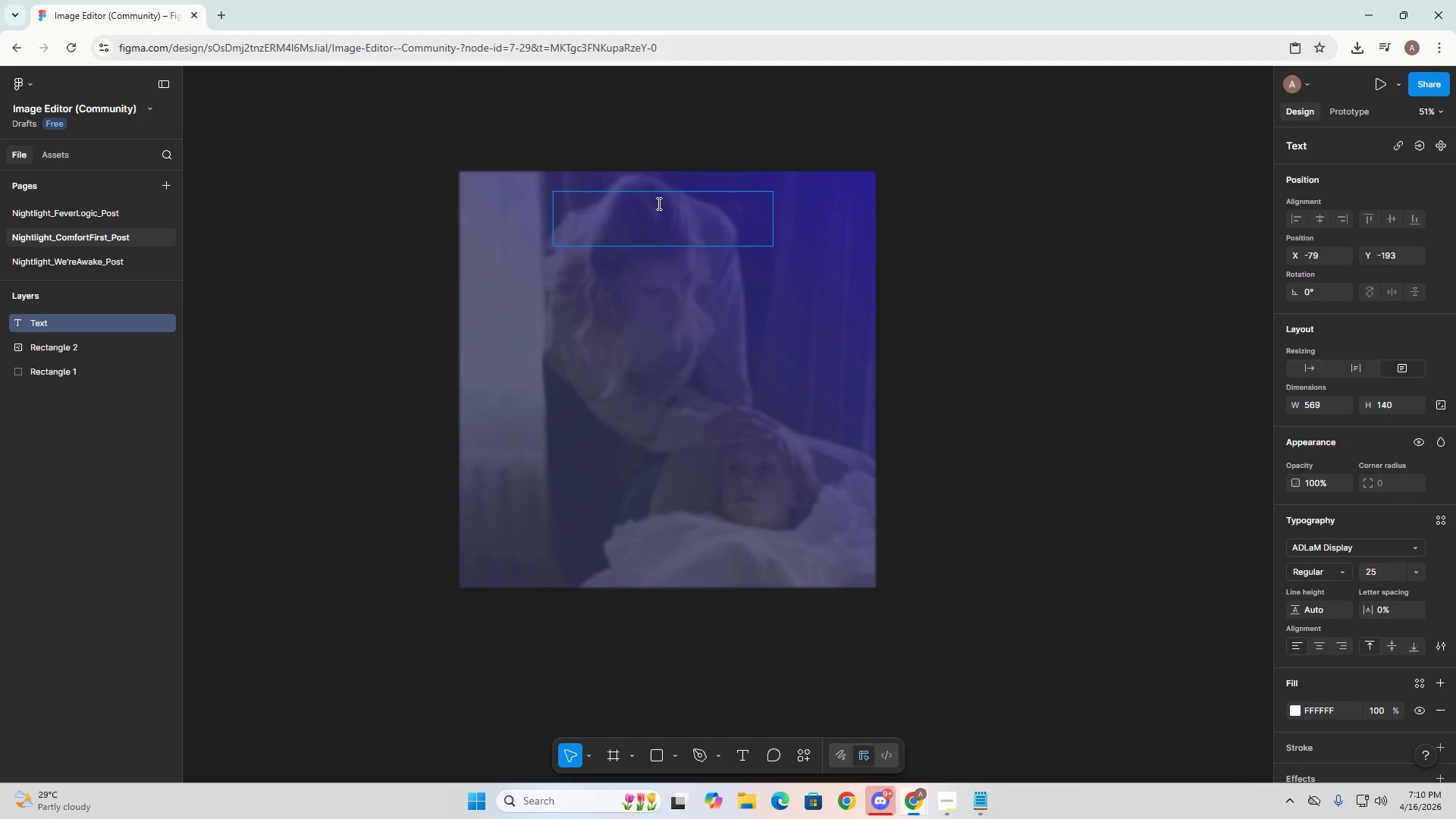 
key(Alt+AltLeft)
 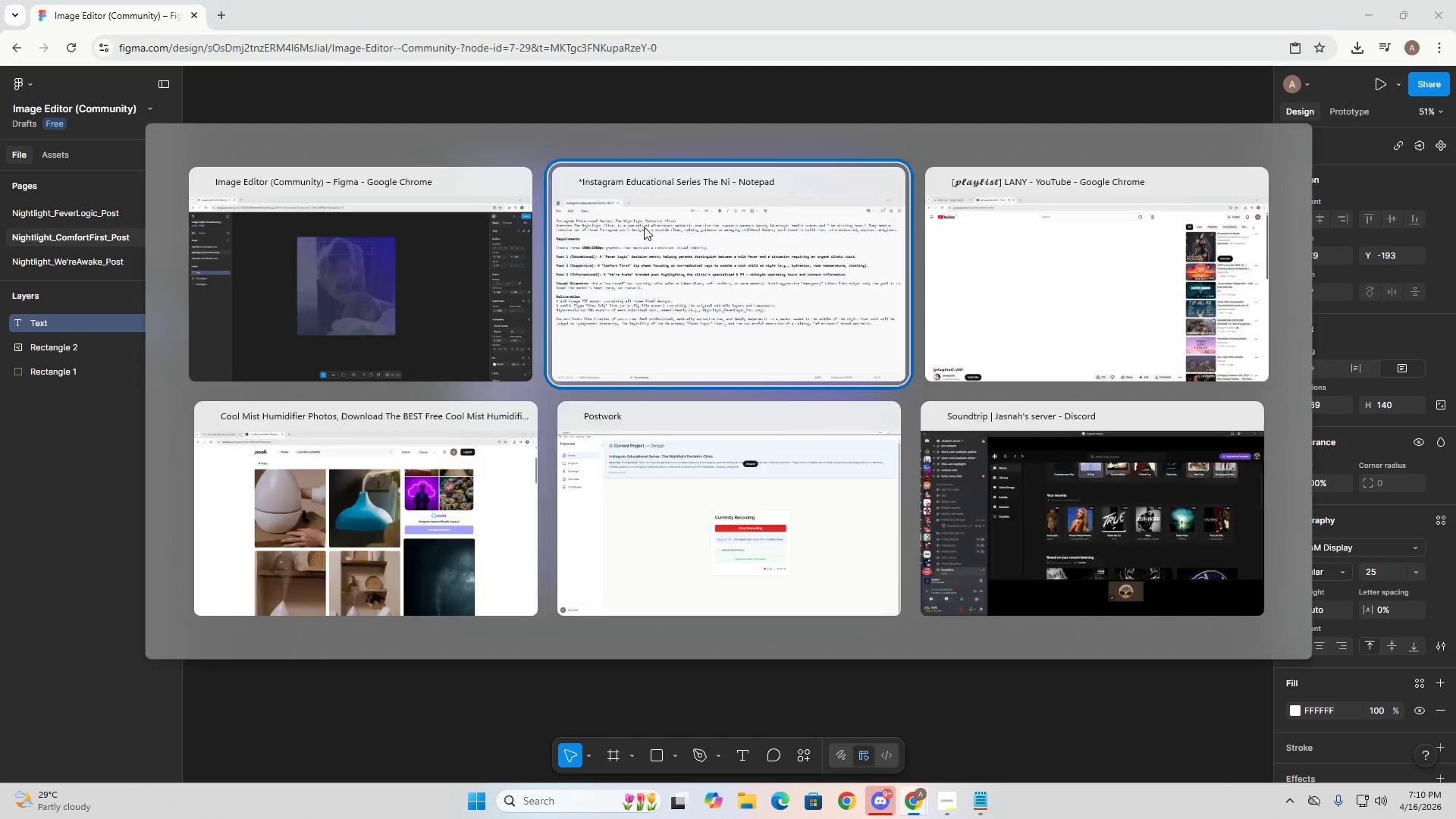 
key(Alt+Tab)
 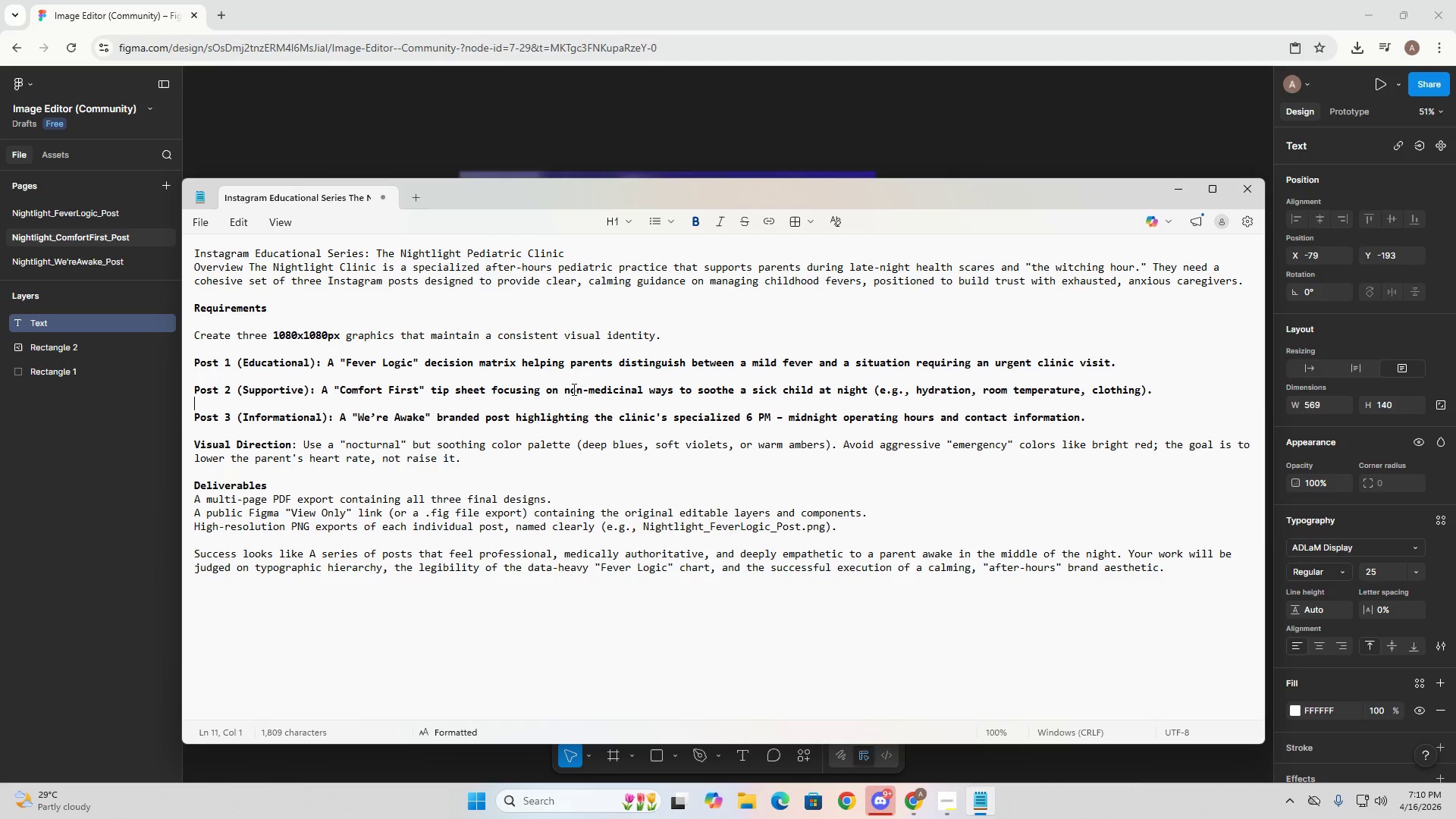 
key(Alt+AltLeft)
 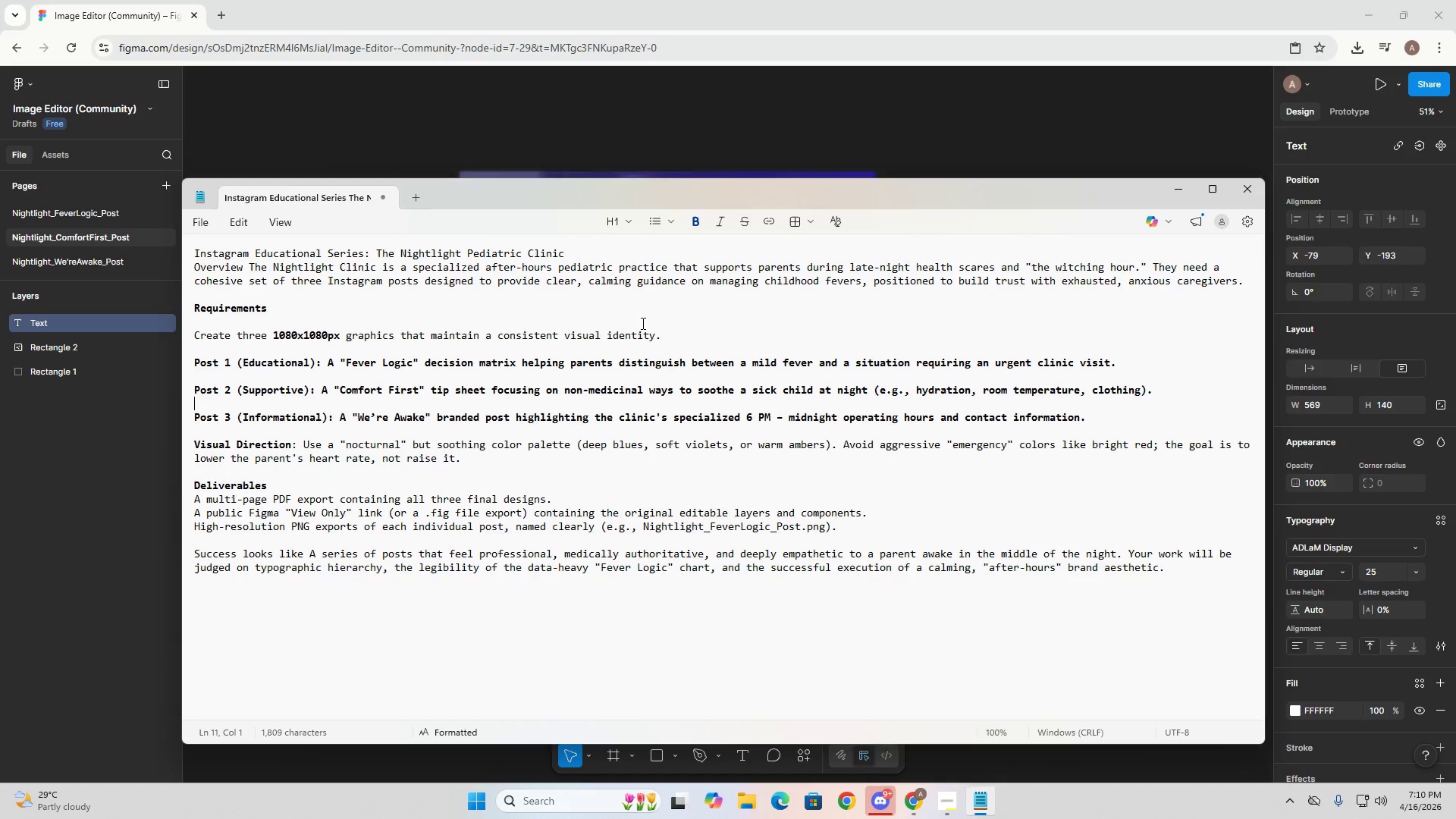 
key(Tab)
type(Non-medical ways to sooth)
 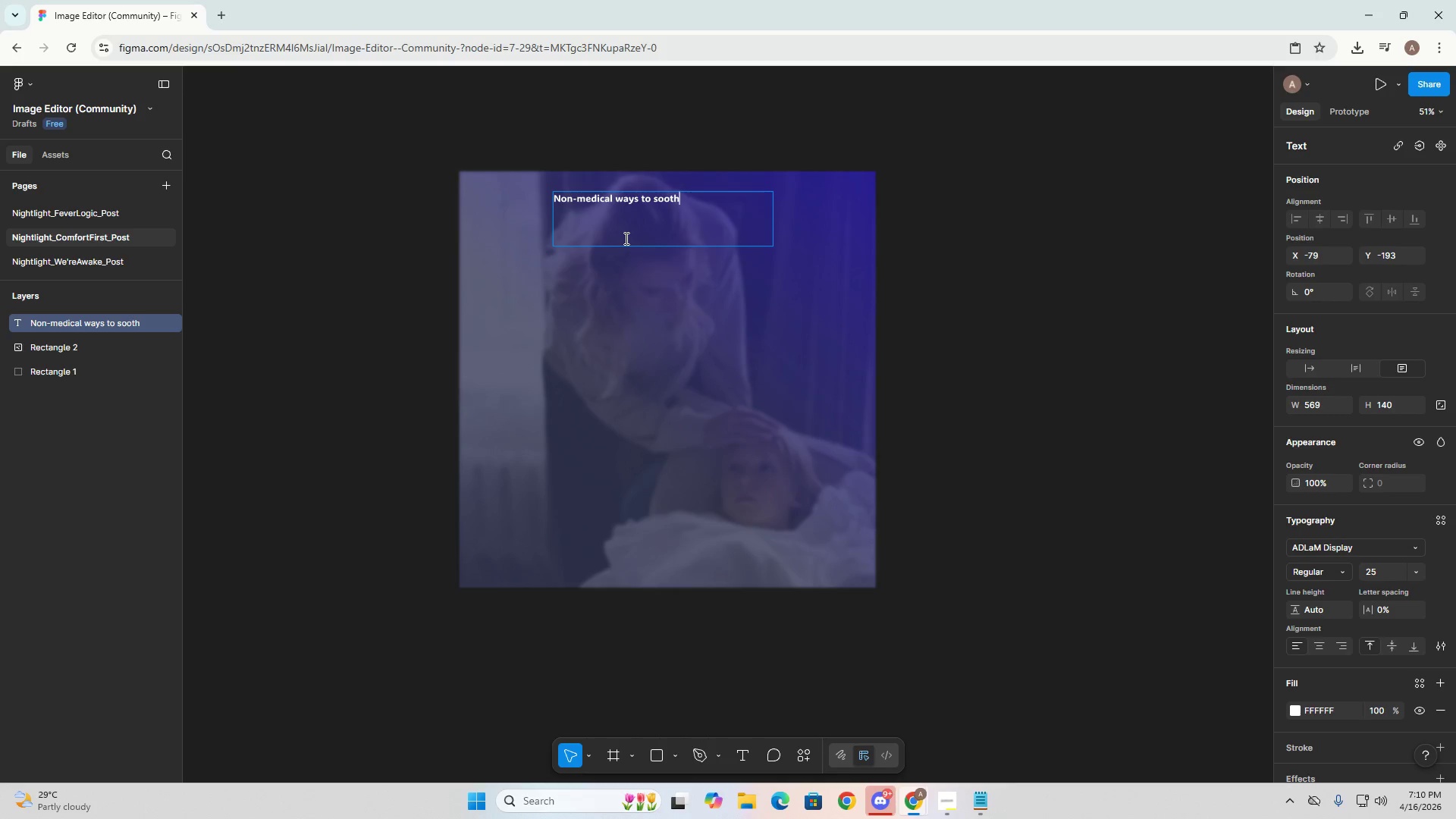 
key(Alt+AltLeft)
 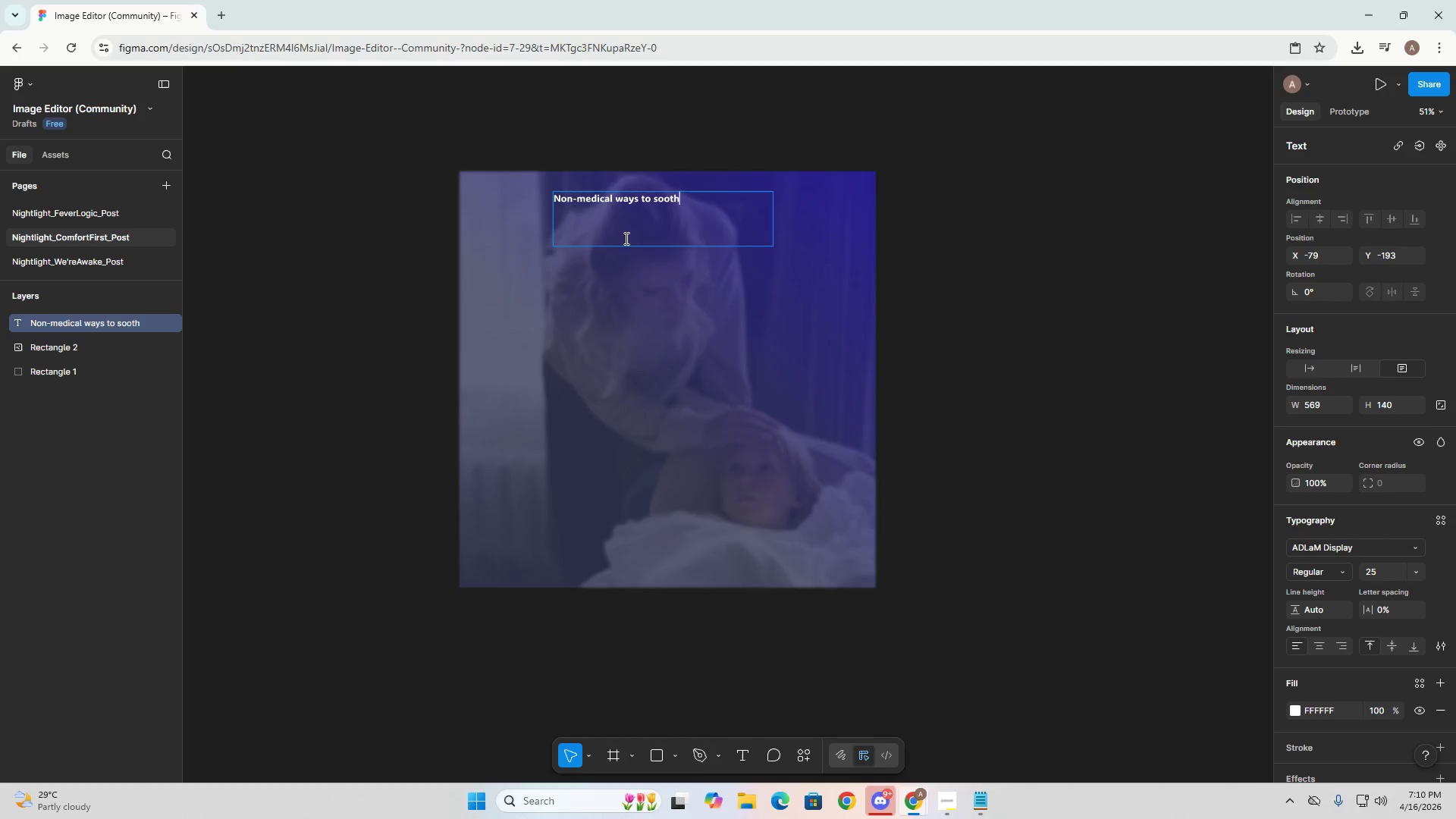 
key(Alt+Tab)
 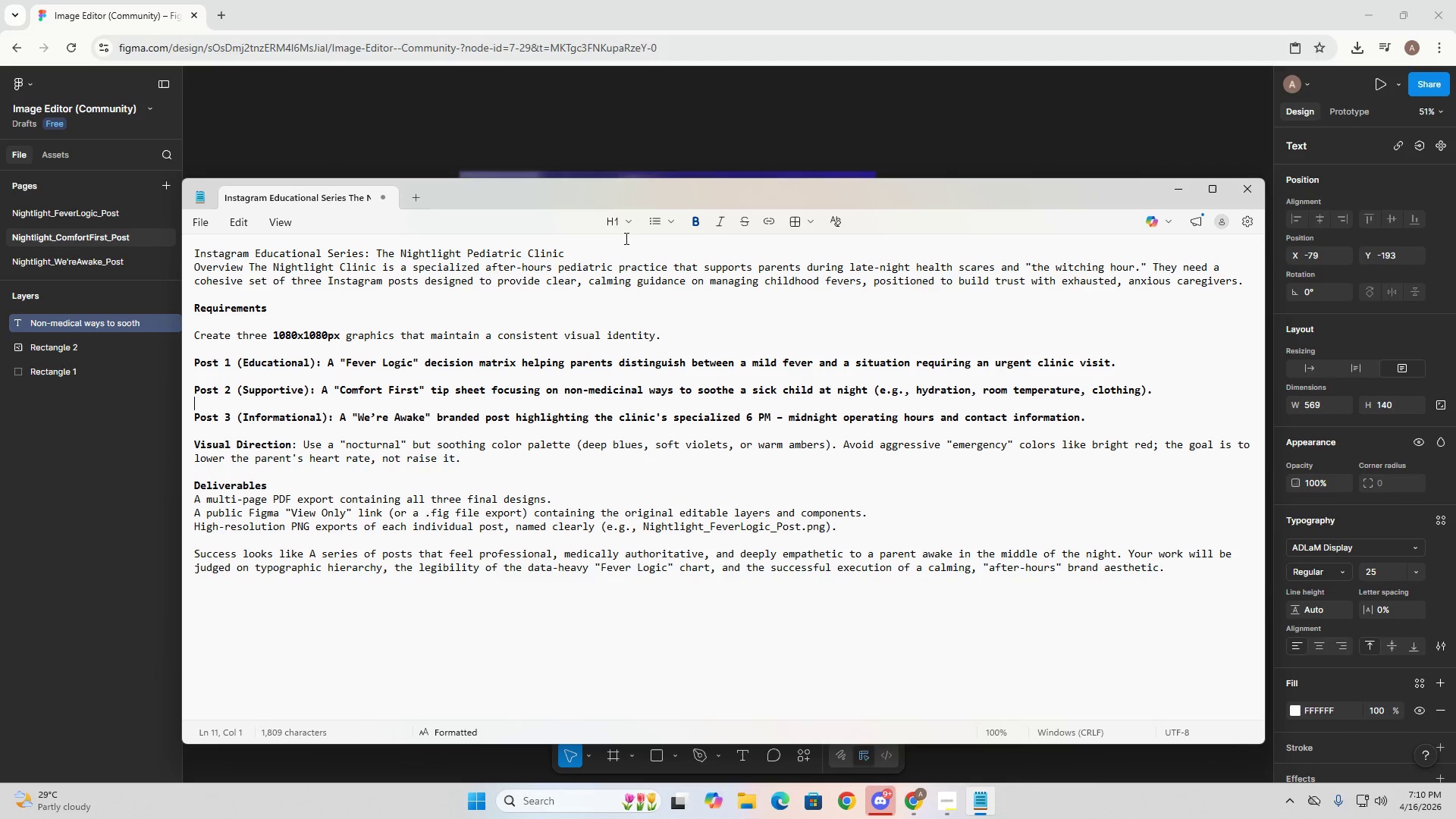 
wait(5.86)
 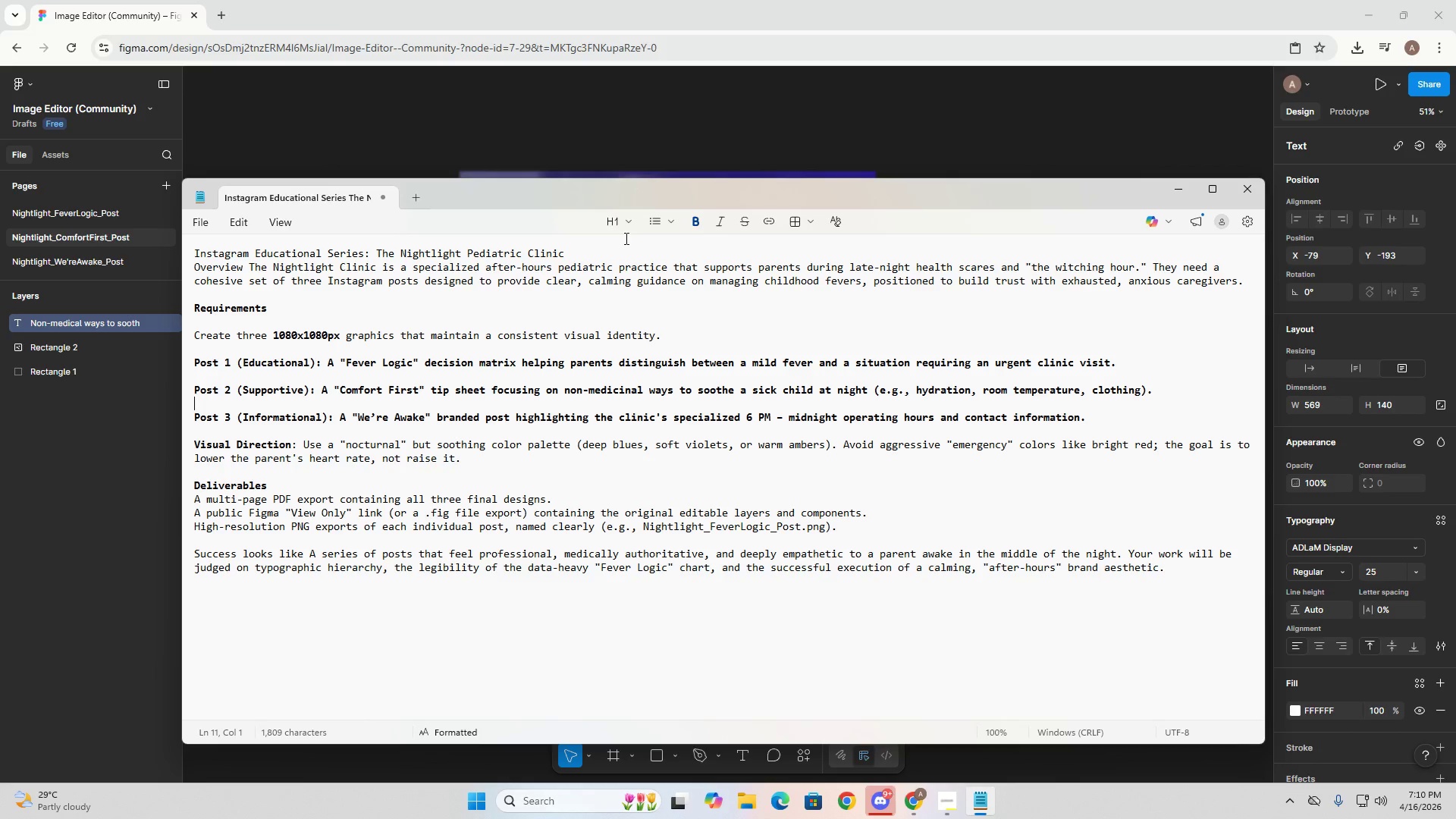 
key(Alt+AltLeft)
 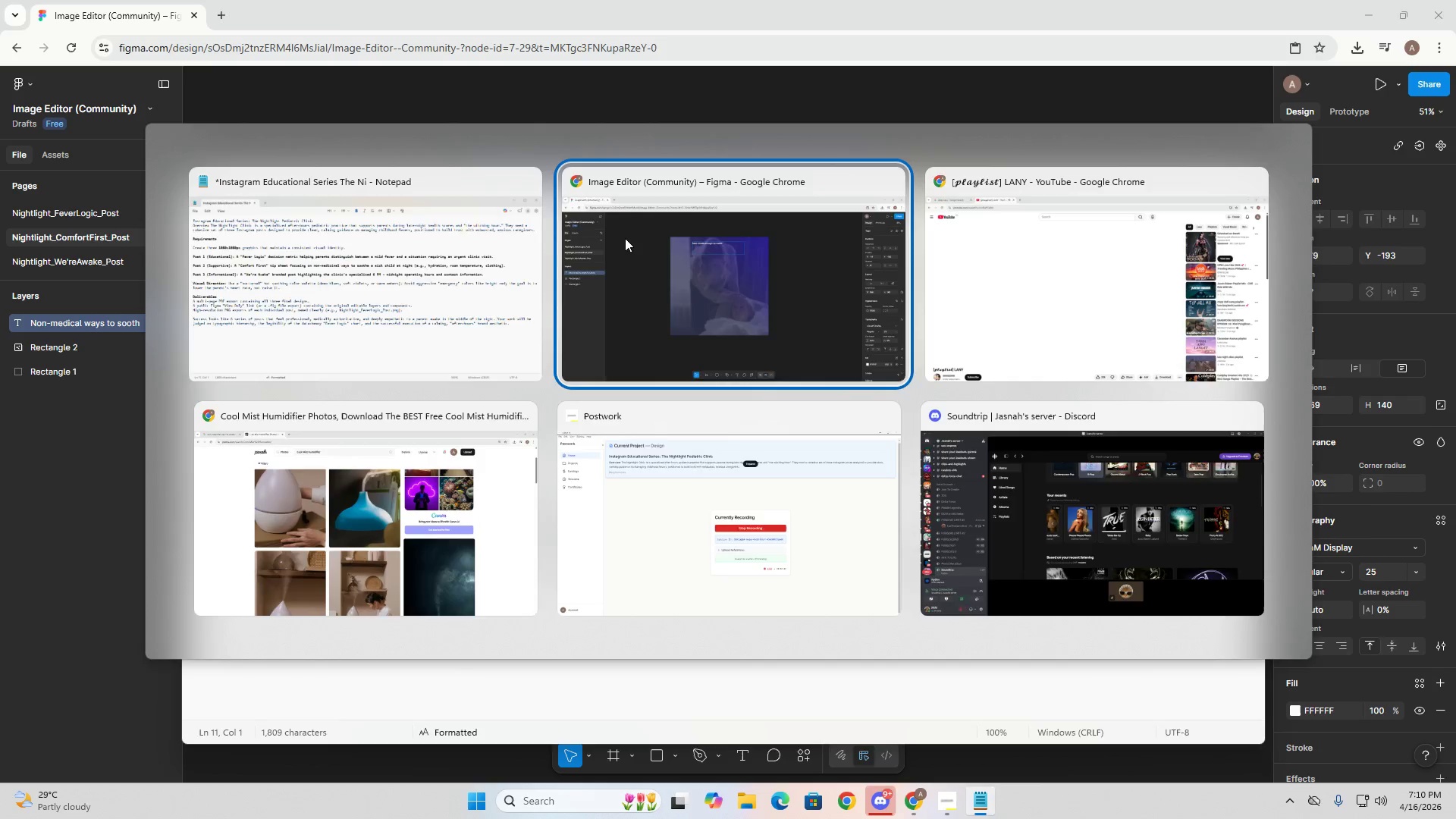 
key(Tab)
type( you)
key(Backspace)
key(Backspace)
key(Backspace)
type(a c)
key(Backspace)
type(sick child at ng)
key(Backspace)
type(ight)
 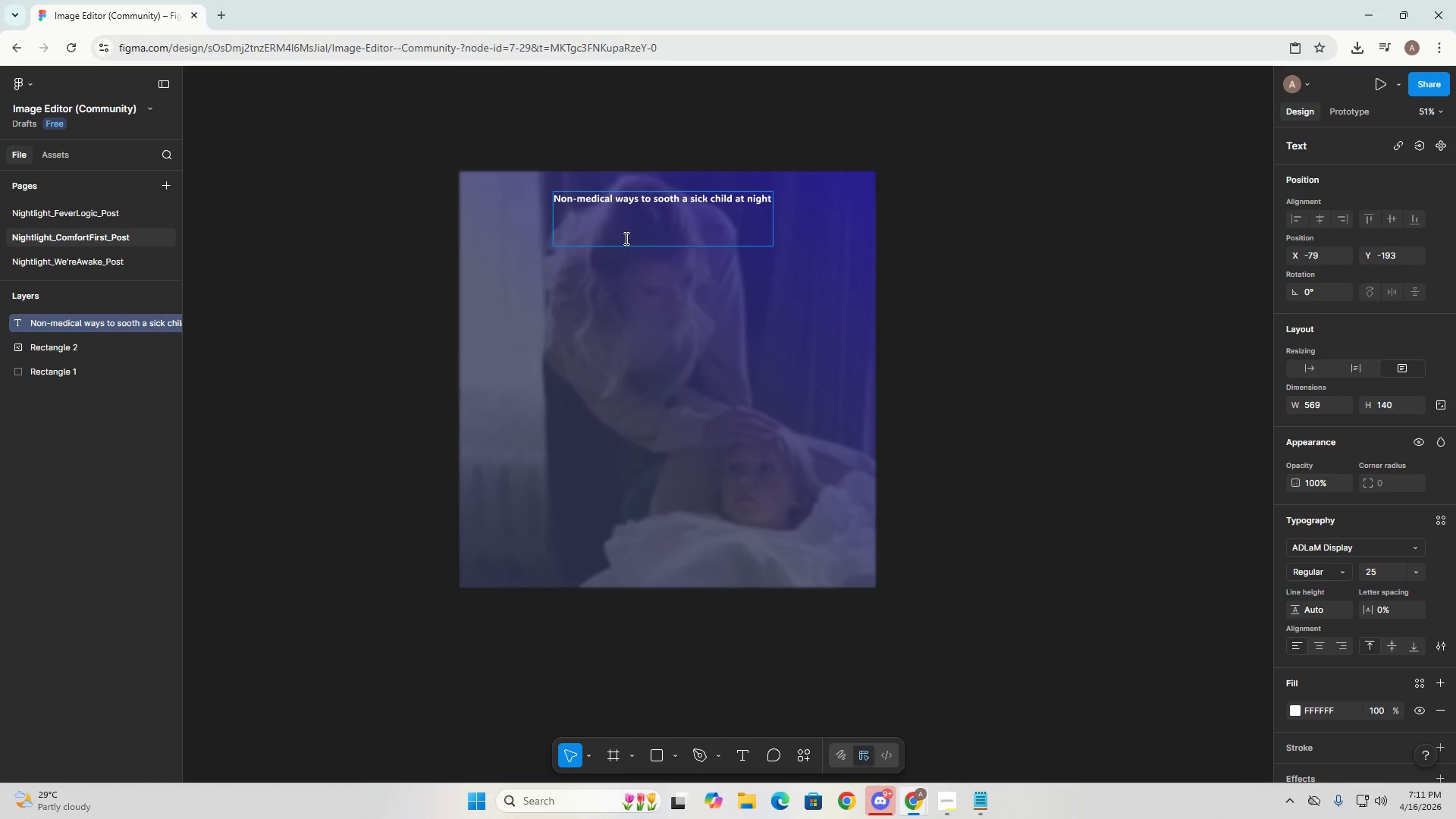 
key(Alt+AltLeft)
 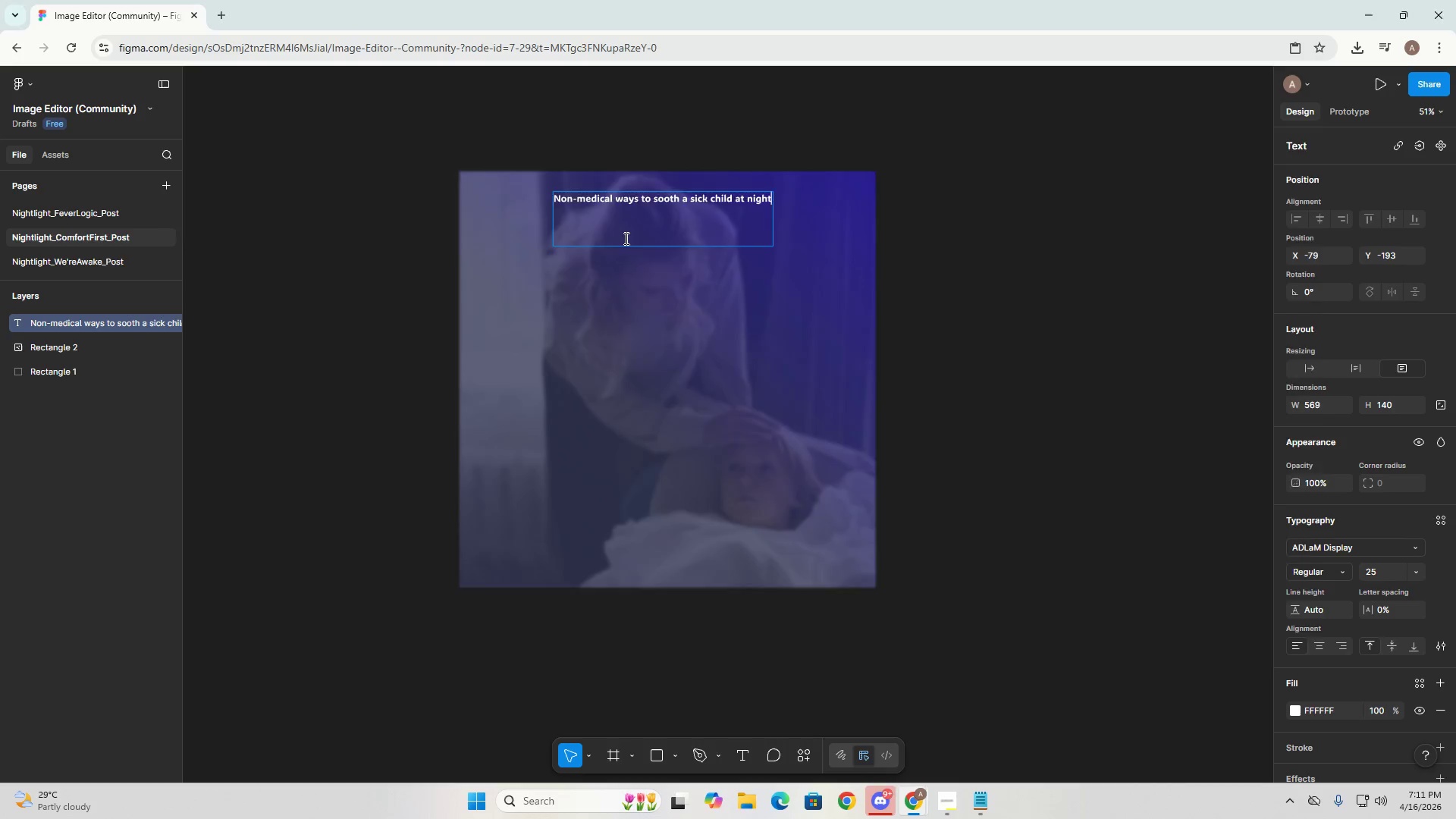 
key(Alt+Tab)
 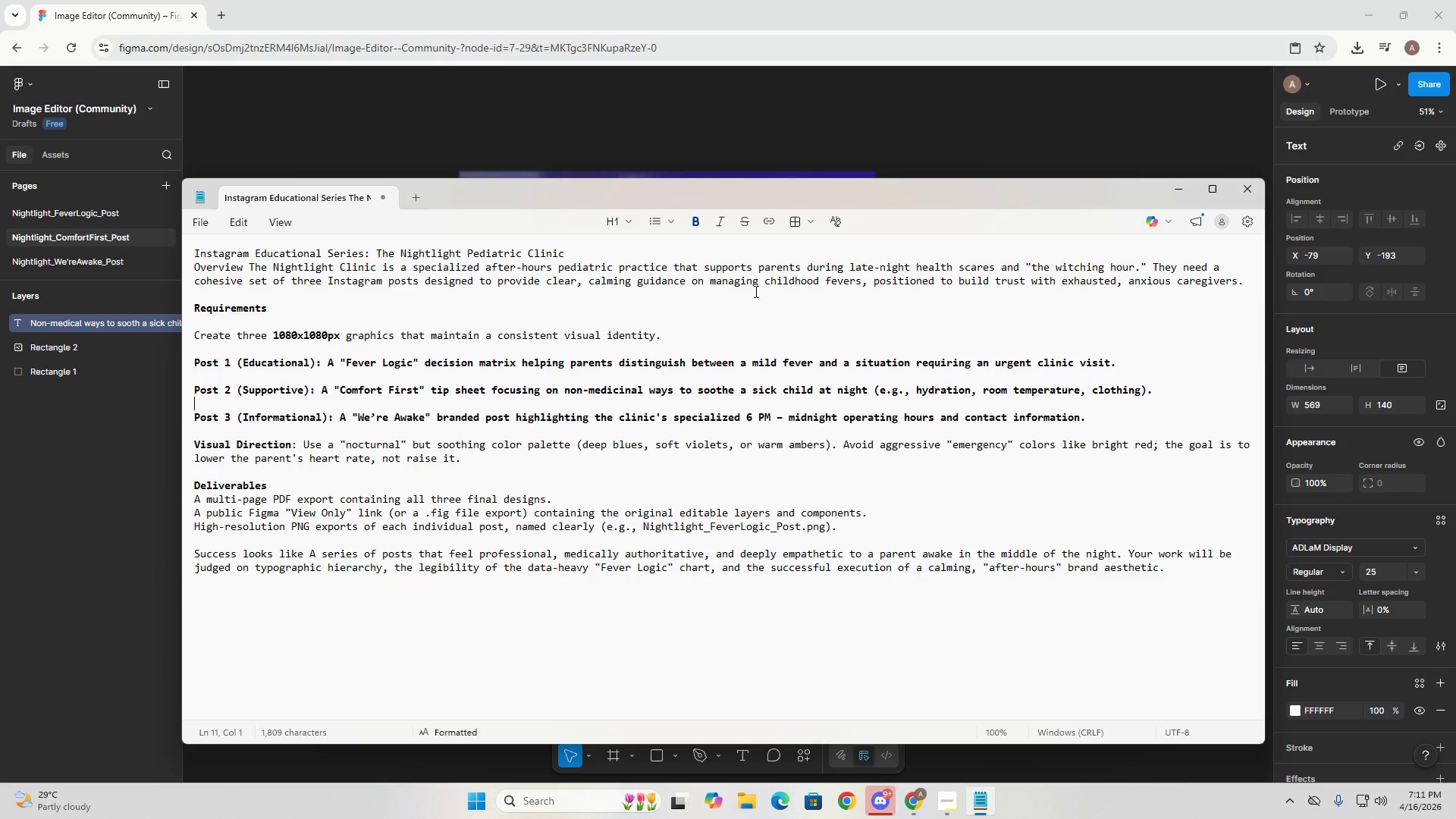 
key(Alt+AltLeft)
 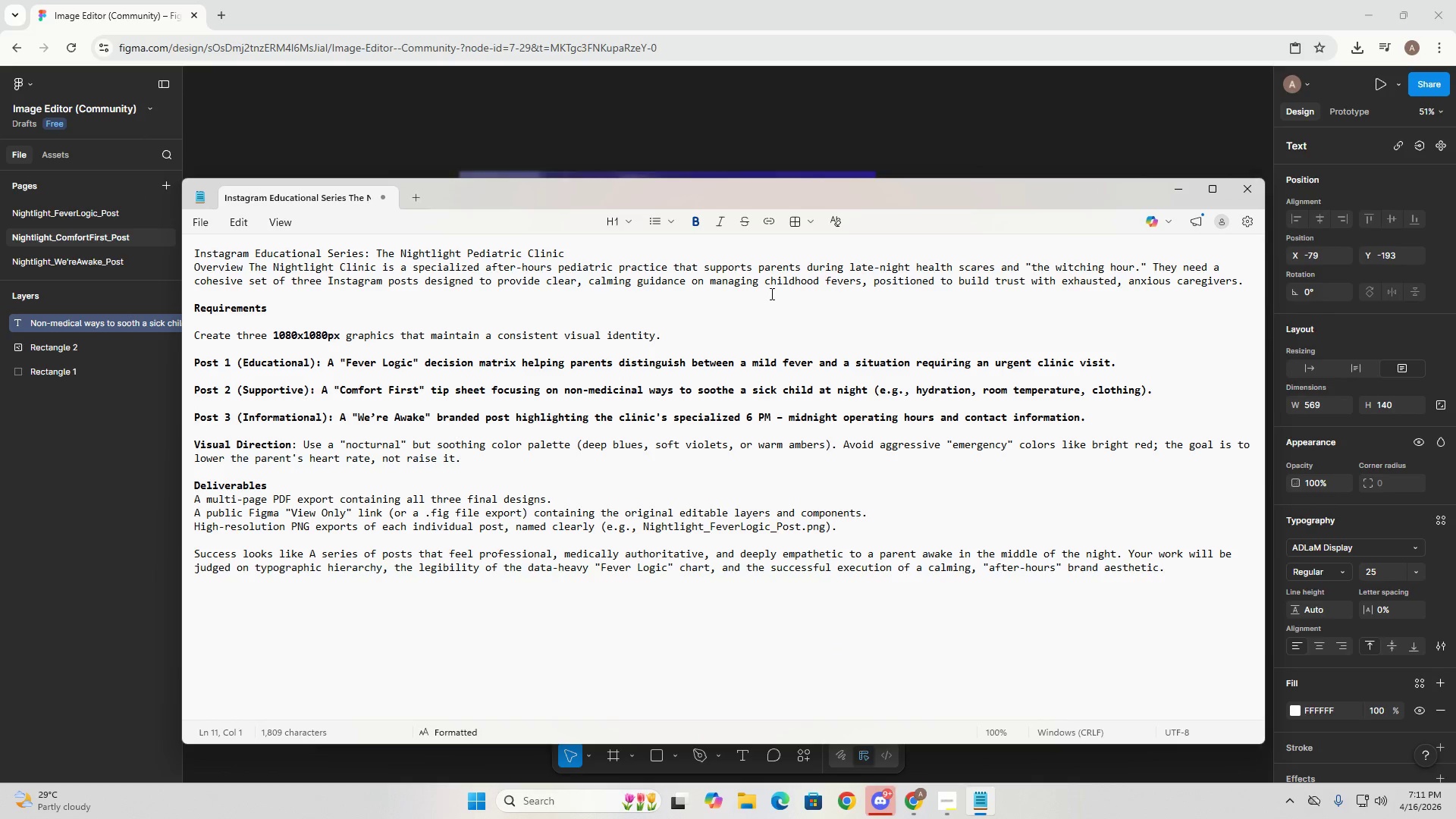 
key(Alt+Tab)
 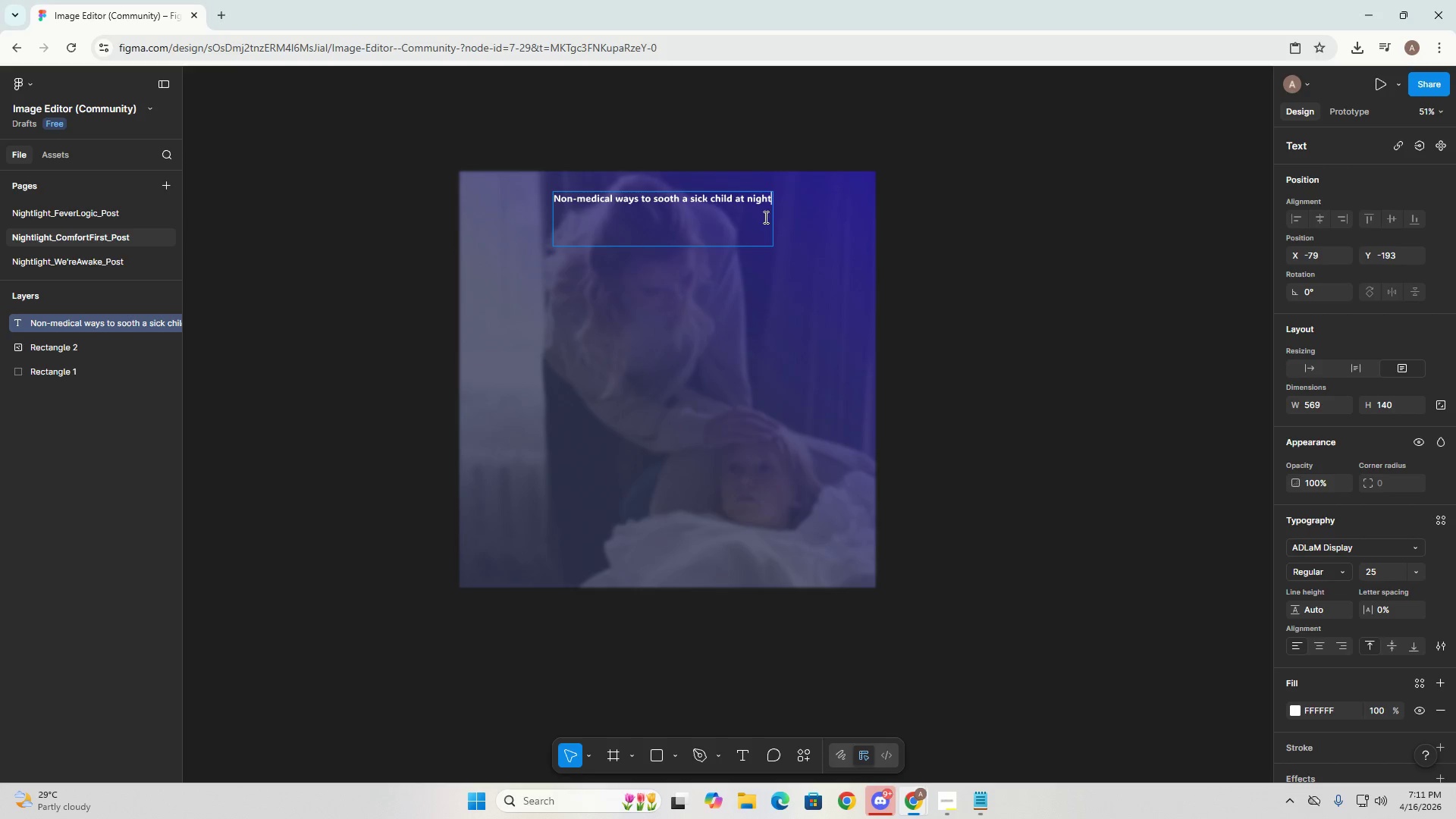 
left_click([758, 213])
 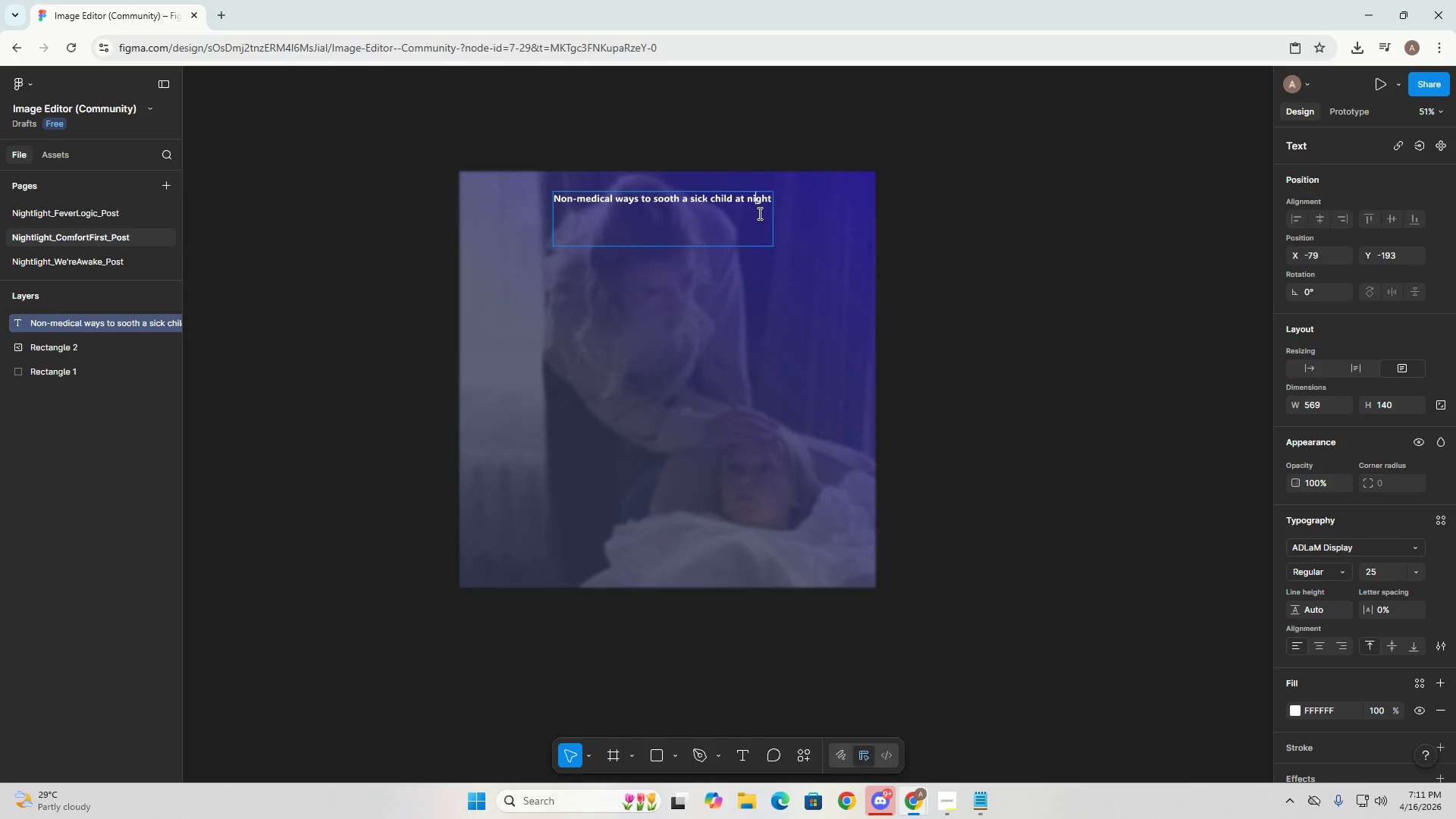 
key(Control+A)
 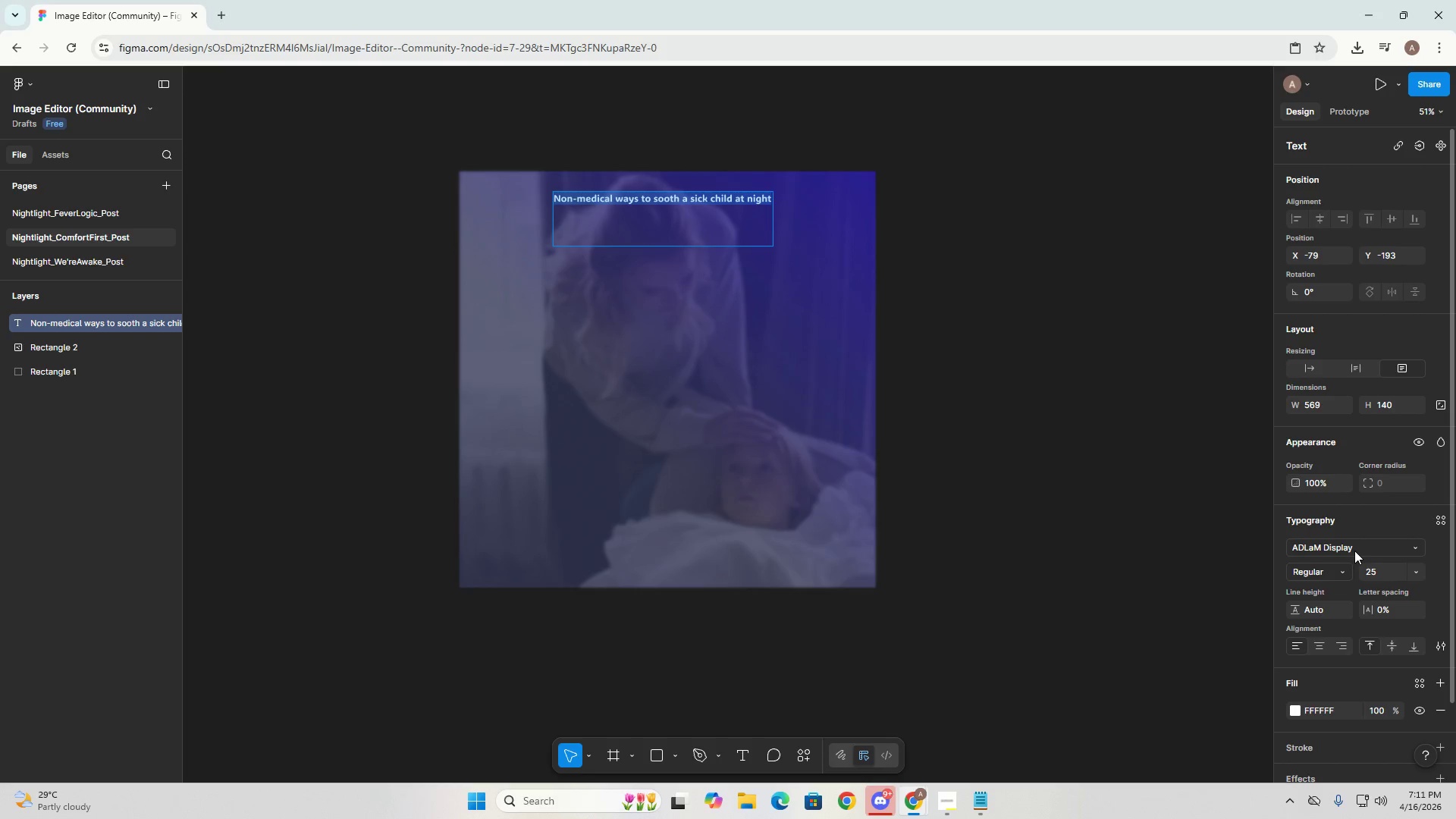 
left_click([1381, 573])
 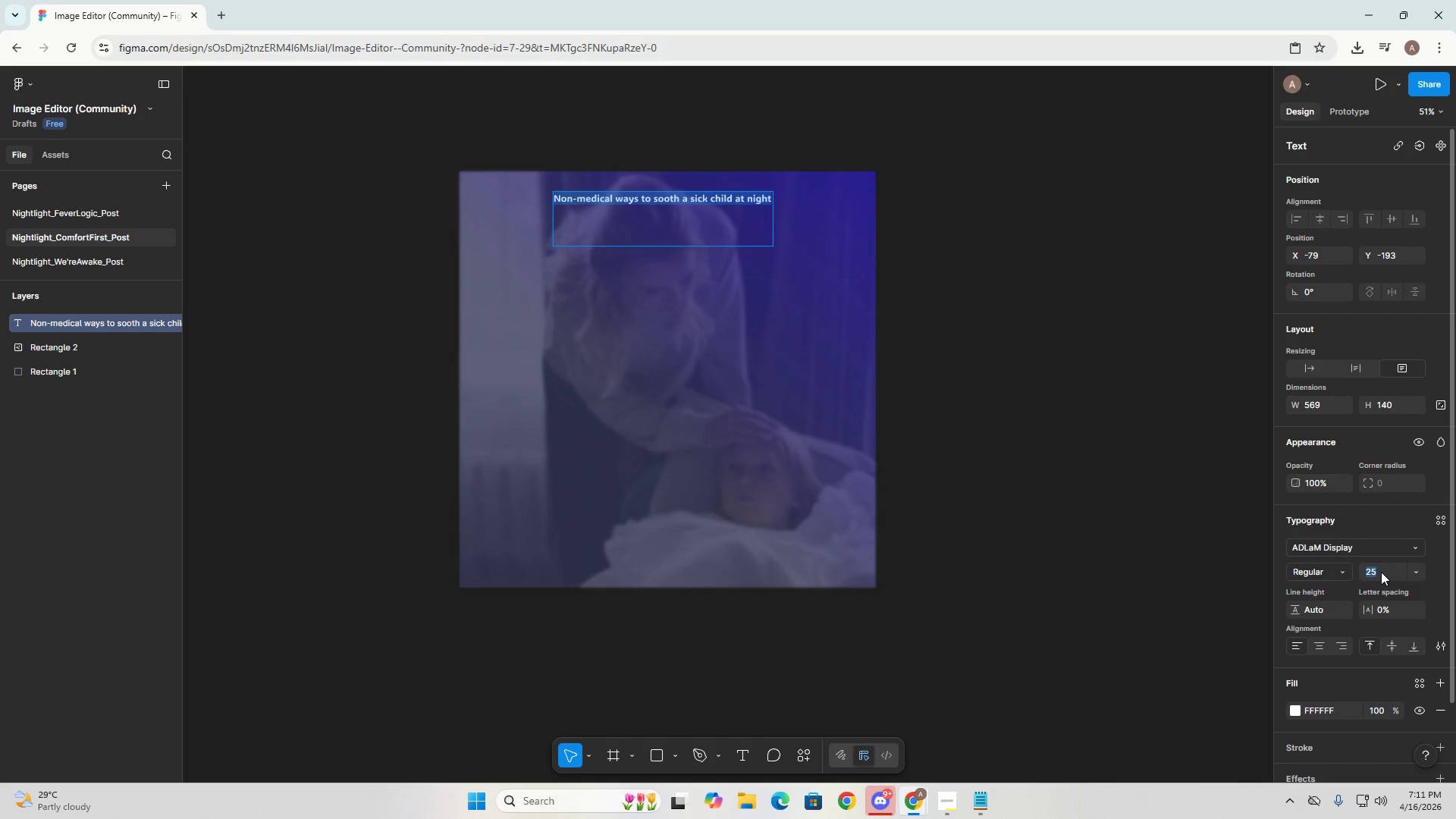 
key(Numpad3)
 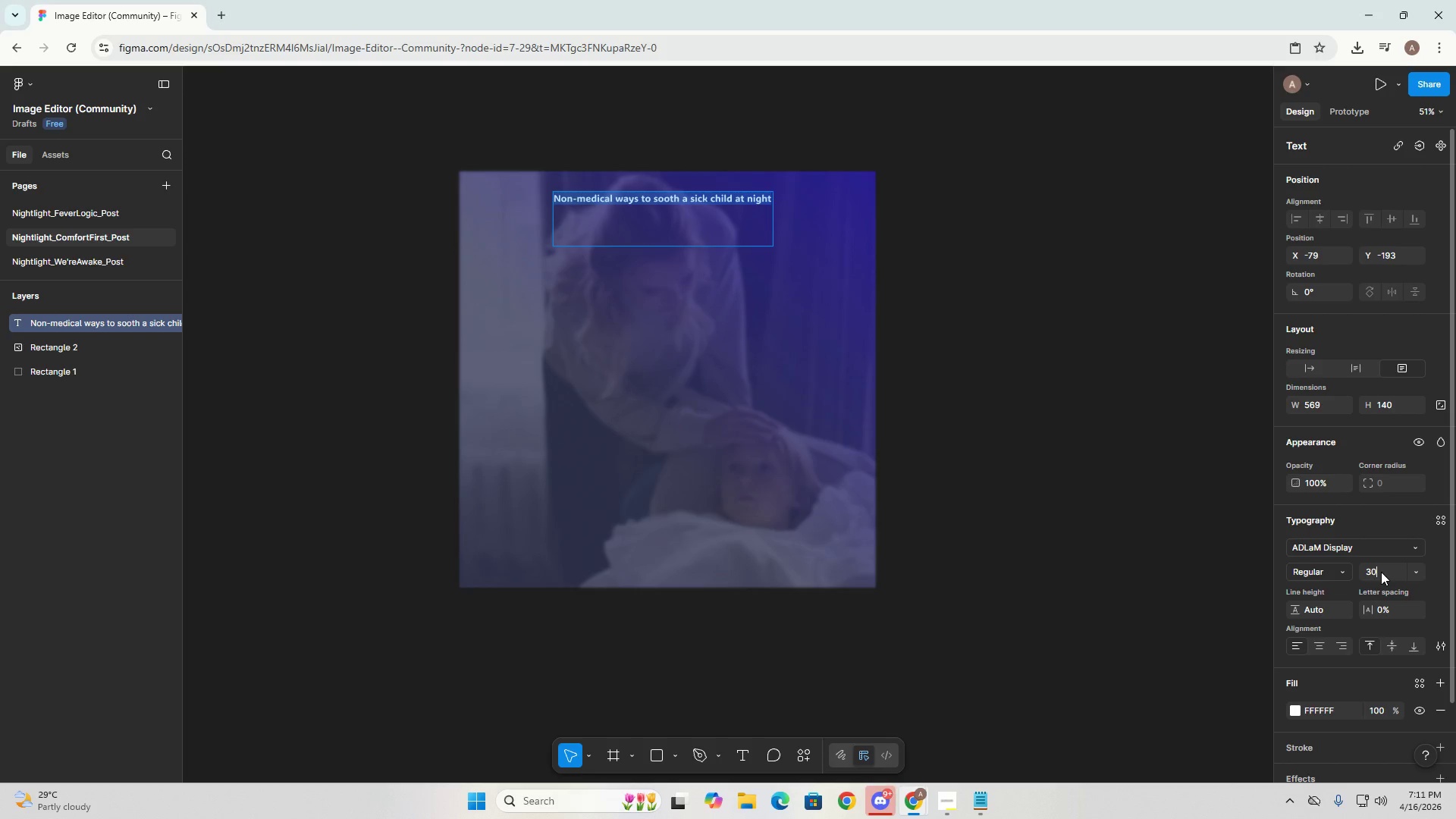 
key(Numpad0)
 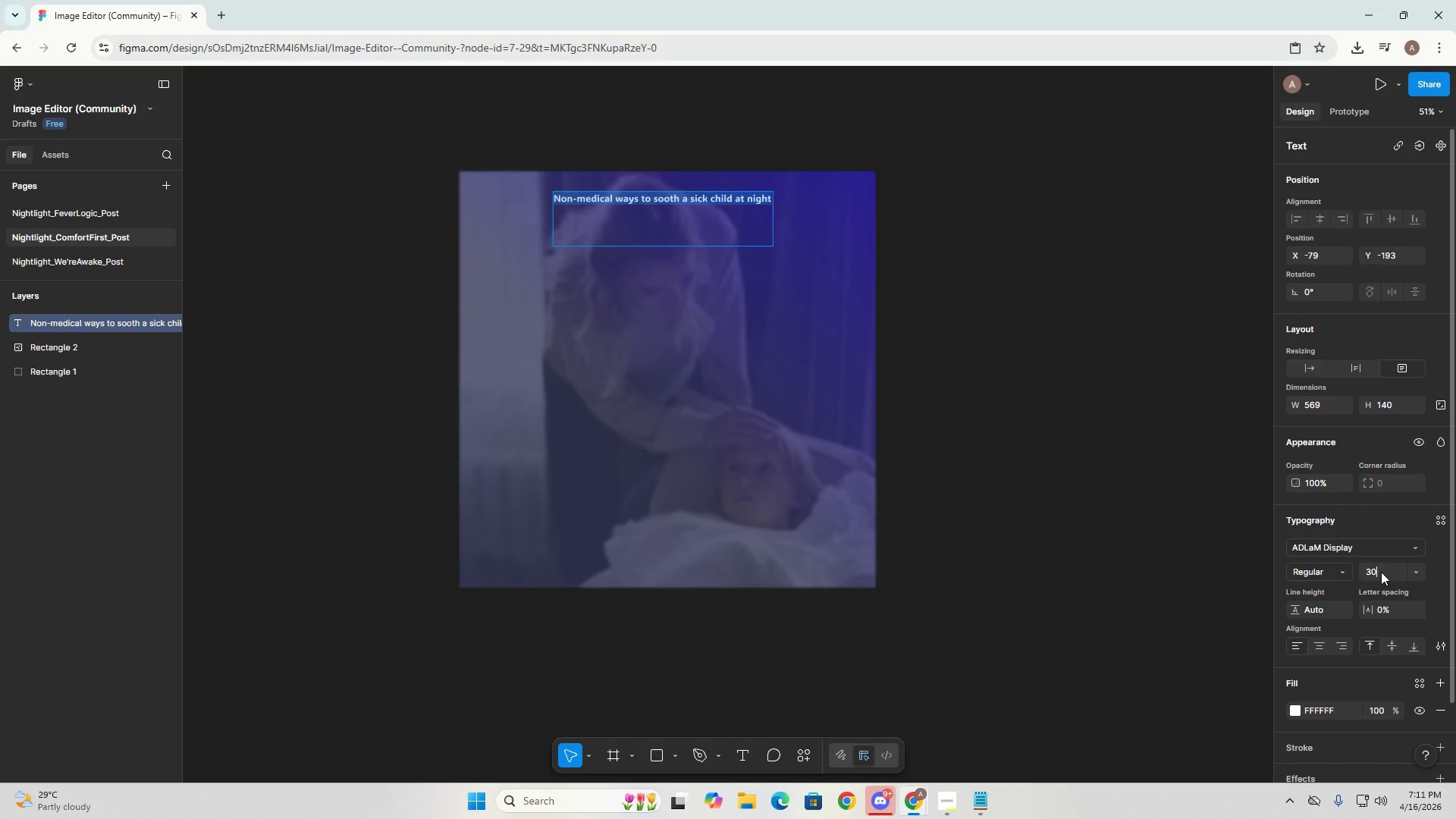 
key(NumpadEnter)
 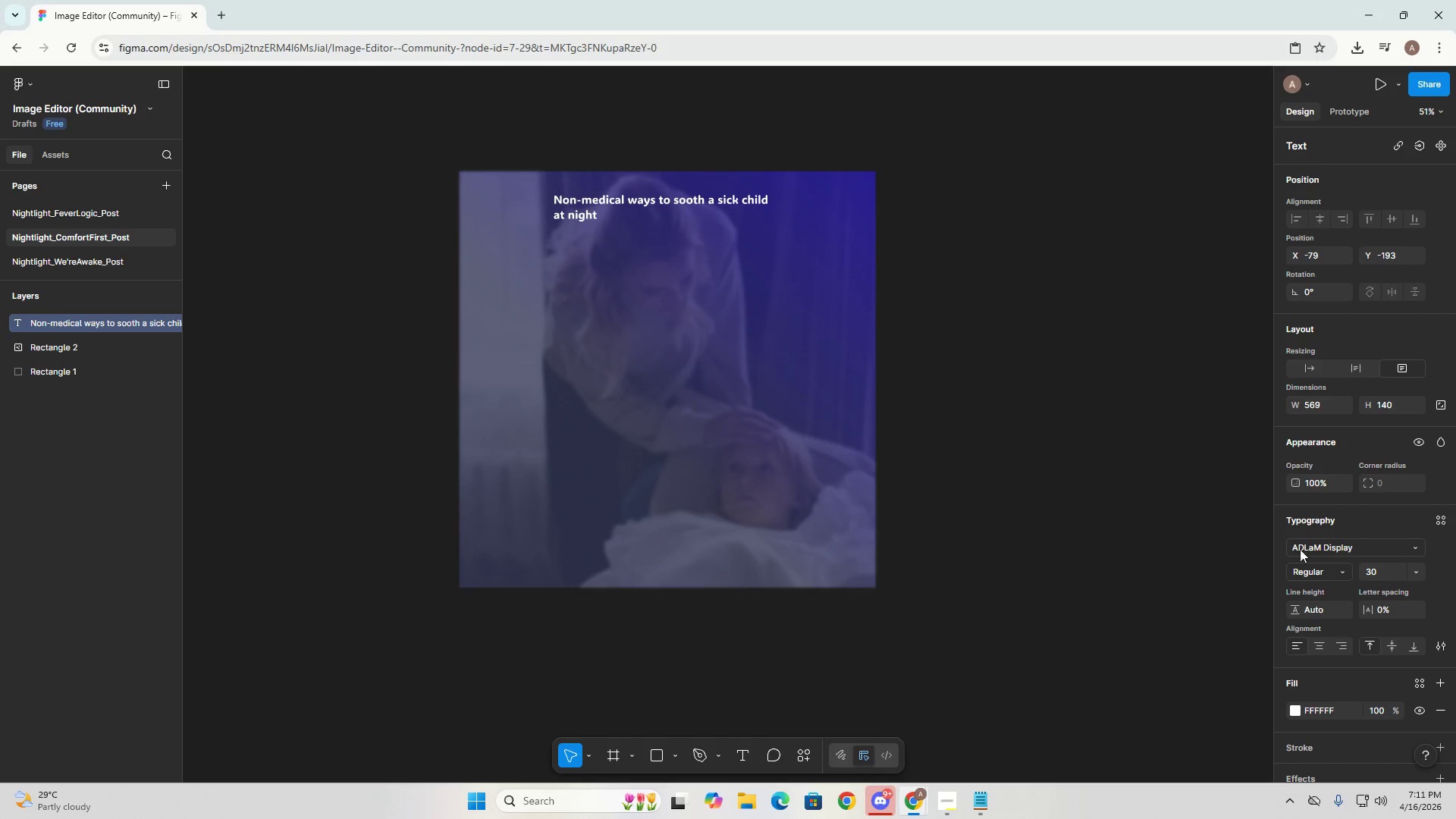 
left_click([1321, 648])
 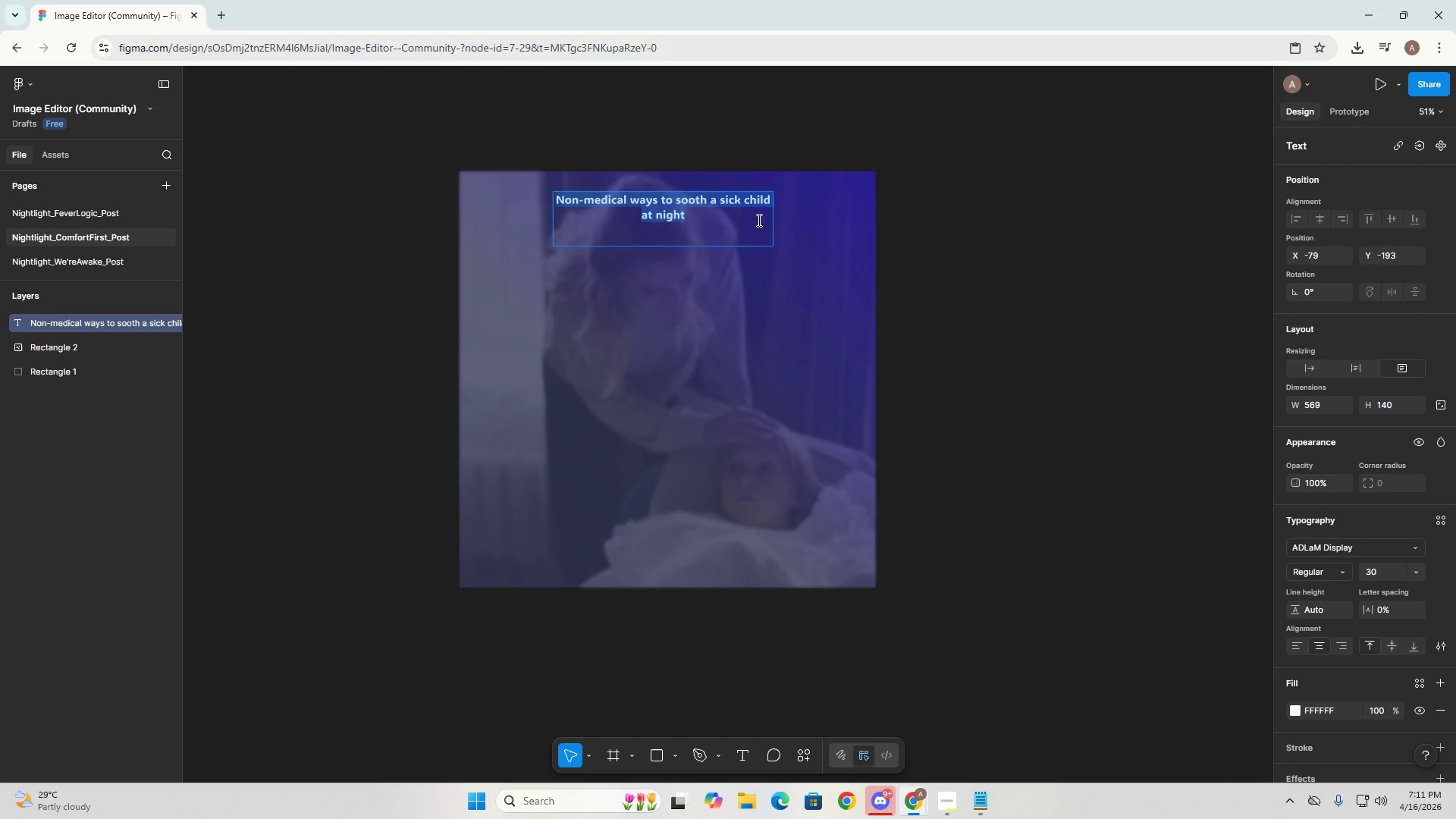 
left_click([758, 220])
 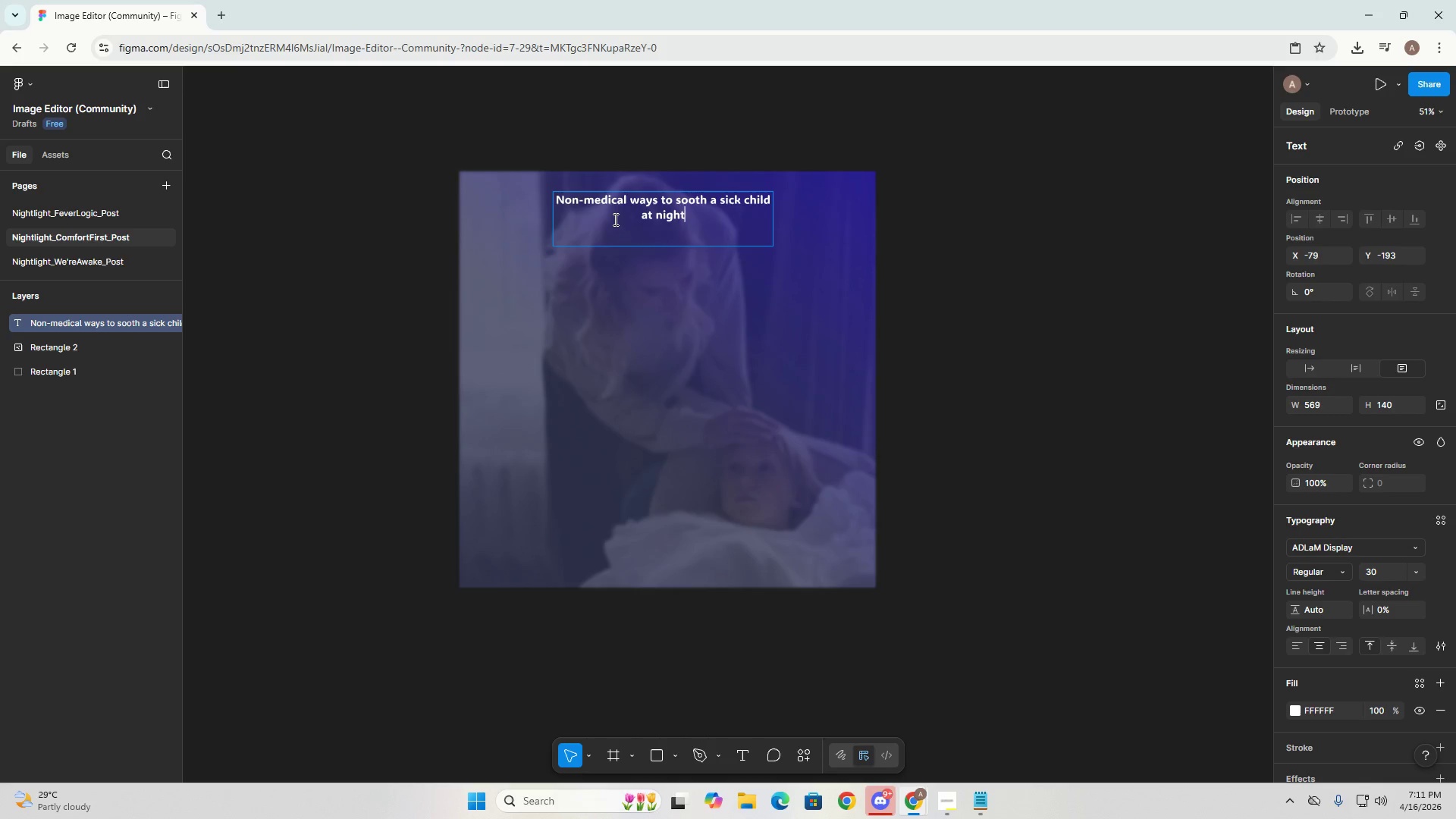 
left_click([614, 215])
 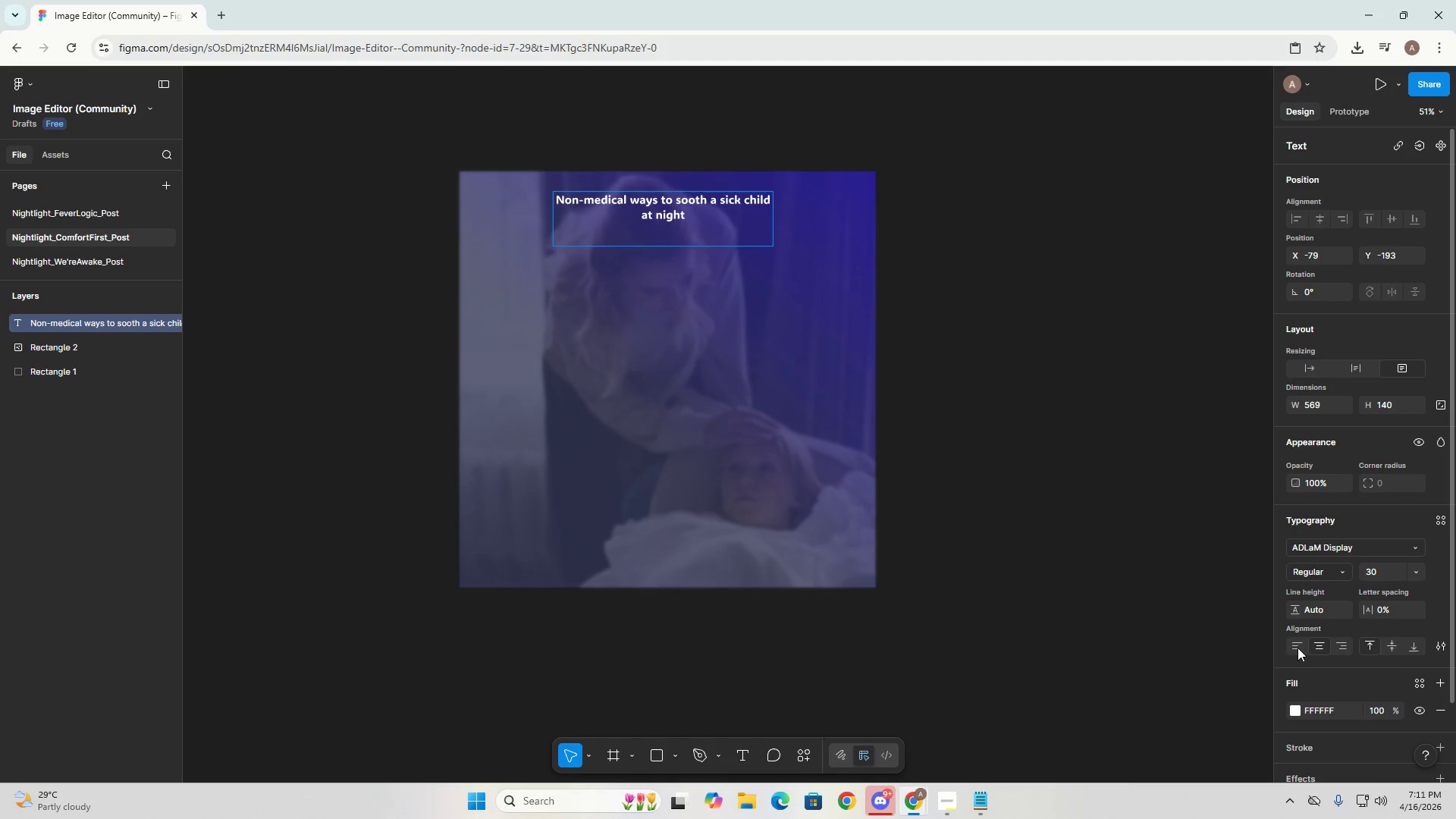 
left_click([1288, 645])
 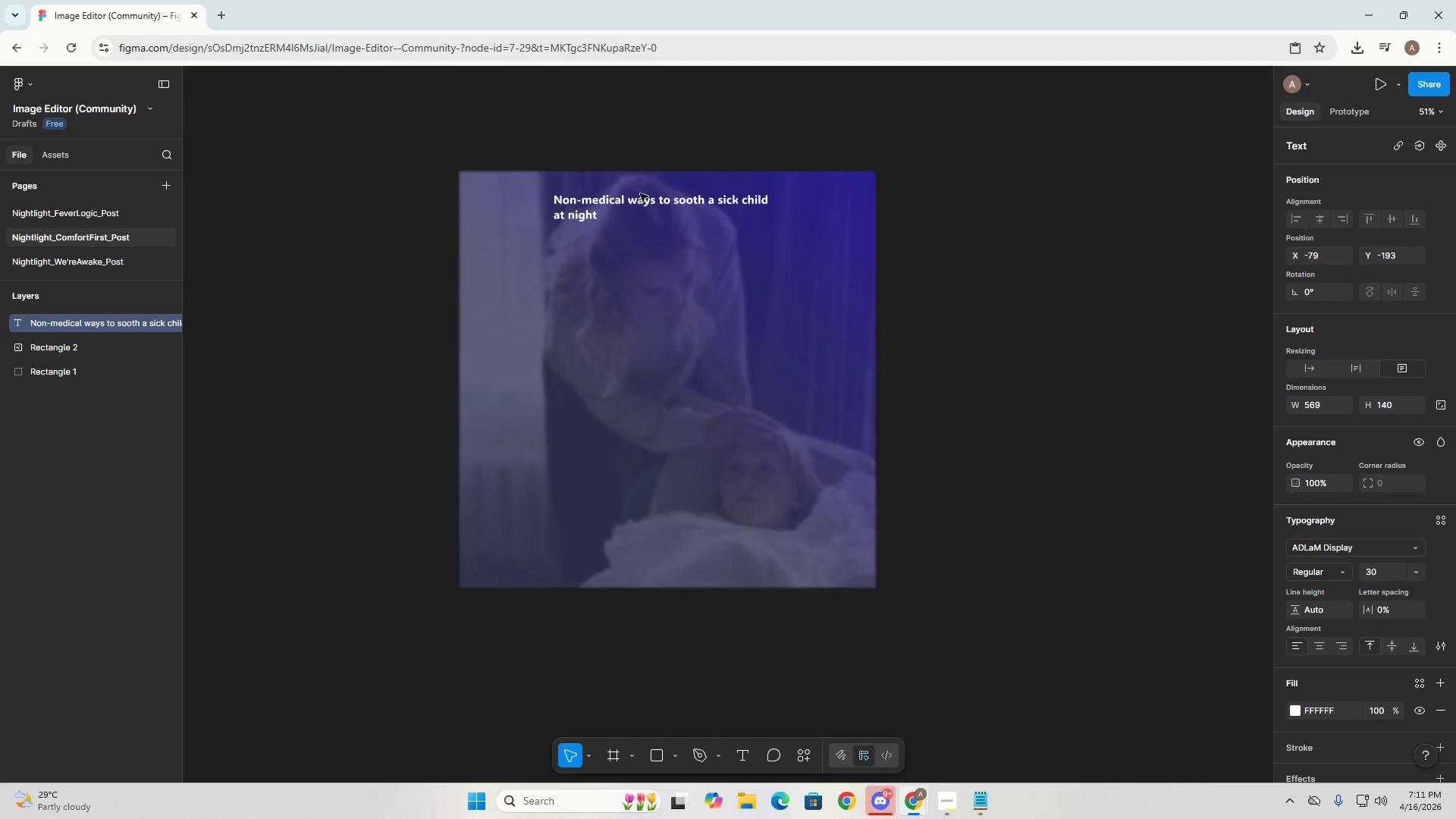 
left_click_drag(start_coordinate=[640, 226], to_coordinate=[630, 229])
 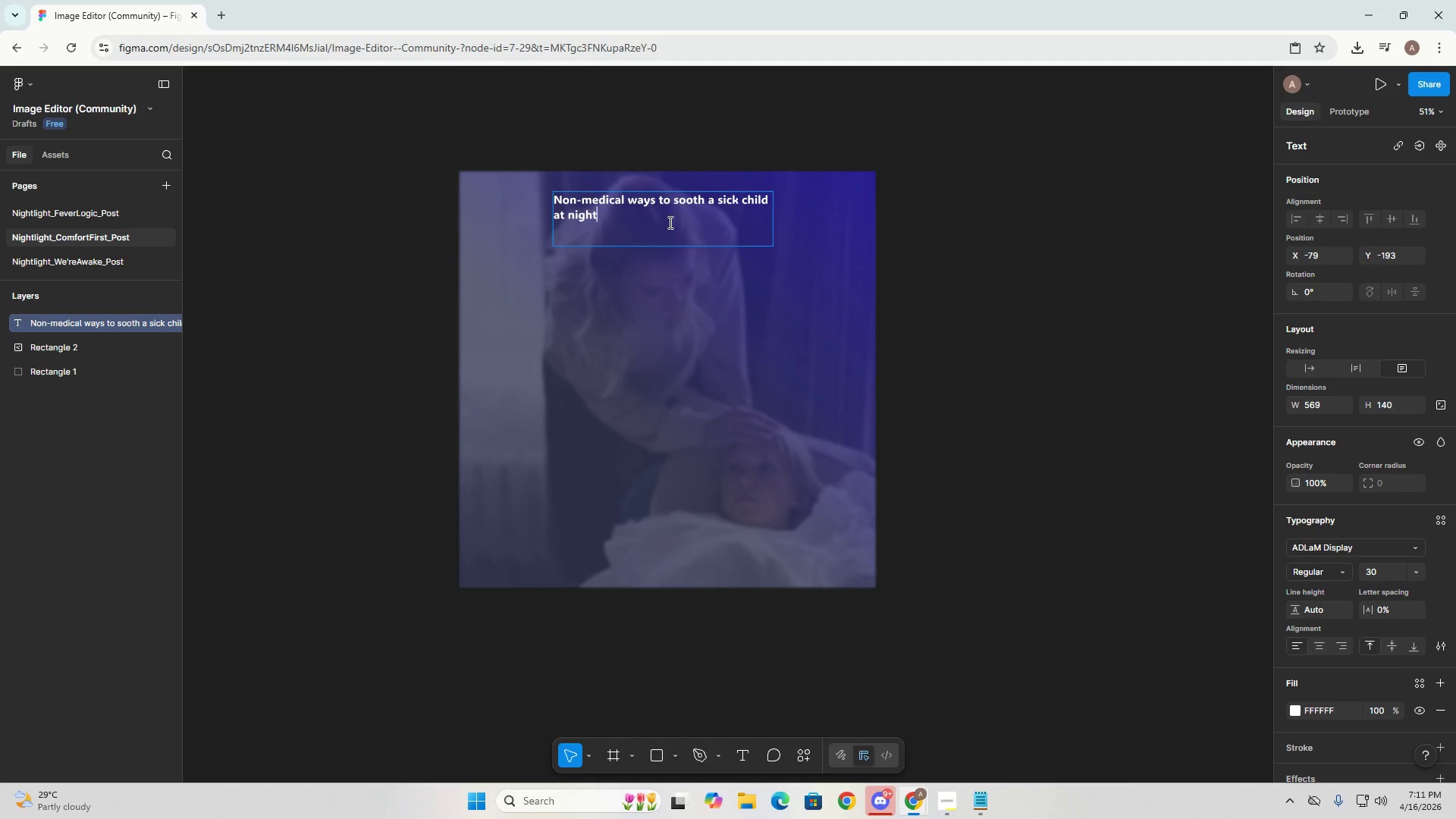 
left_click([792, 284])
 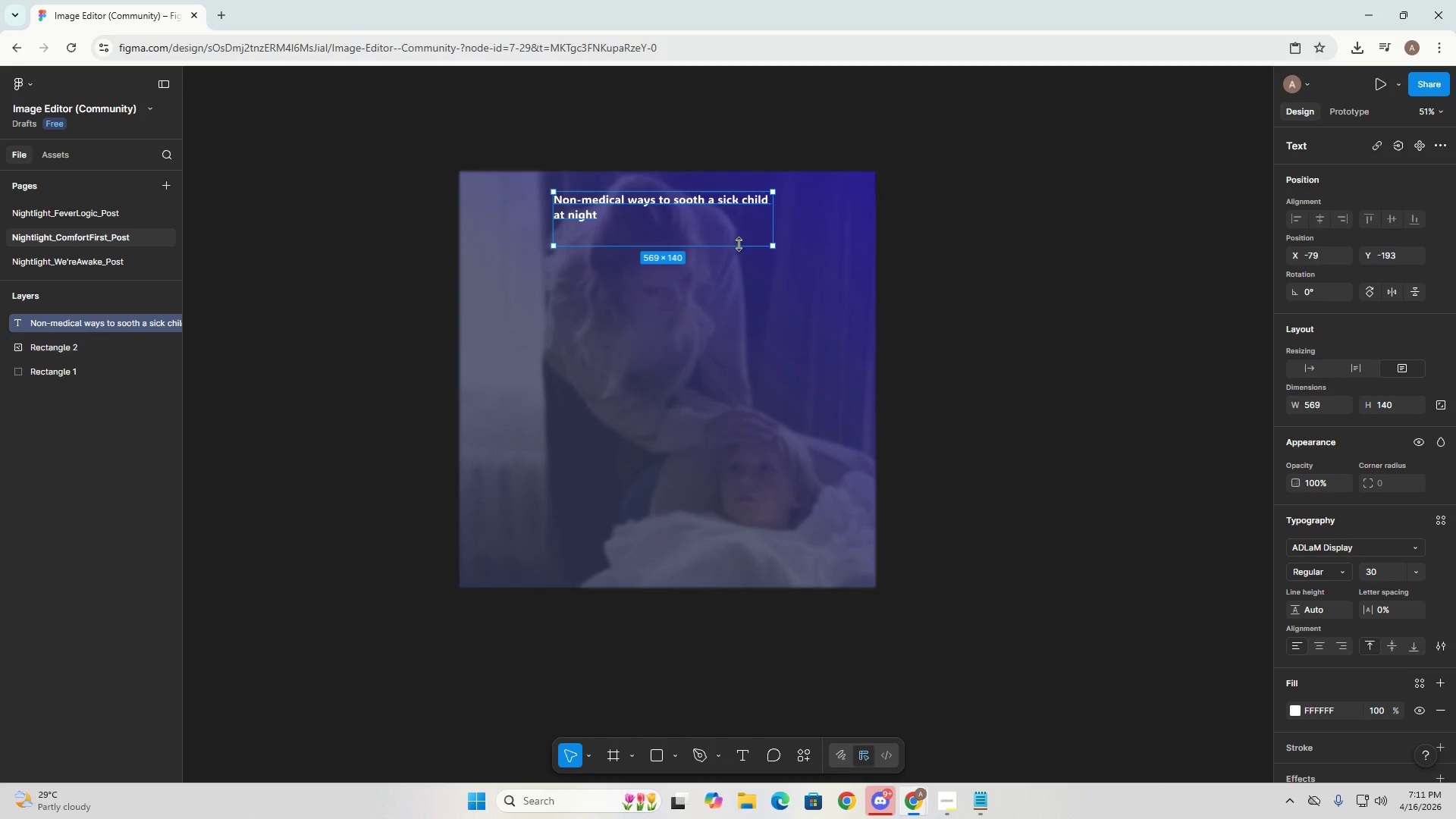 
left_click_drag(start_coordinate=[711, 218], to_coordinate=[629, 215])
 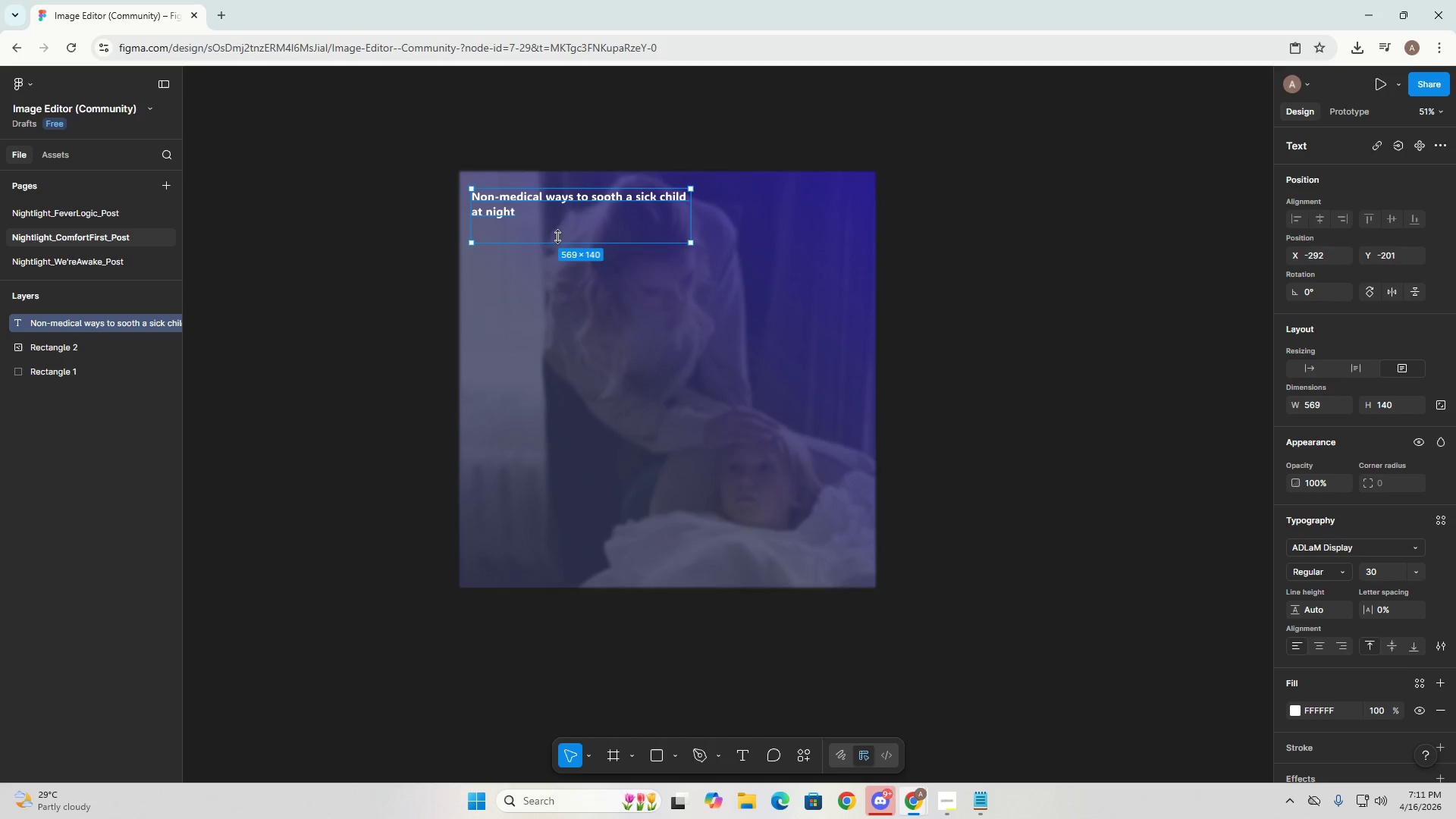 
left_click_drag(start_coordinate=[557, 231], to_coordinate=[553, 237])
 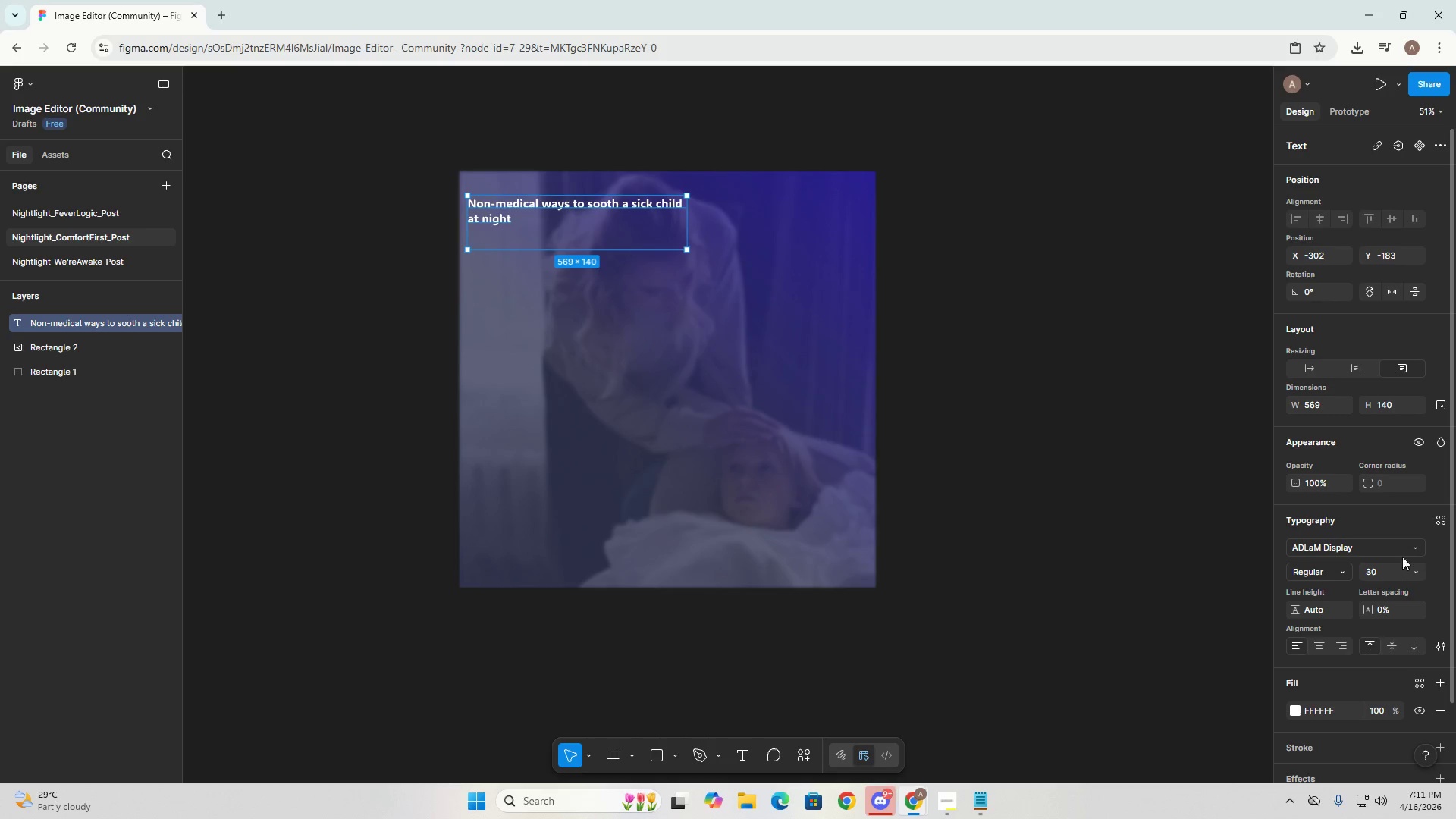 
left_click([1370, 566])
 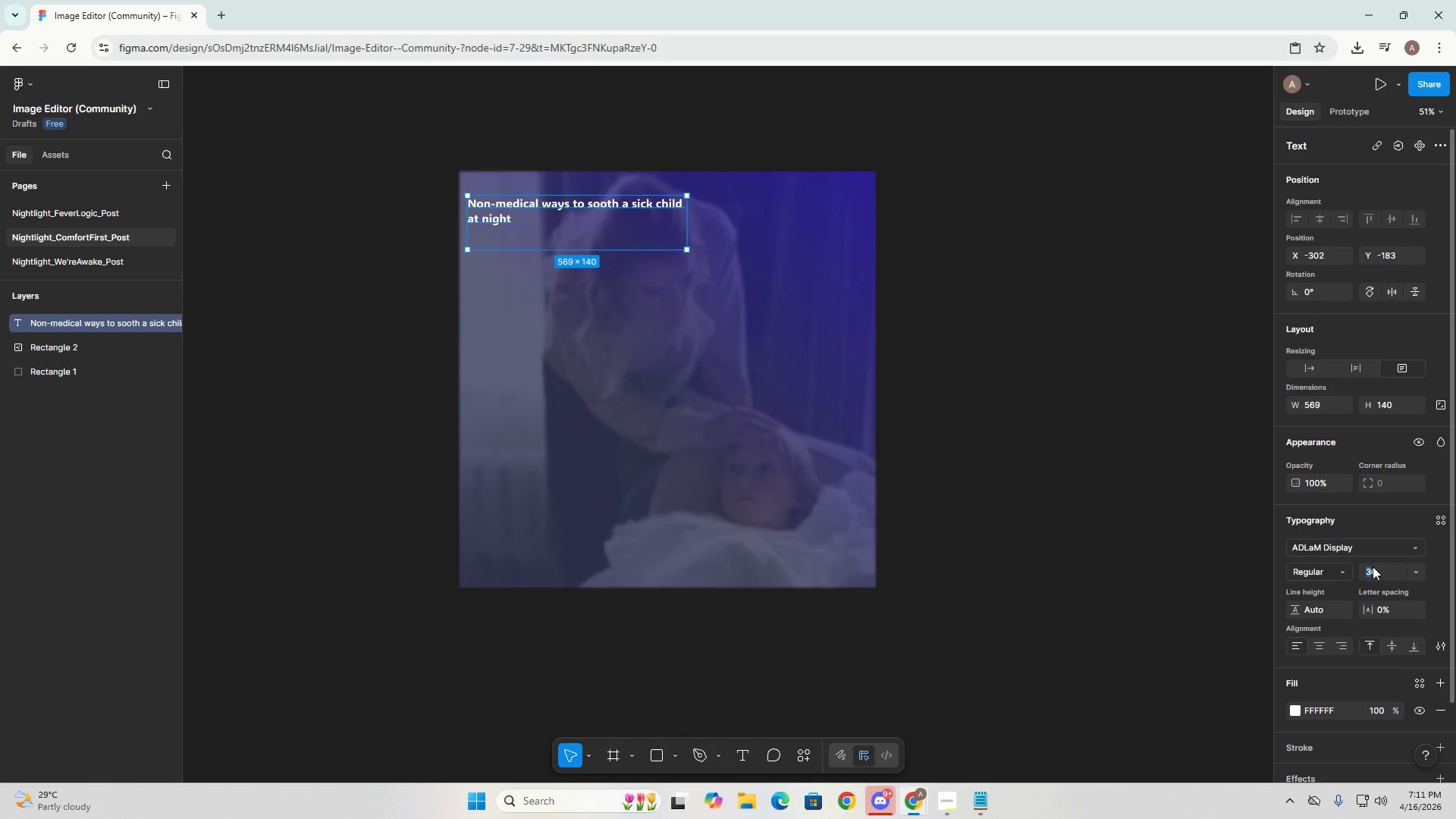 
key(Numpad4)
 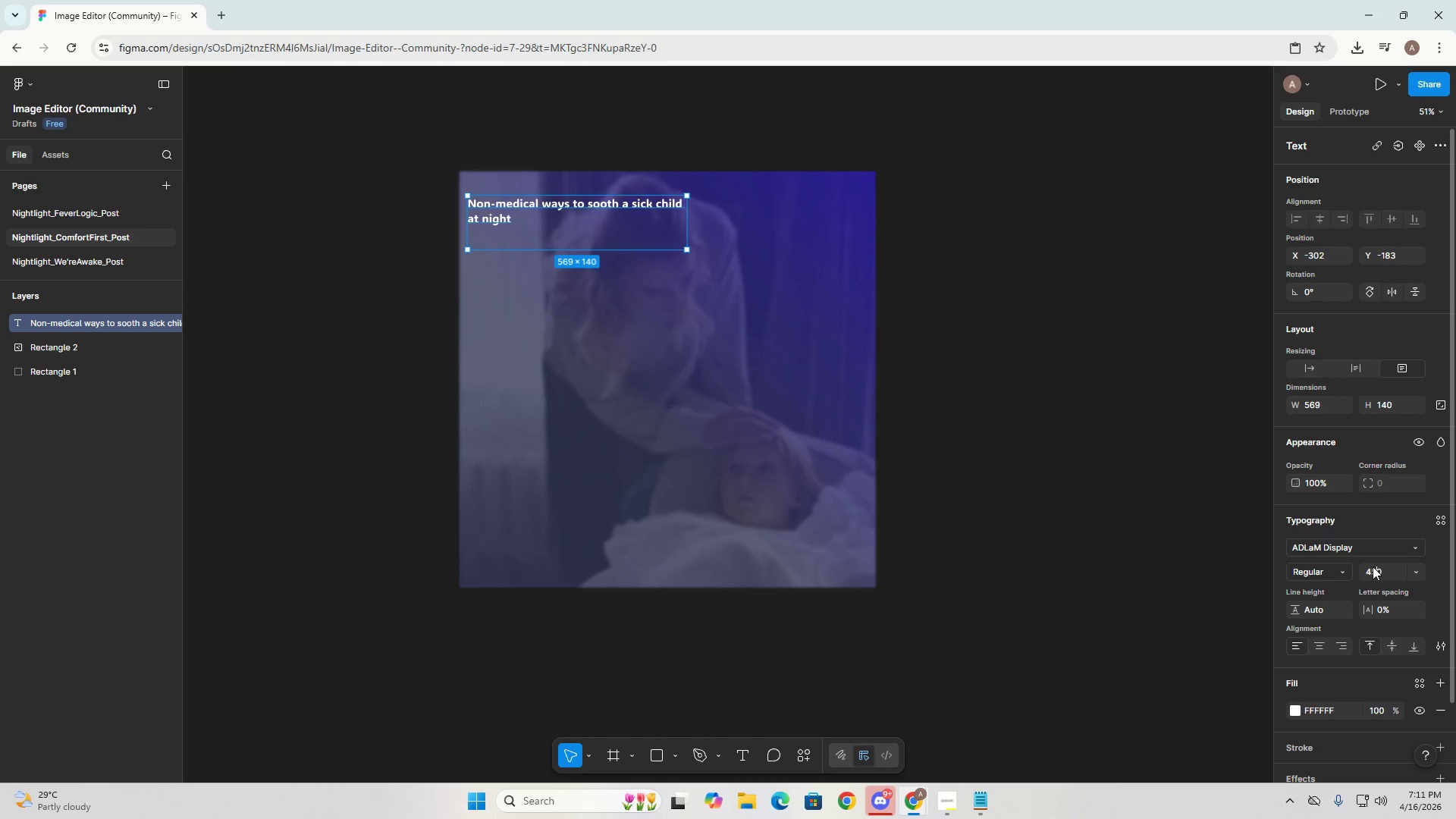 
key(Numpad5)
 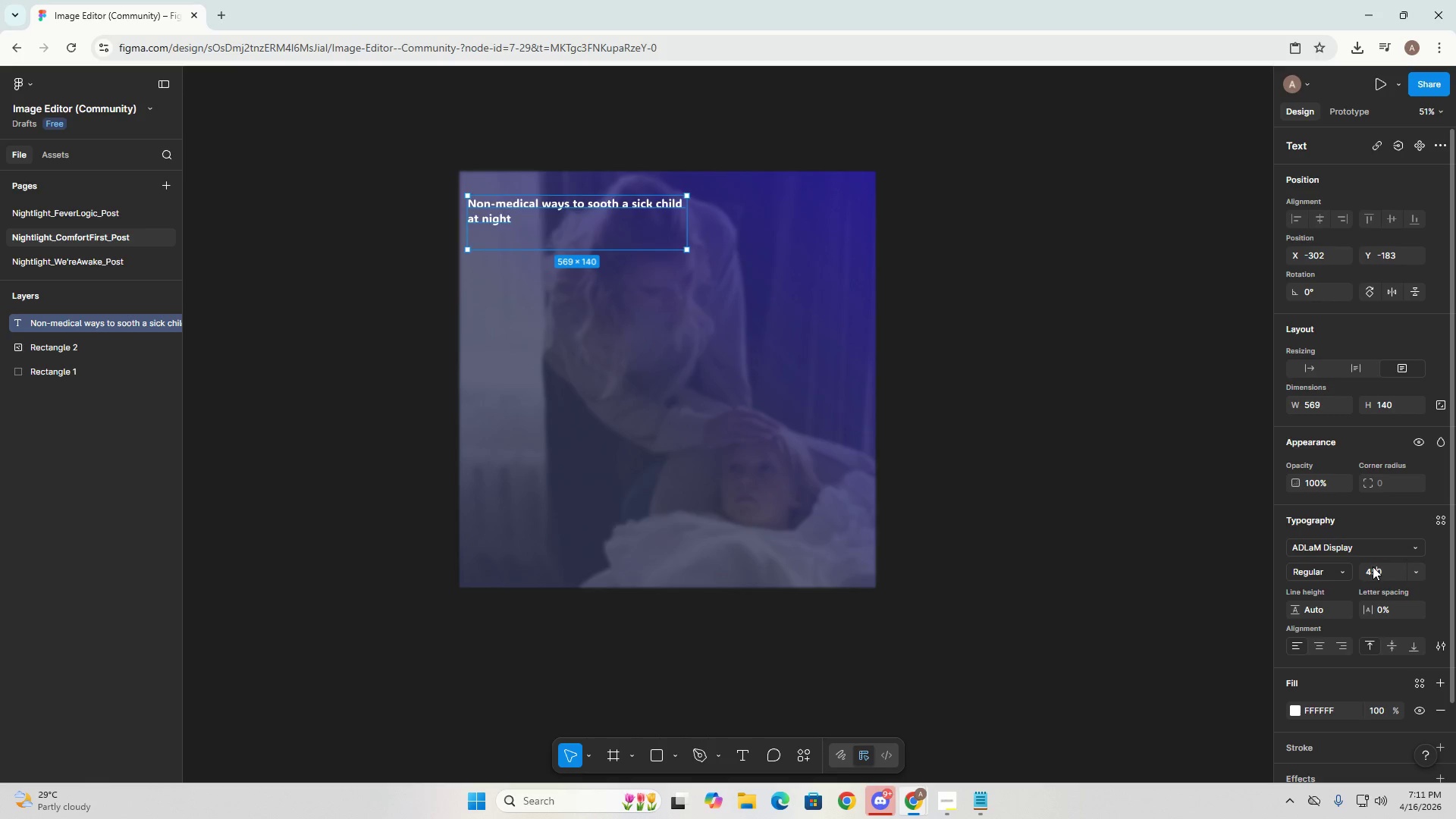 
key(NumpadEnter)
 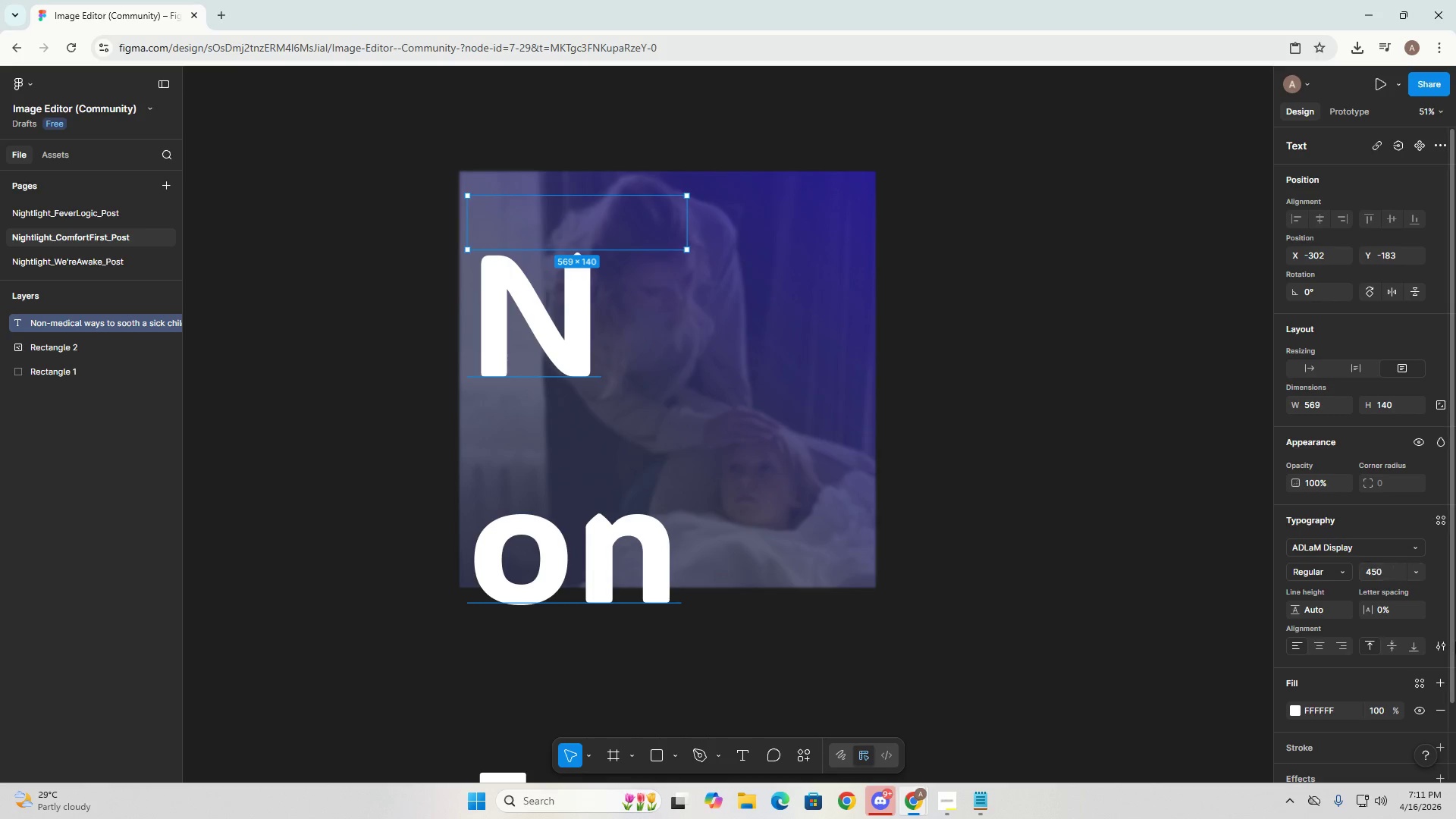 
key(Control+ControlLeft)
 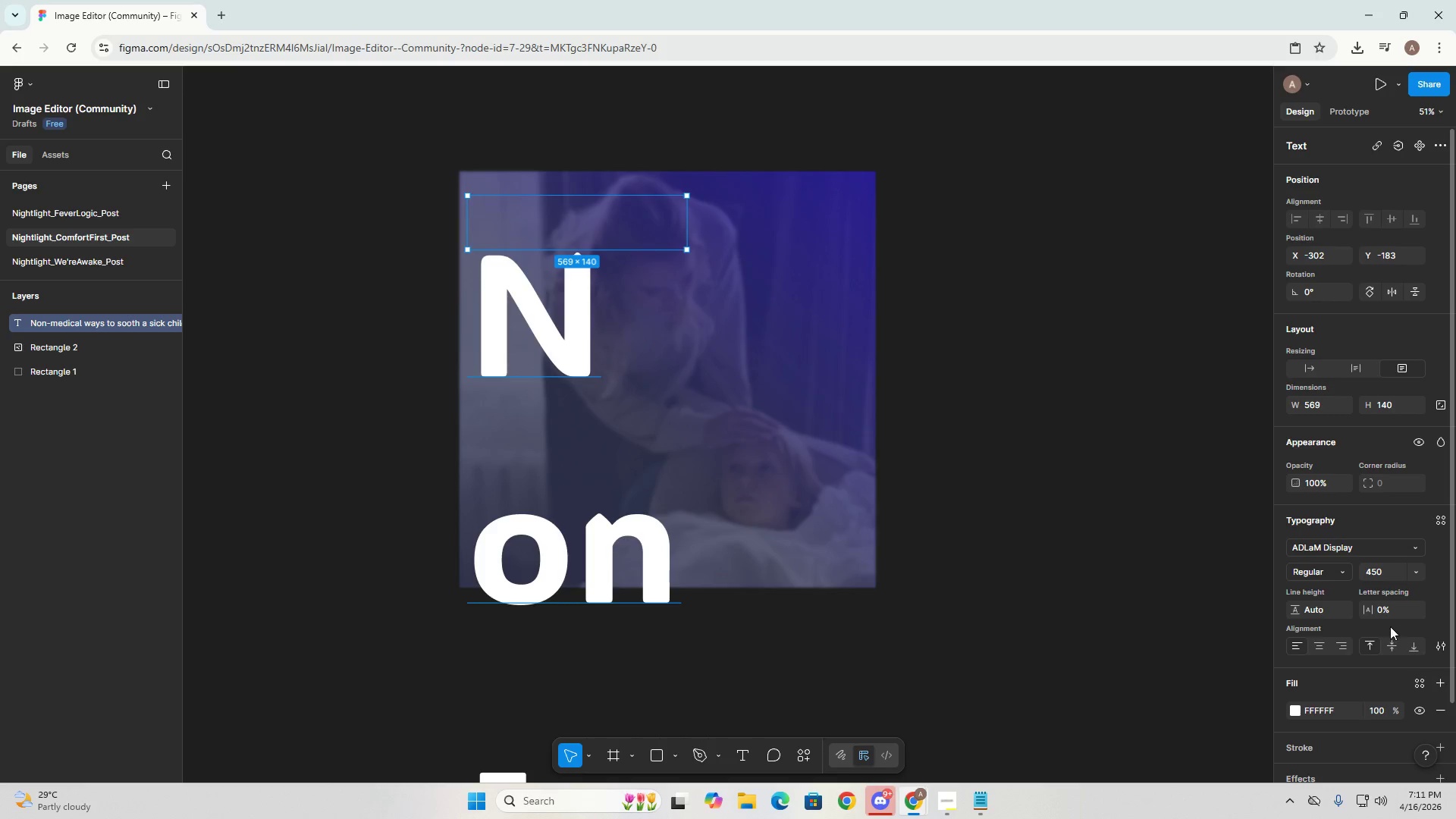 
key(Control+Z)
 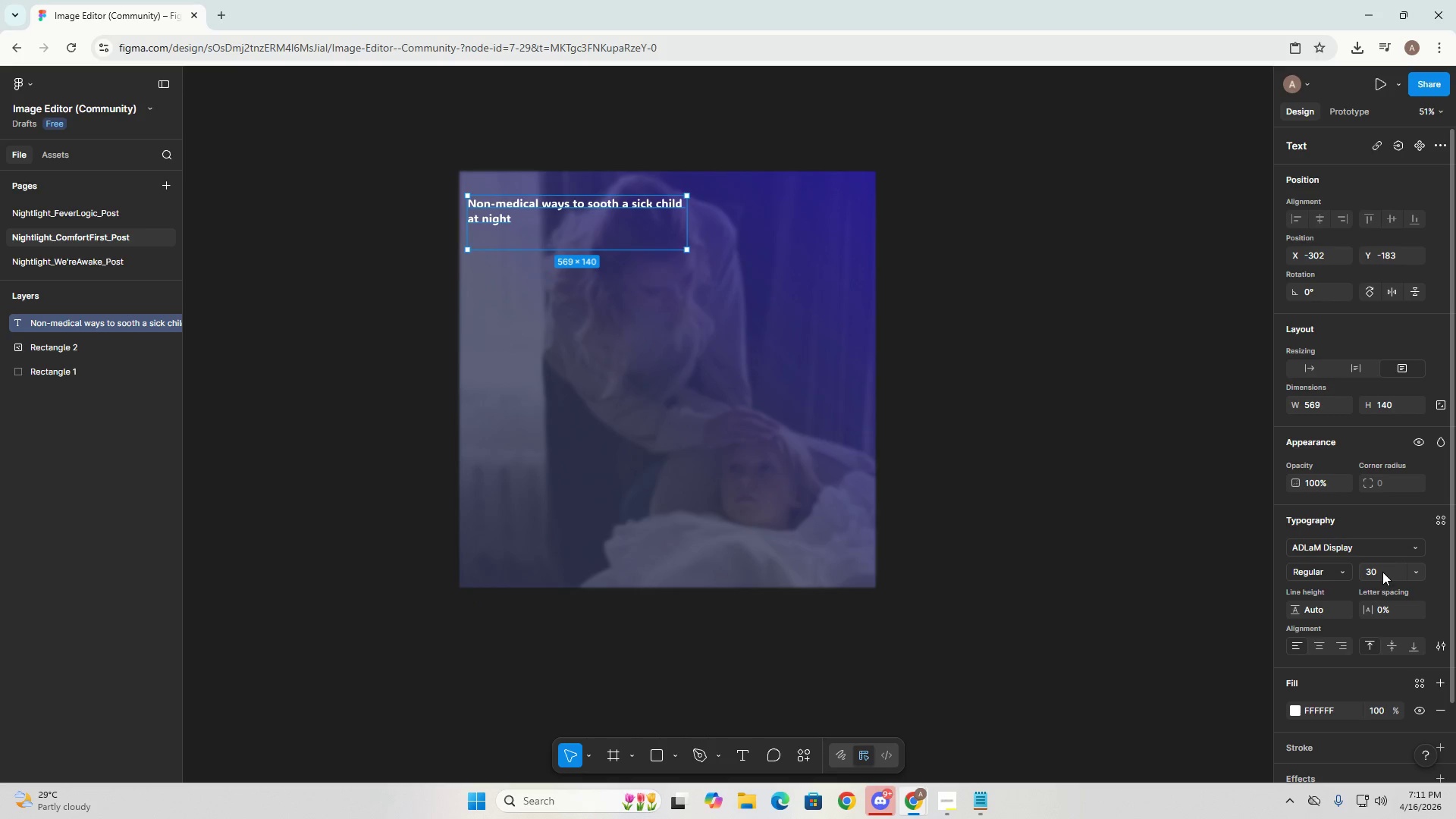 
left_click([1382, 572])
 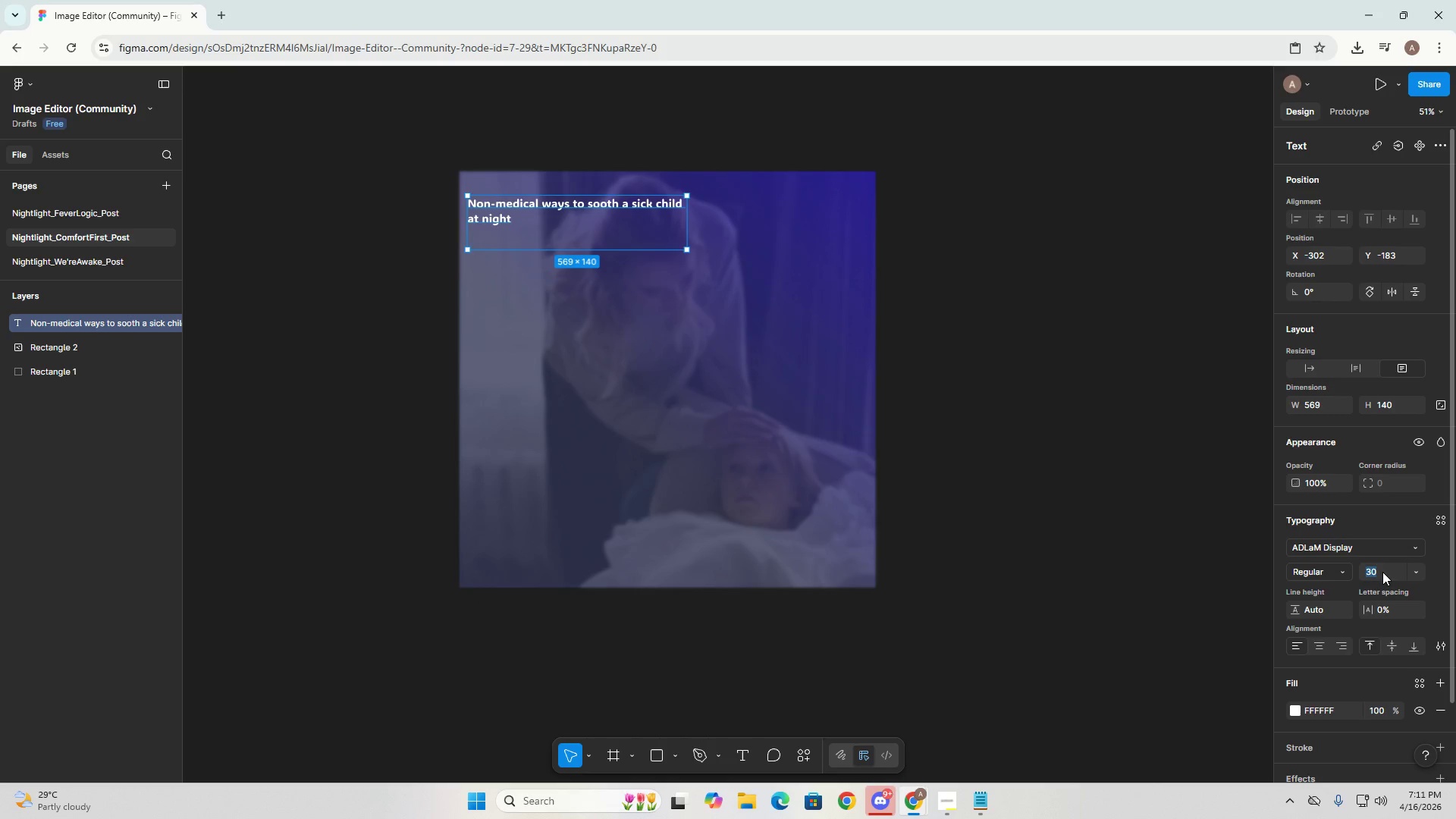 
key(Numpad4)
 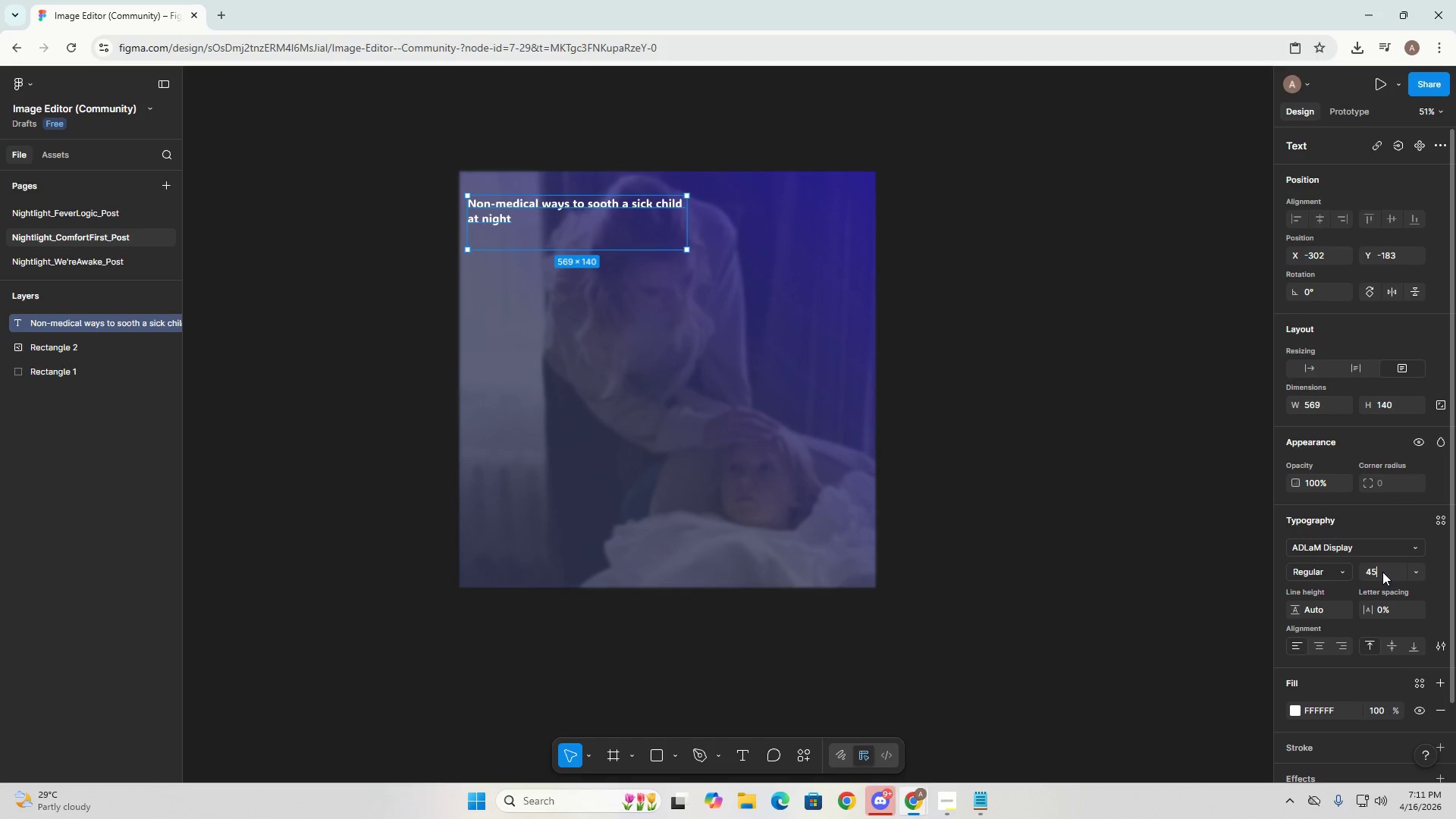 
key(Numpad5)
 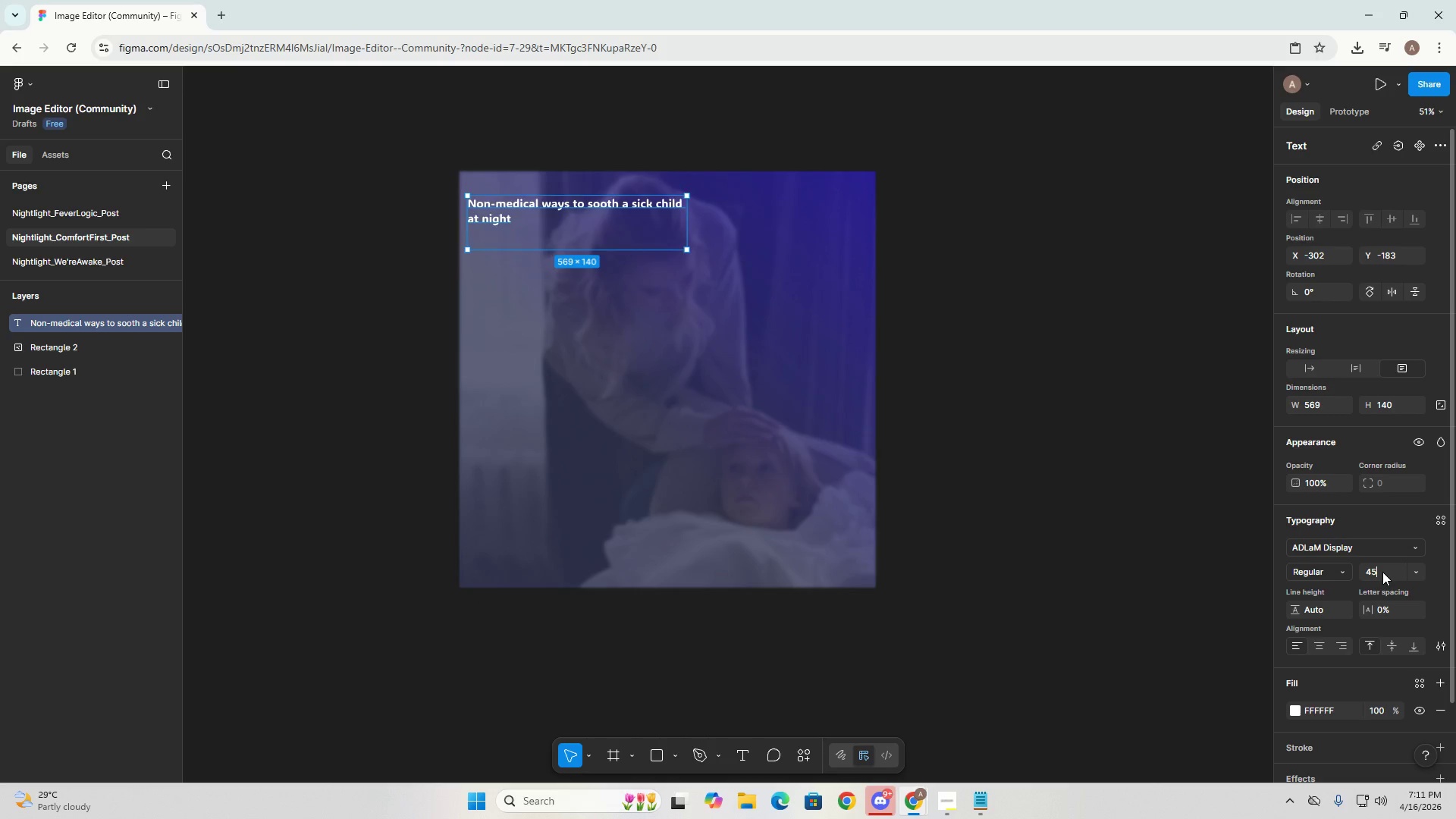 
key(NumpadEnter)
 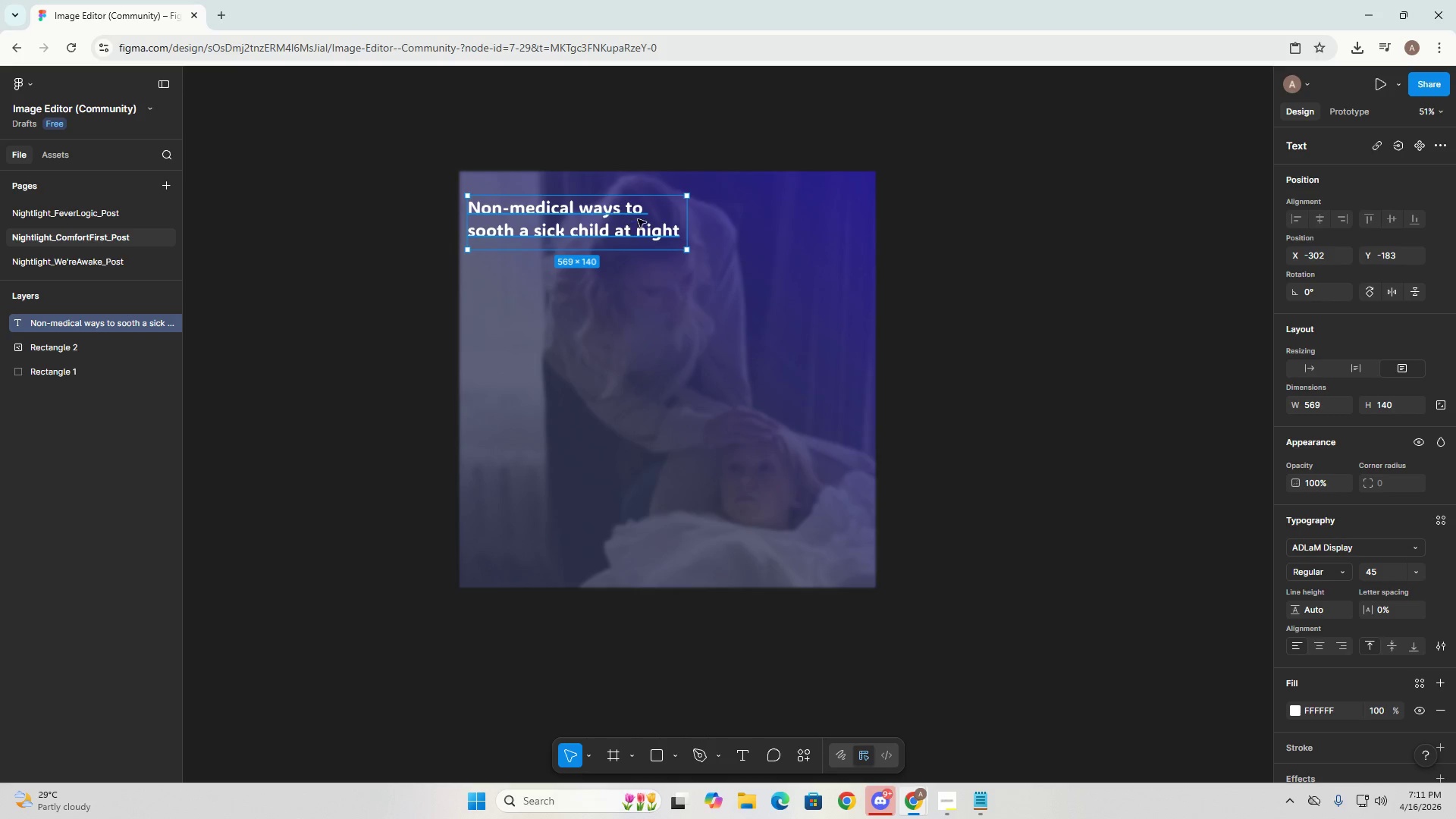 
left_click_drag(start_coordinate=[663, 218], to_coordinate=[663, 211])
 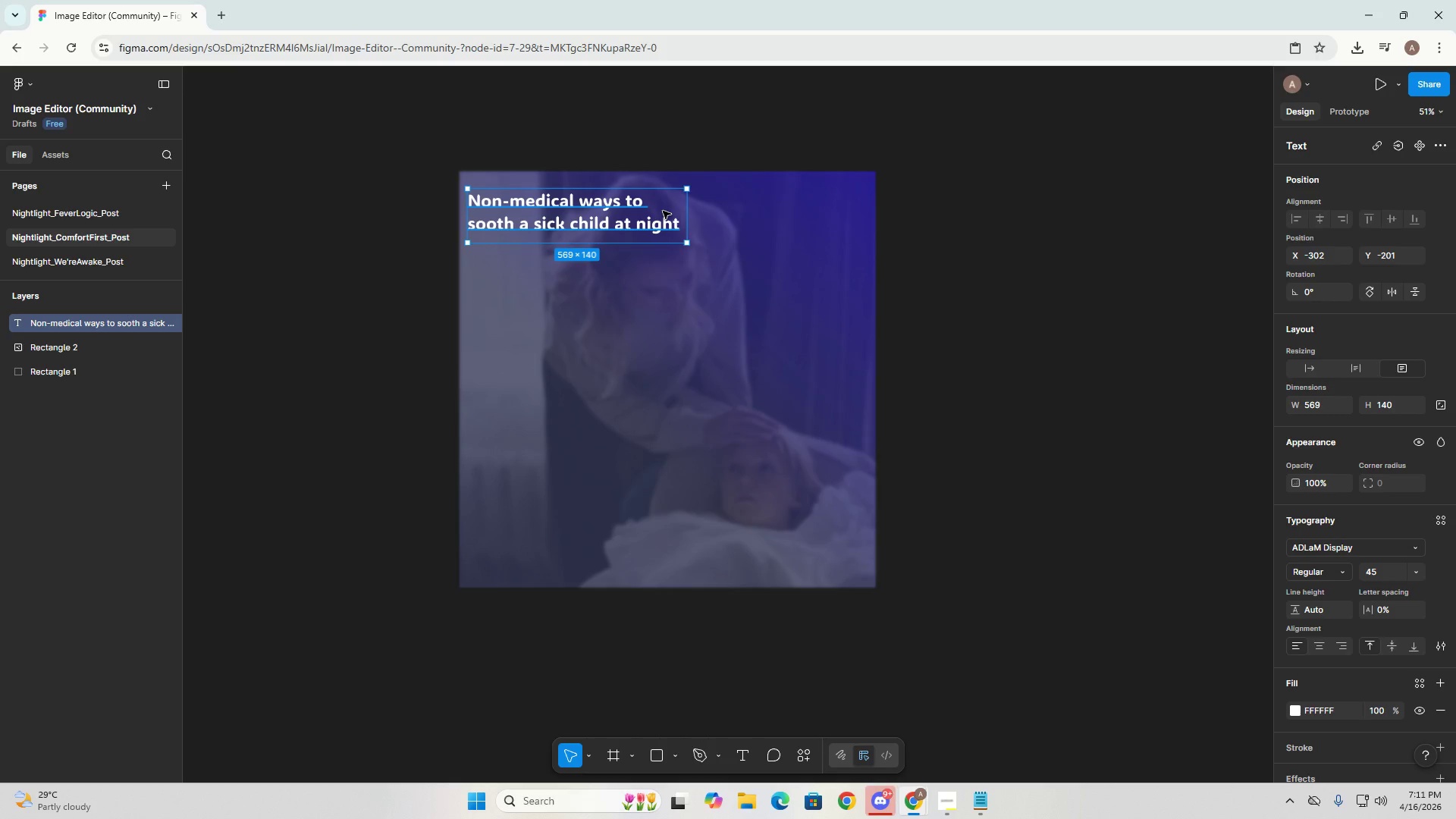 
left_click([663, 211])
 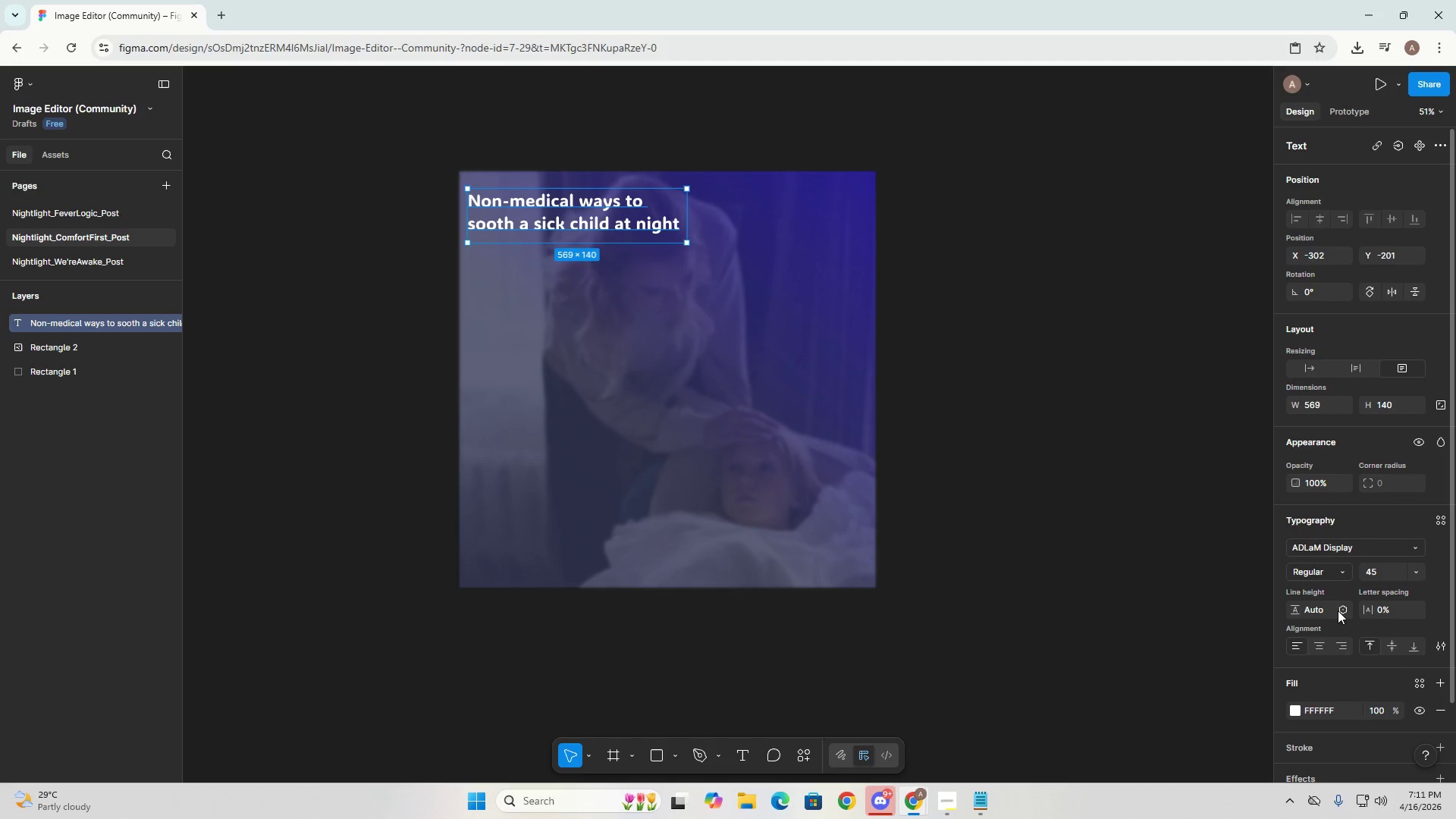 
double_click([1325, 604])
 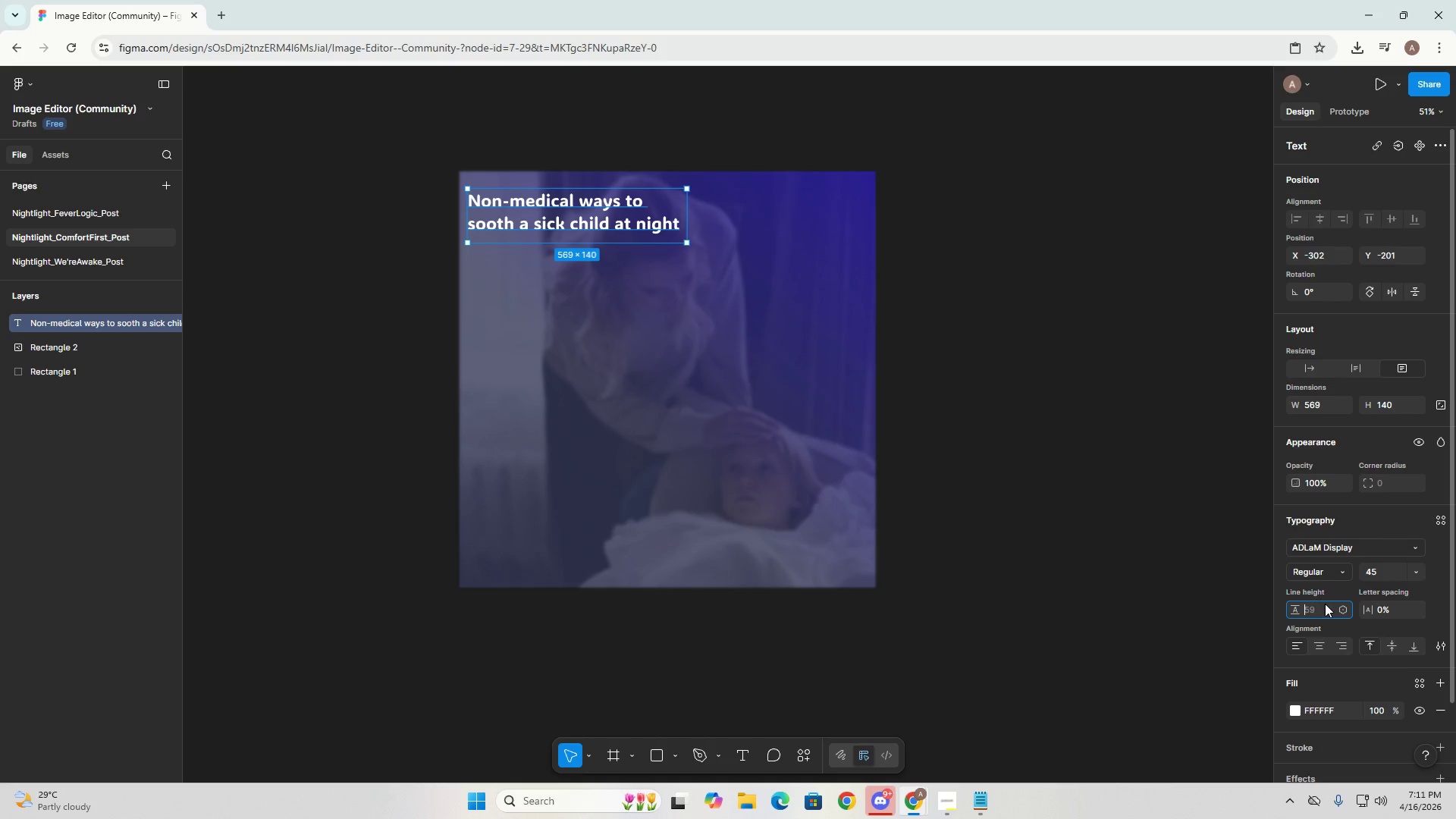 
key(Numpad4)
 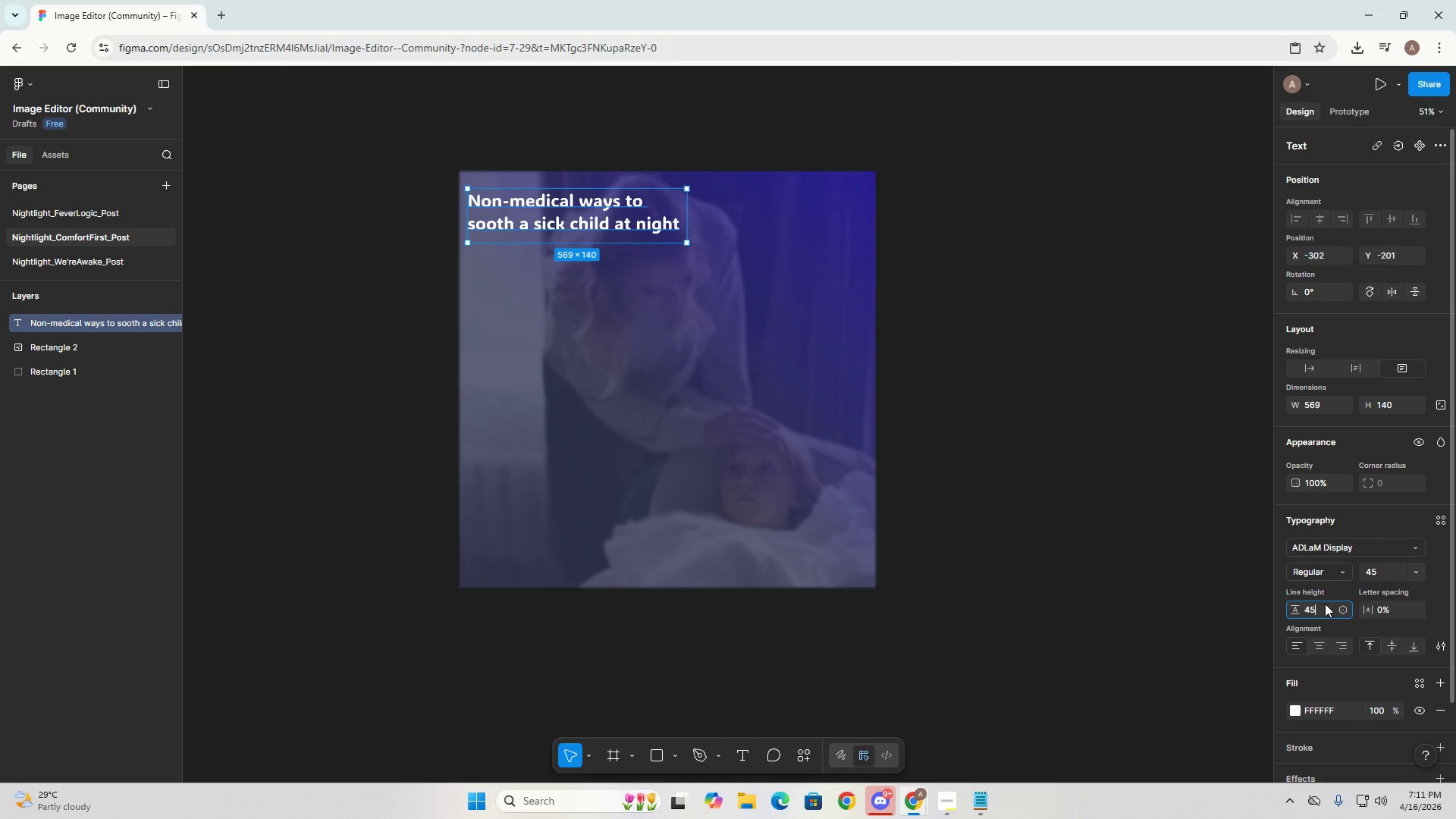 
key(Numpad5)
 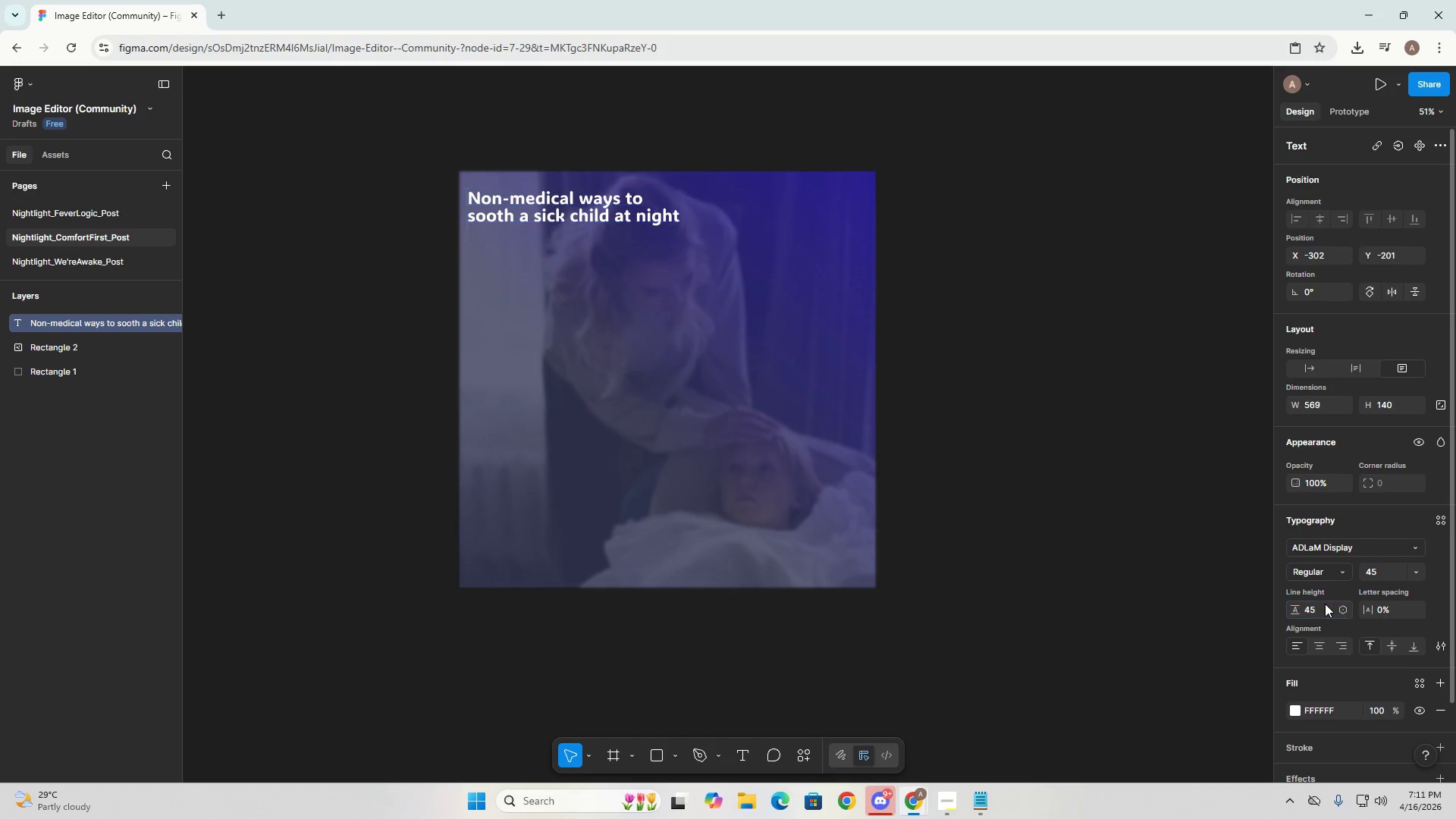 
key(NumpadEnter)
 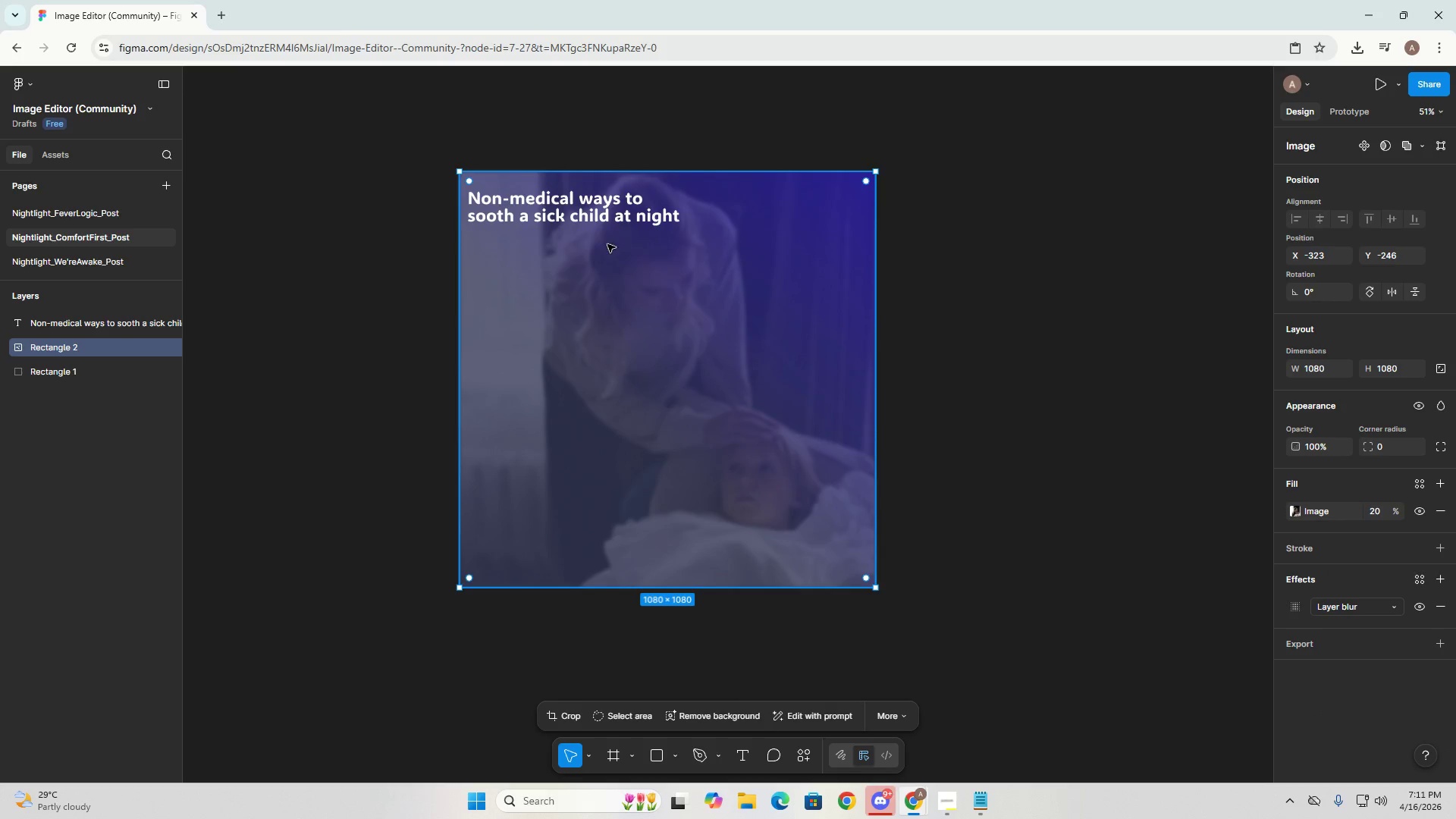 
left_click([665, 202])
 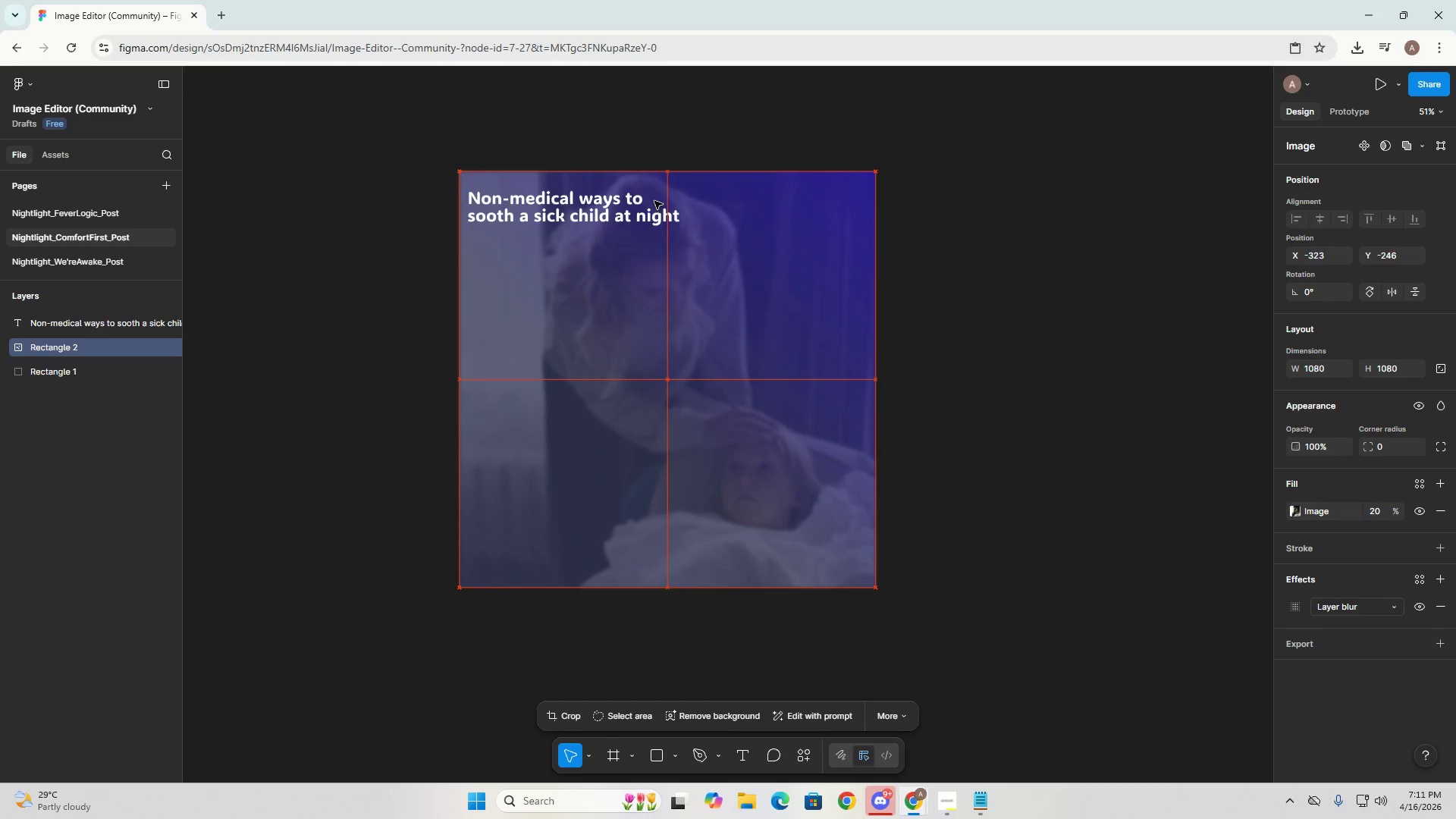 
left_click([570, 216])
 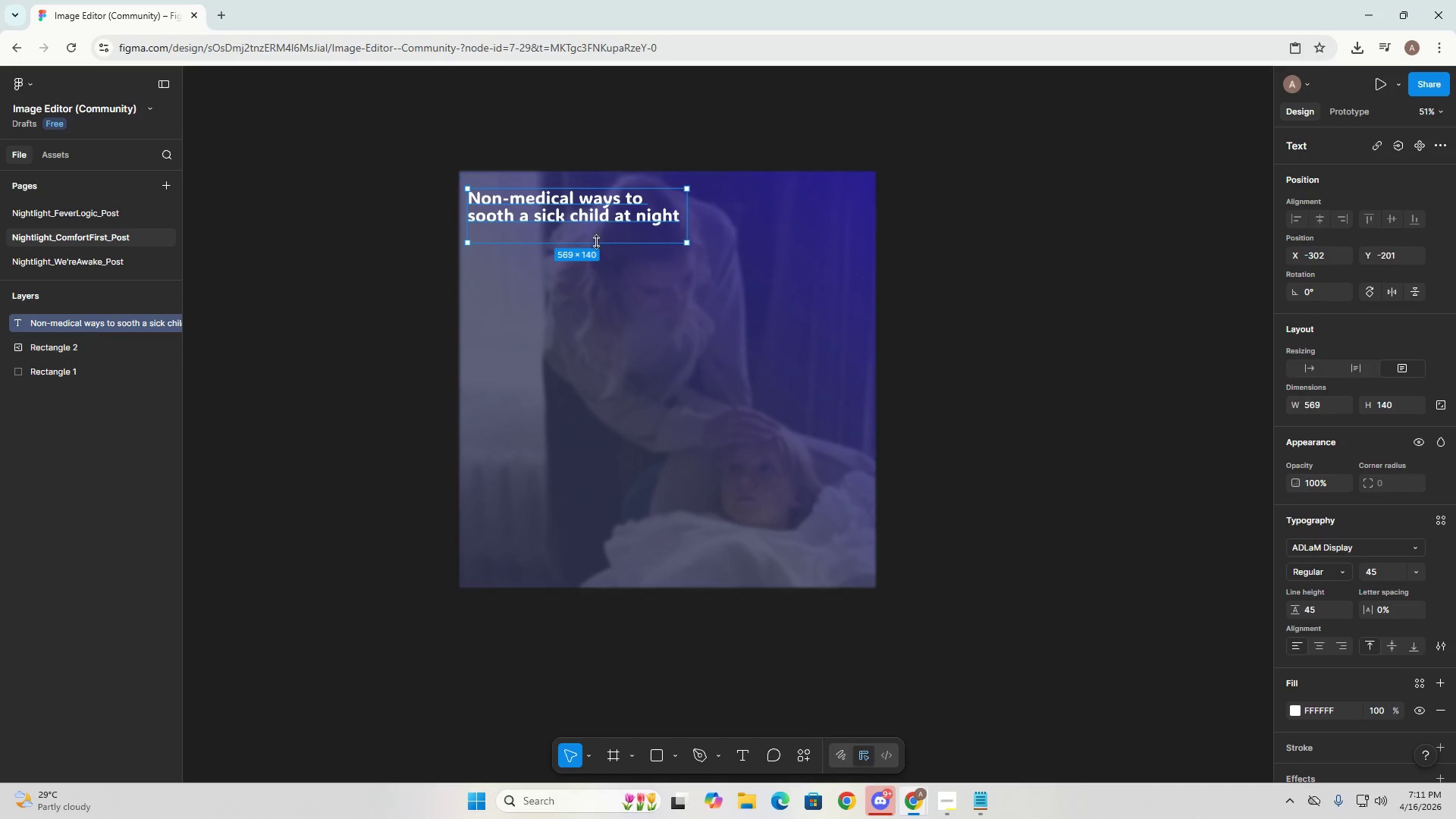 
left_click([595, 242])
 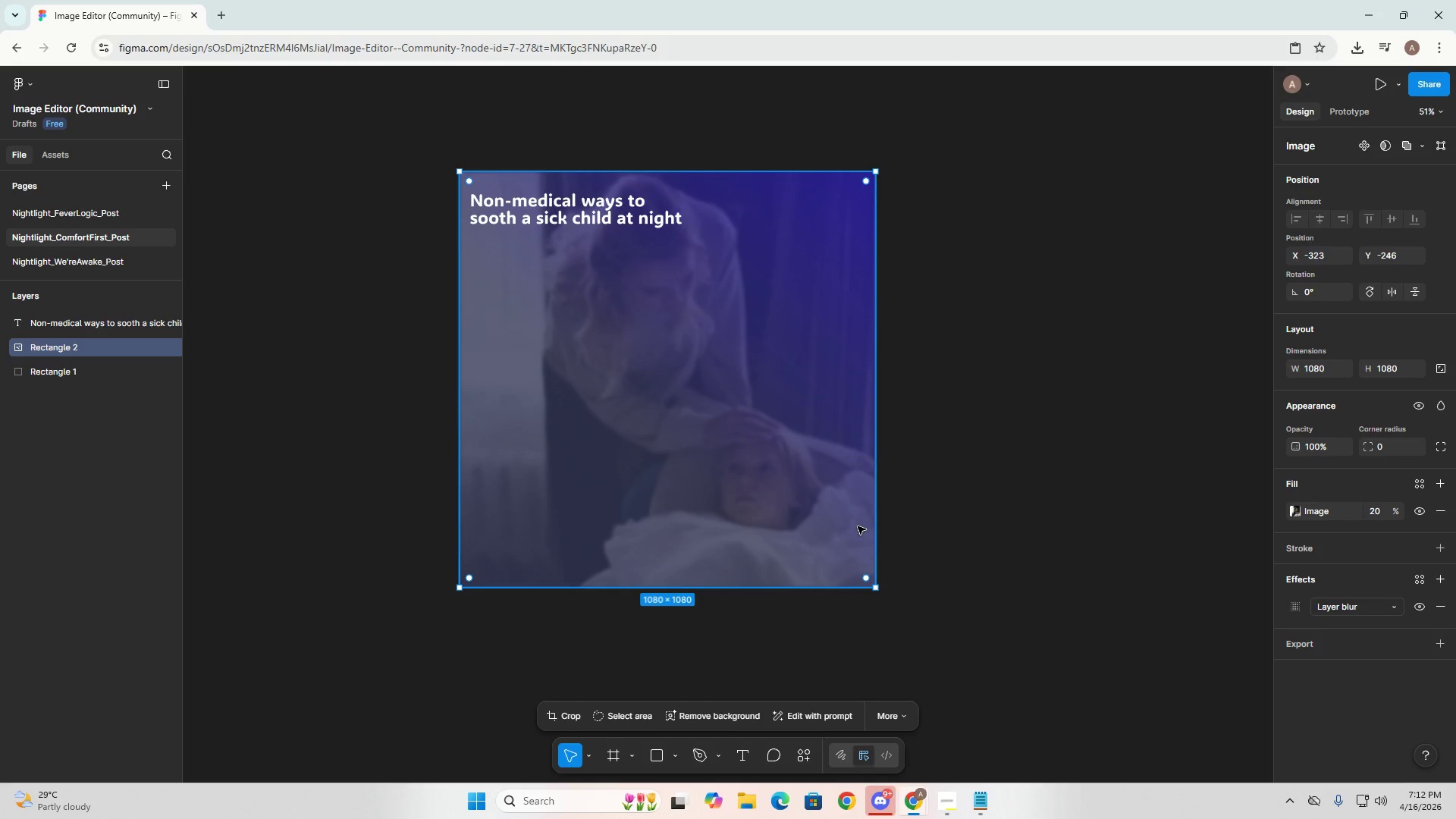 
wait(20.45)
 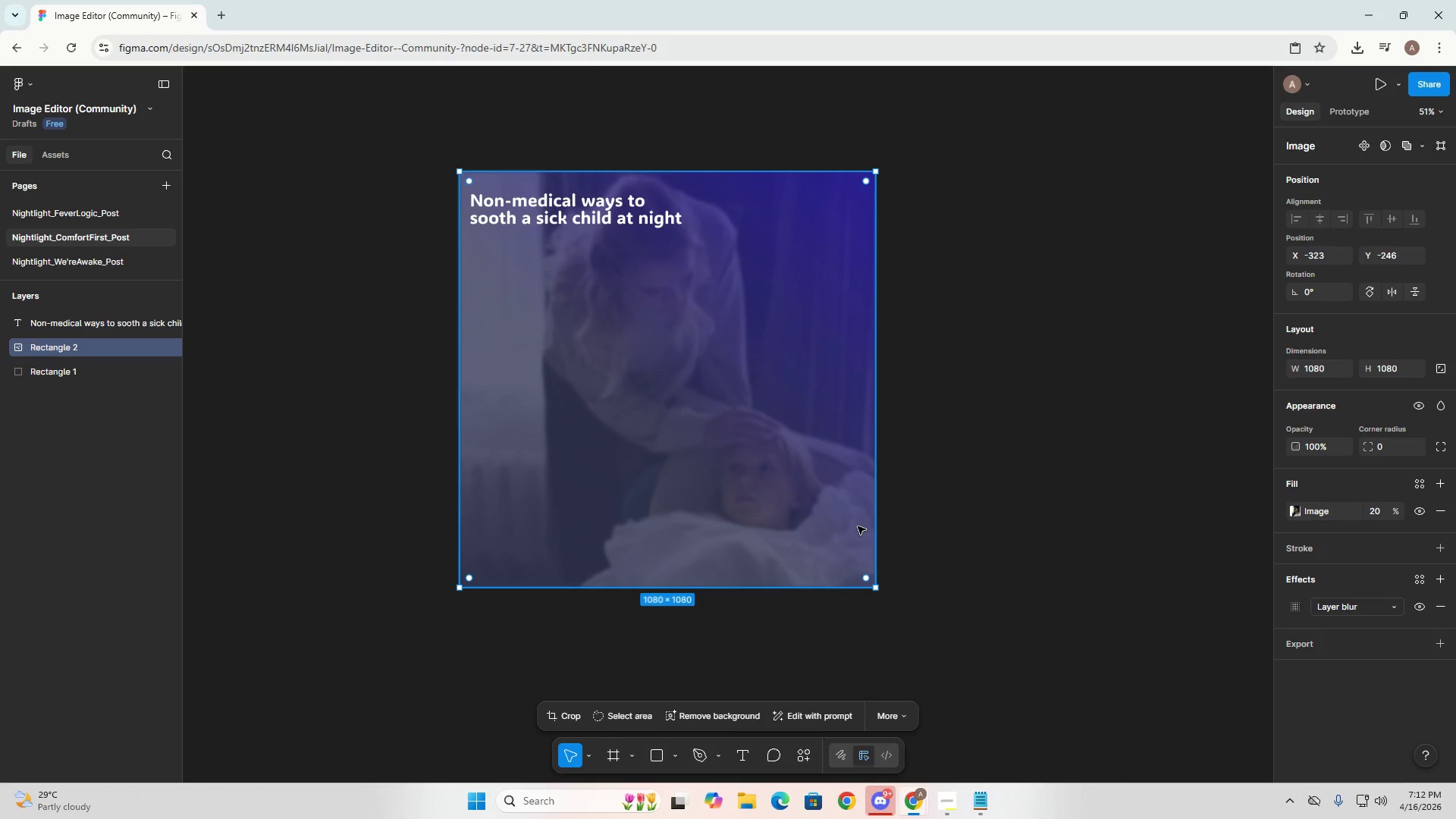 
left_click([648, 204])
 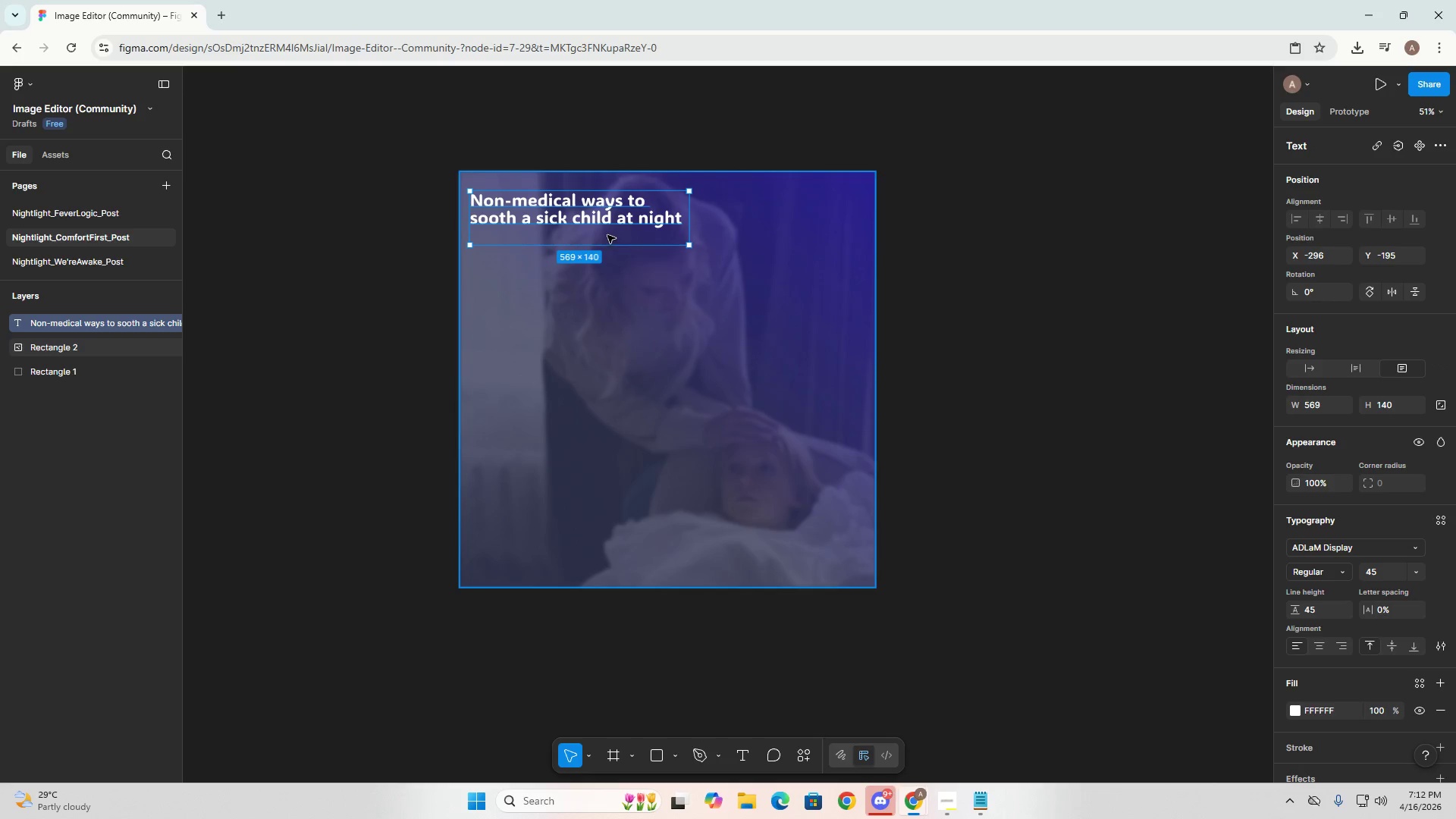 
left_click_drag(start_coordinate=[607, 234], to_coordinate=[607, 243])
 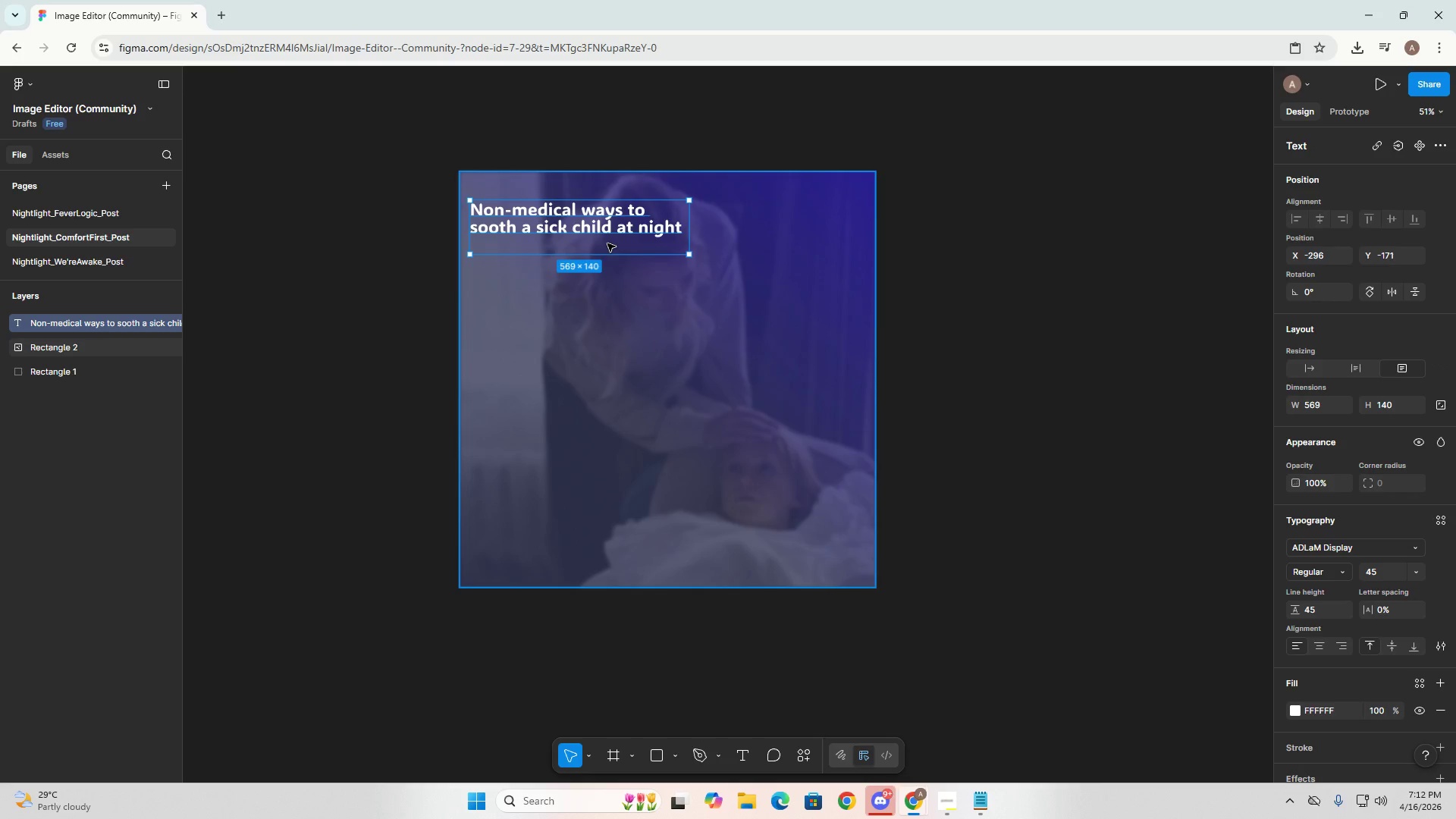 
left_click([607, 243])
 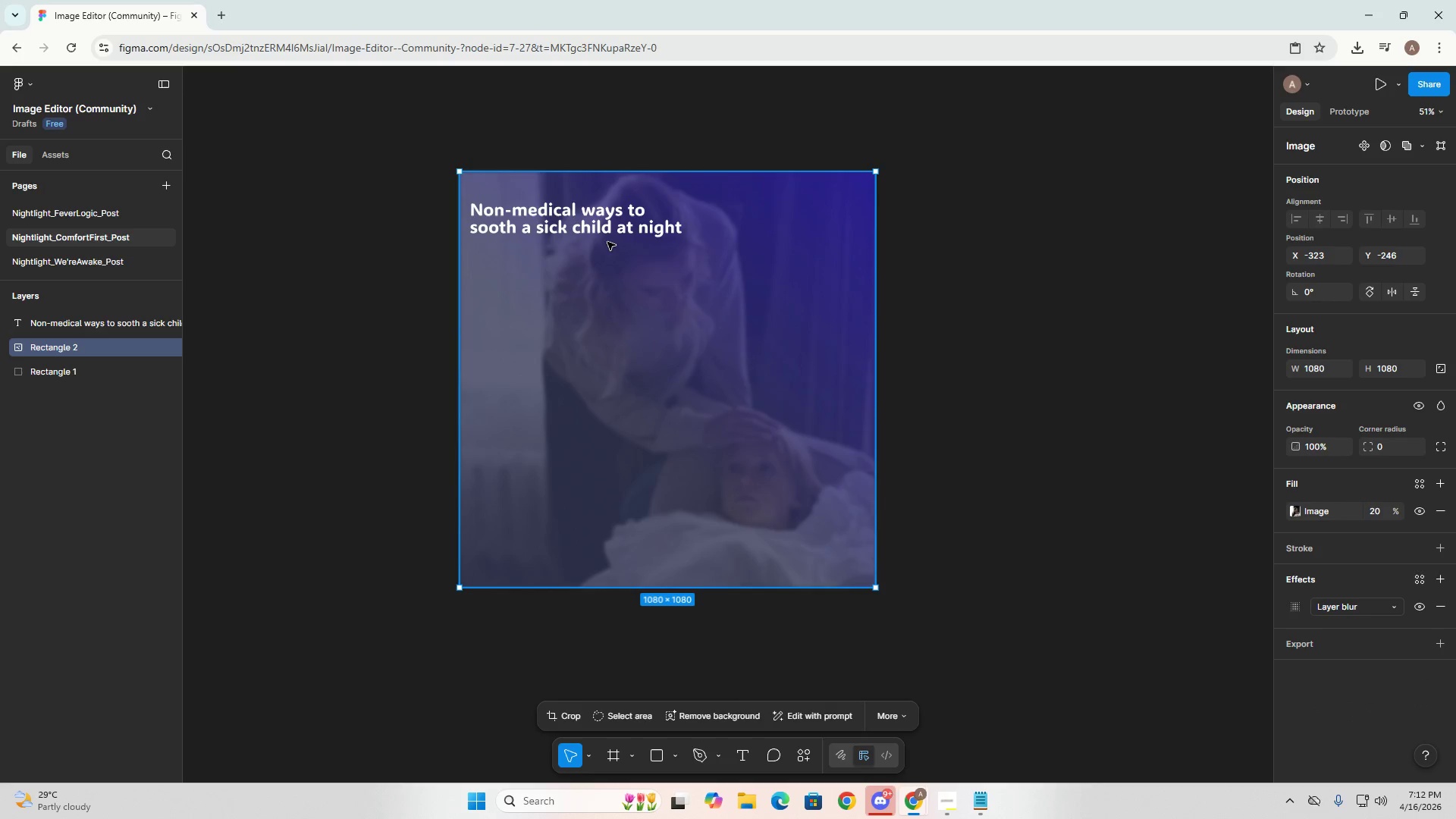 
left_click([604, 241])
 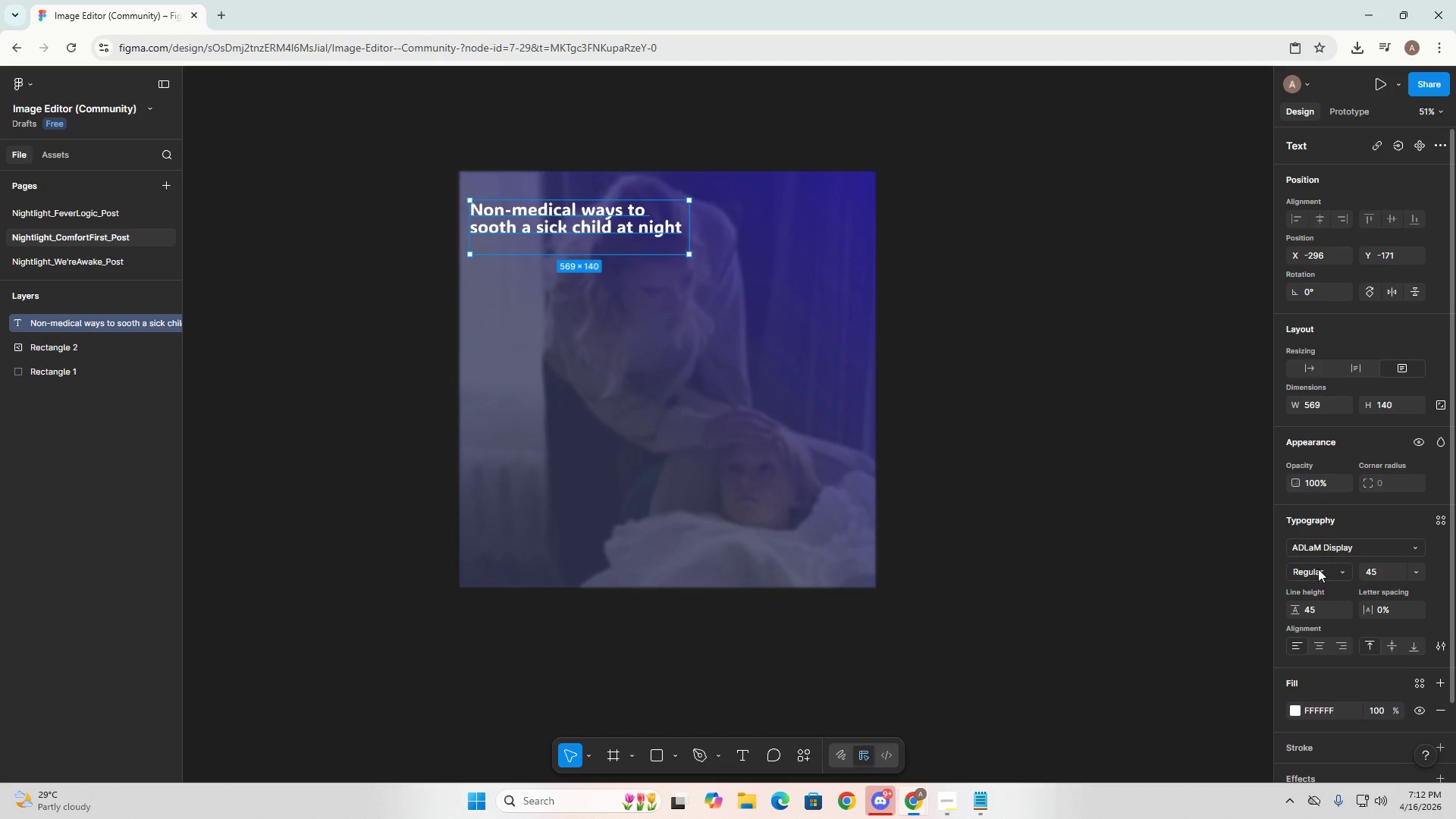 
double_click([1376, 572])
 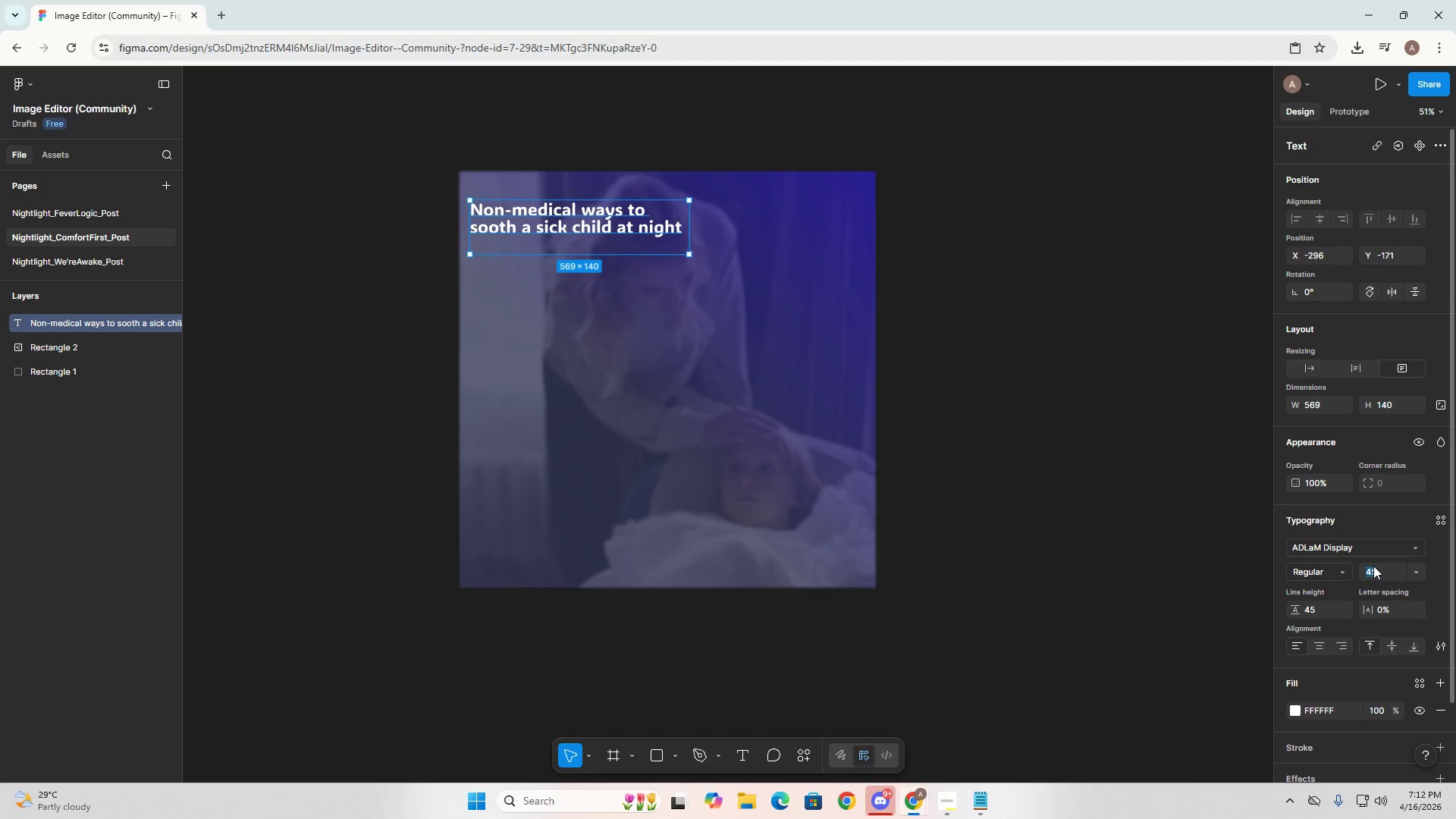 
key(Numpad5)
 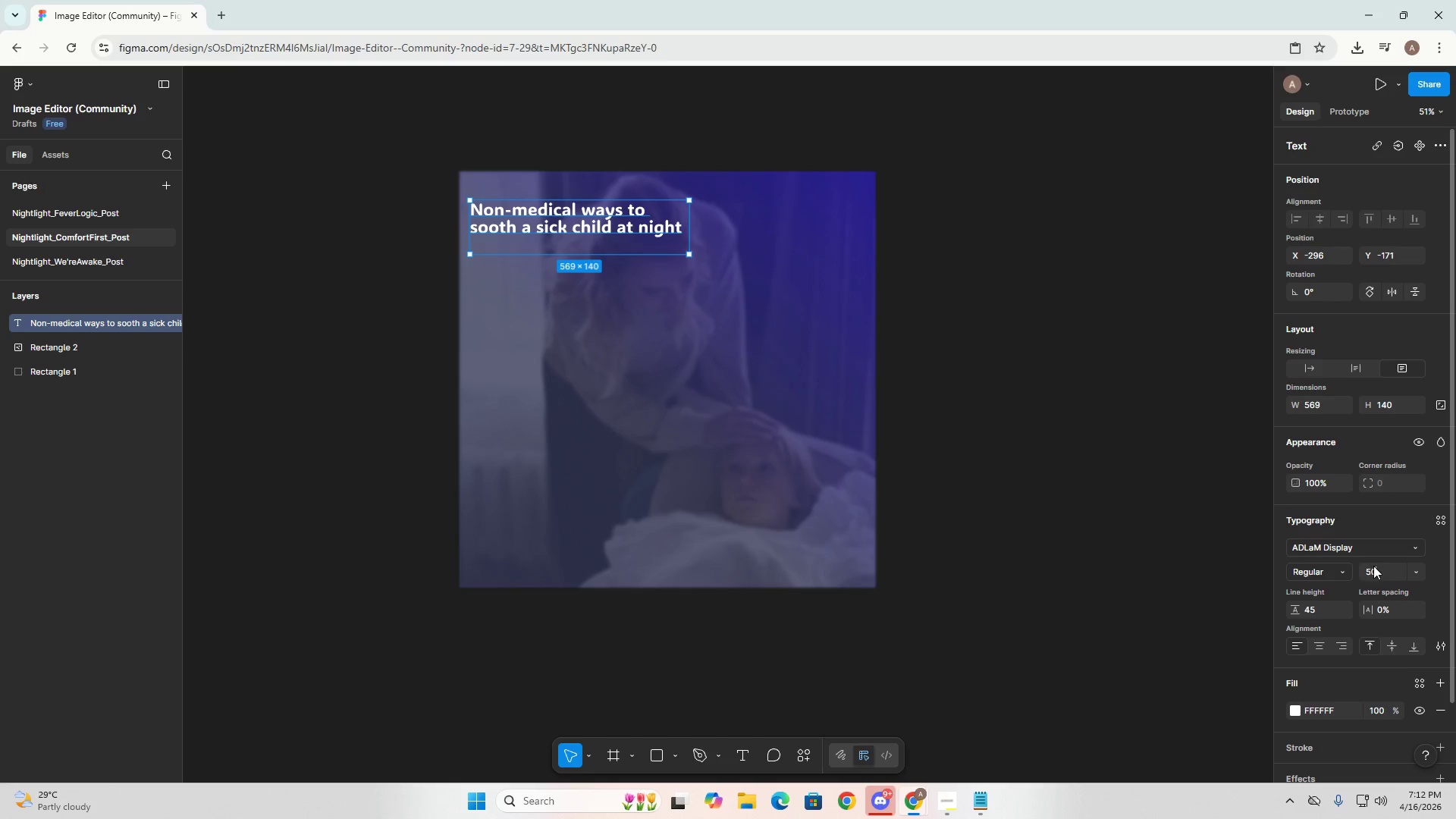 
key(Numpad0)
 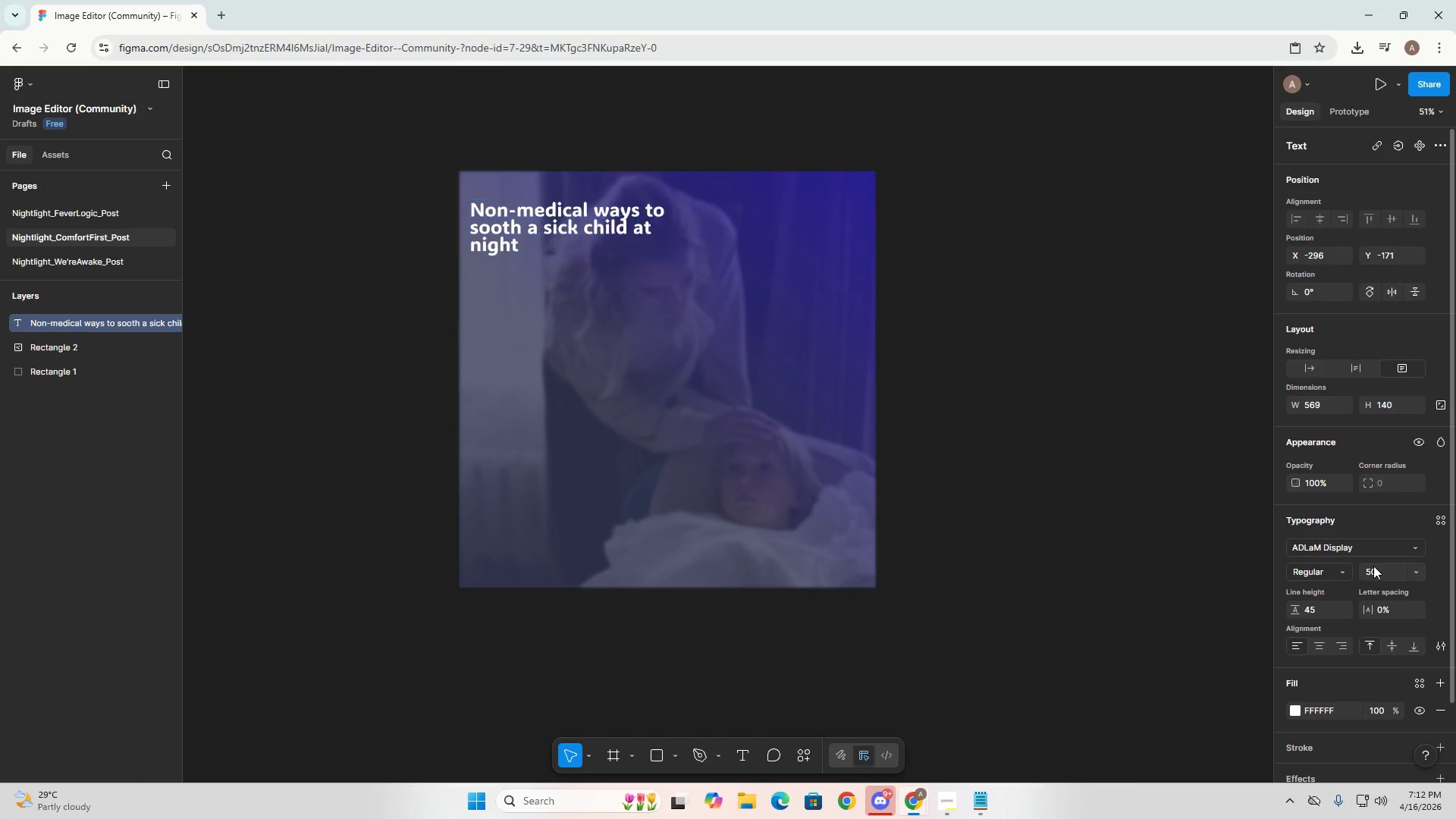 
key(NumpadEnter)
 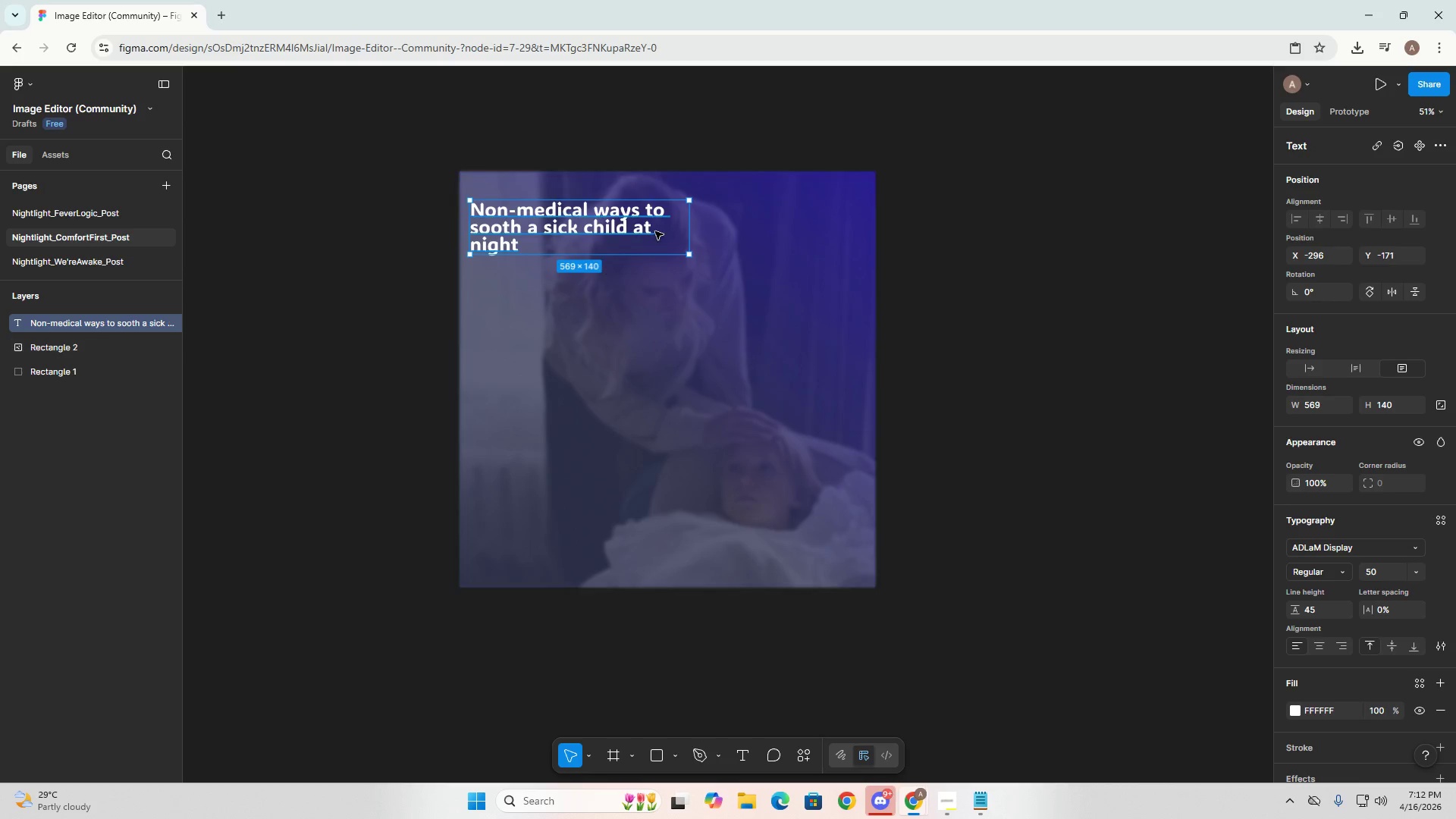 
left_click_drag(start_coordinate=[689, 227], to_coordinate=[763, 227])
 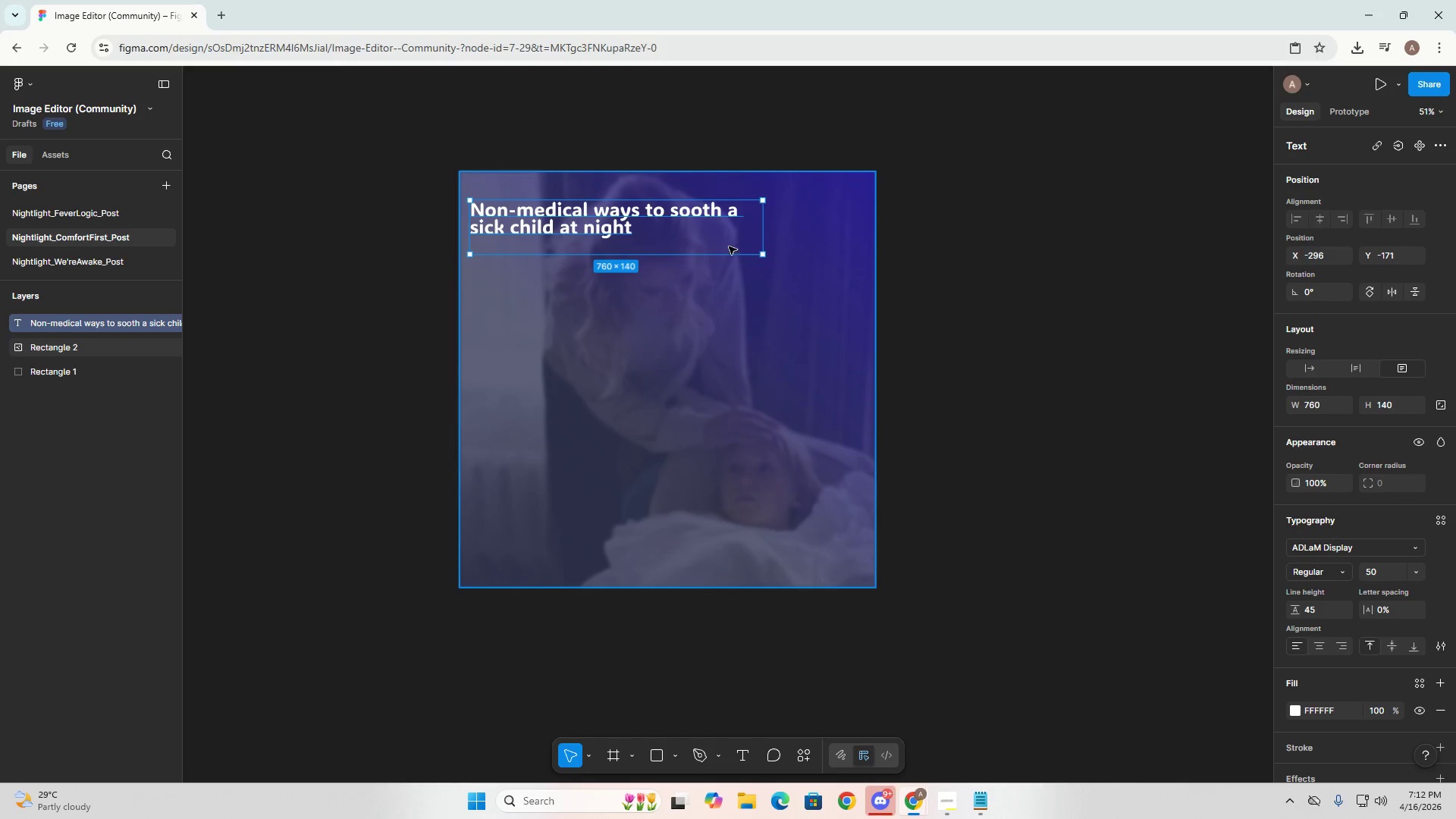 
left_click([707, 246])
 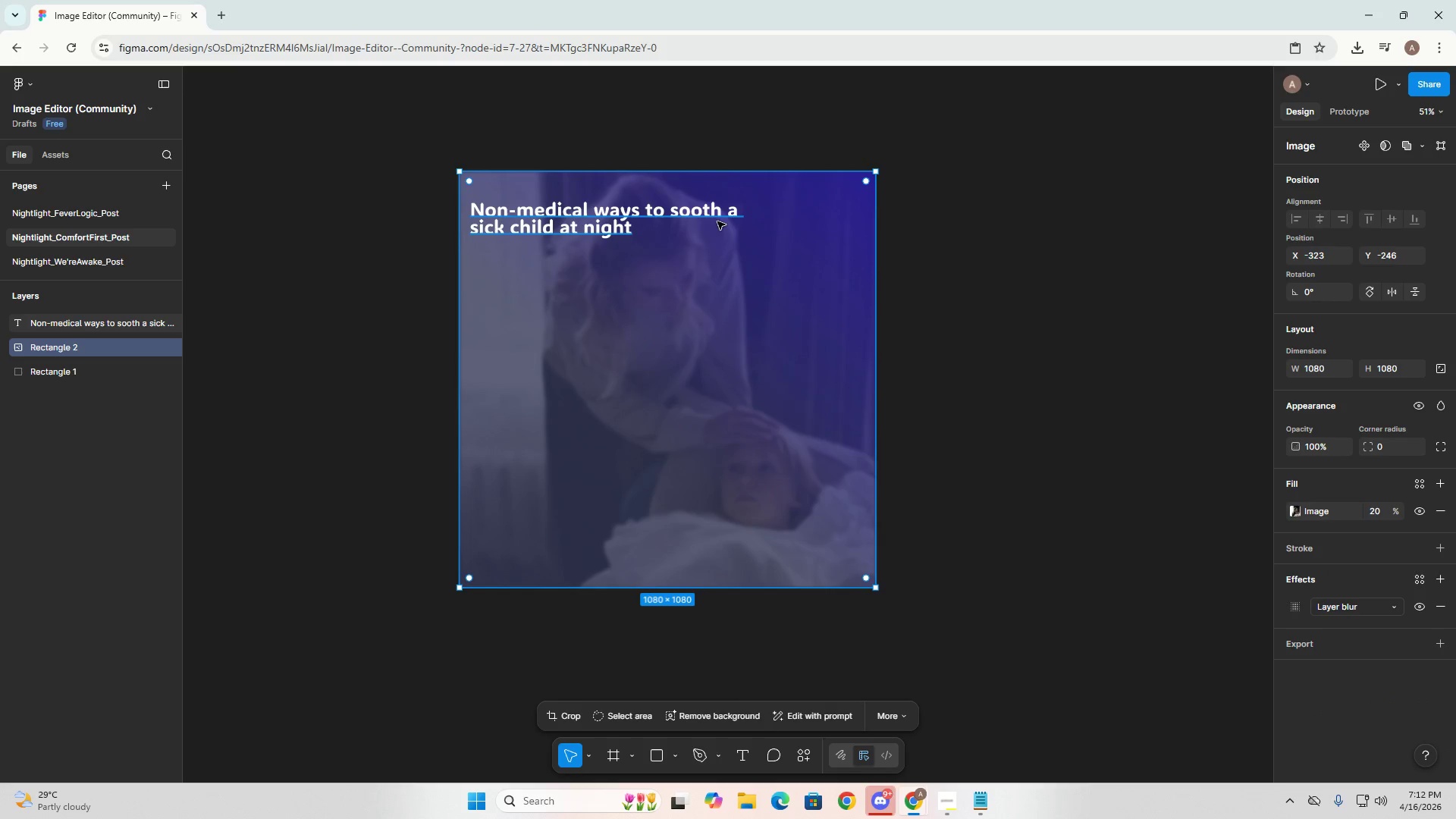 
left_click([661, 215])
 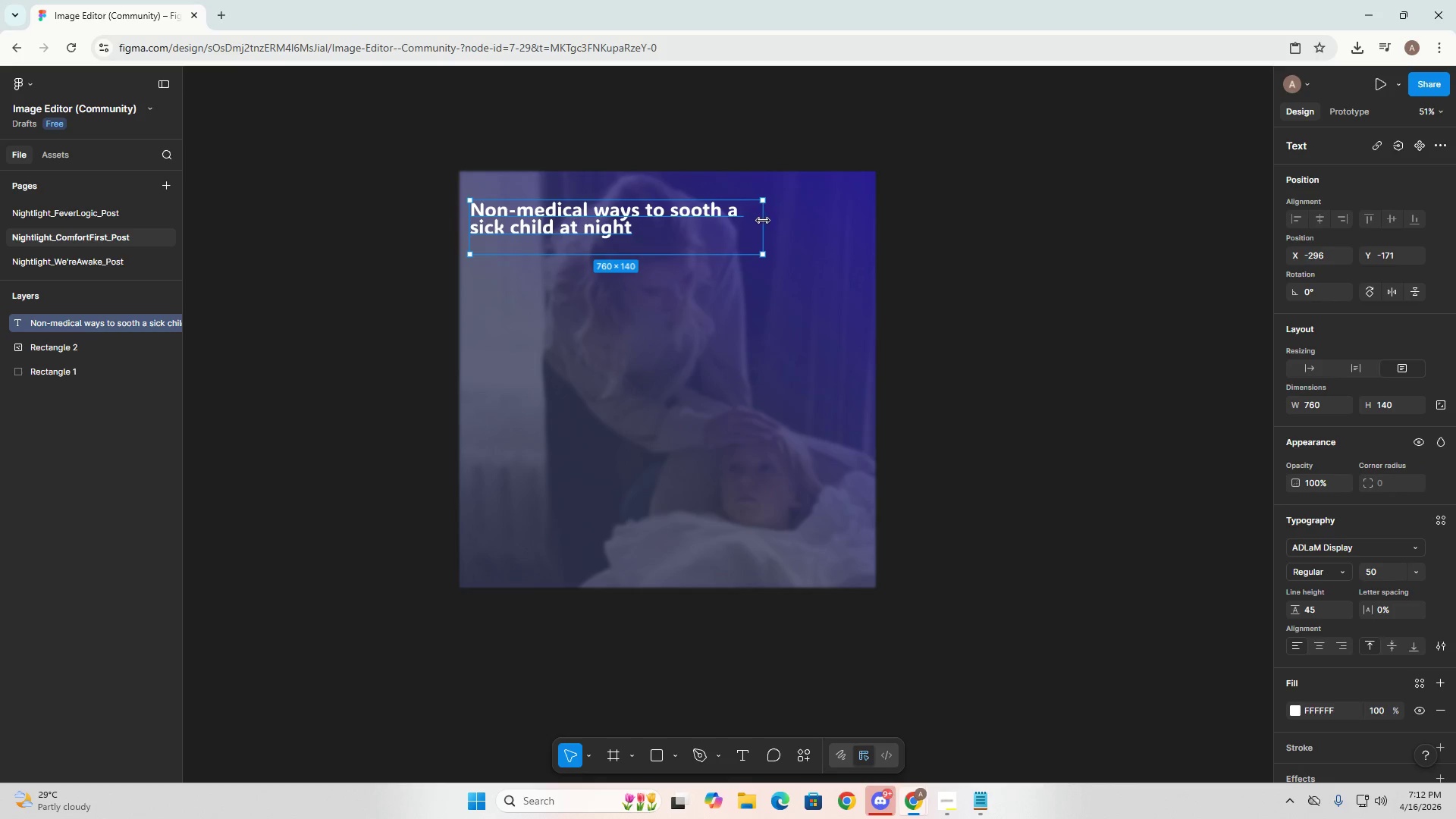 
left_click_drag(start_coordinate=[764, 221], to_coordinate=[747, 221])
 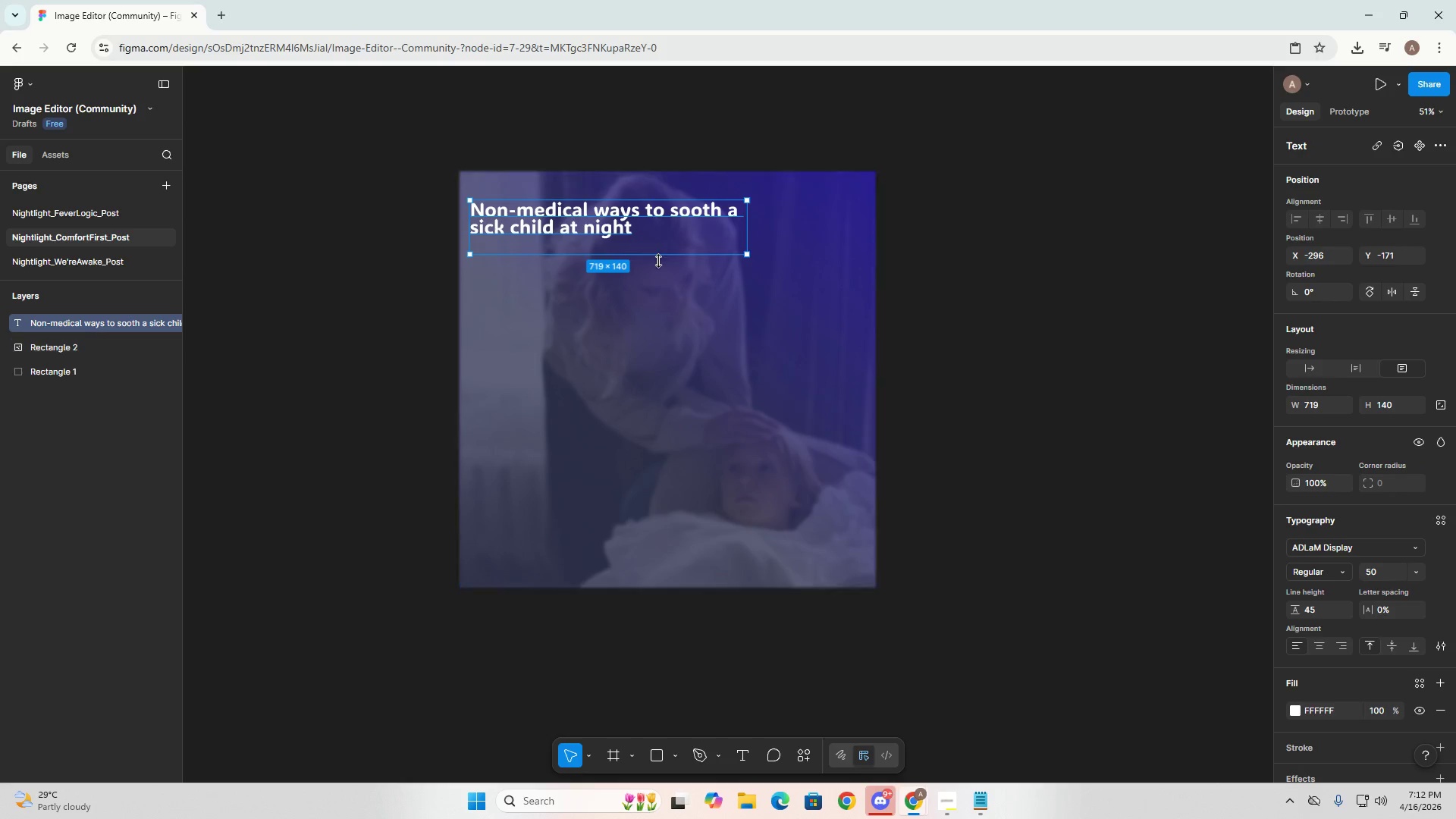 
left_click([701, 383])
 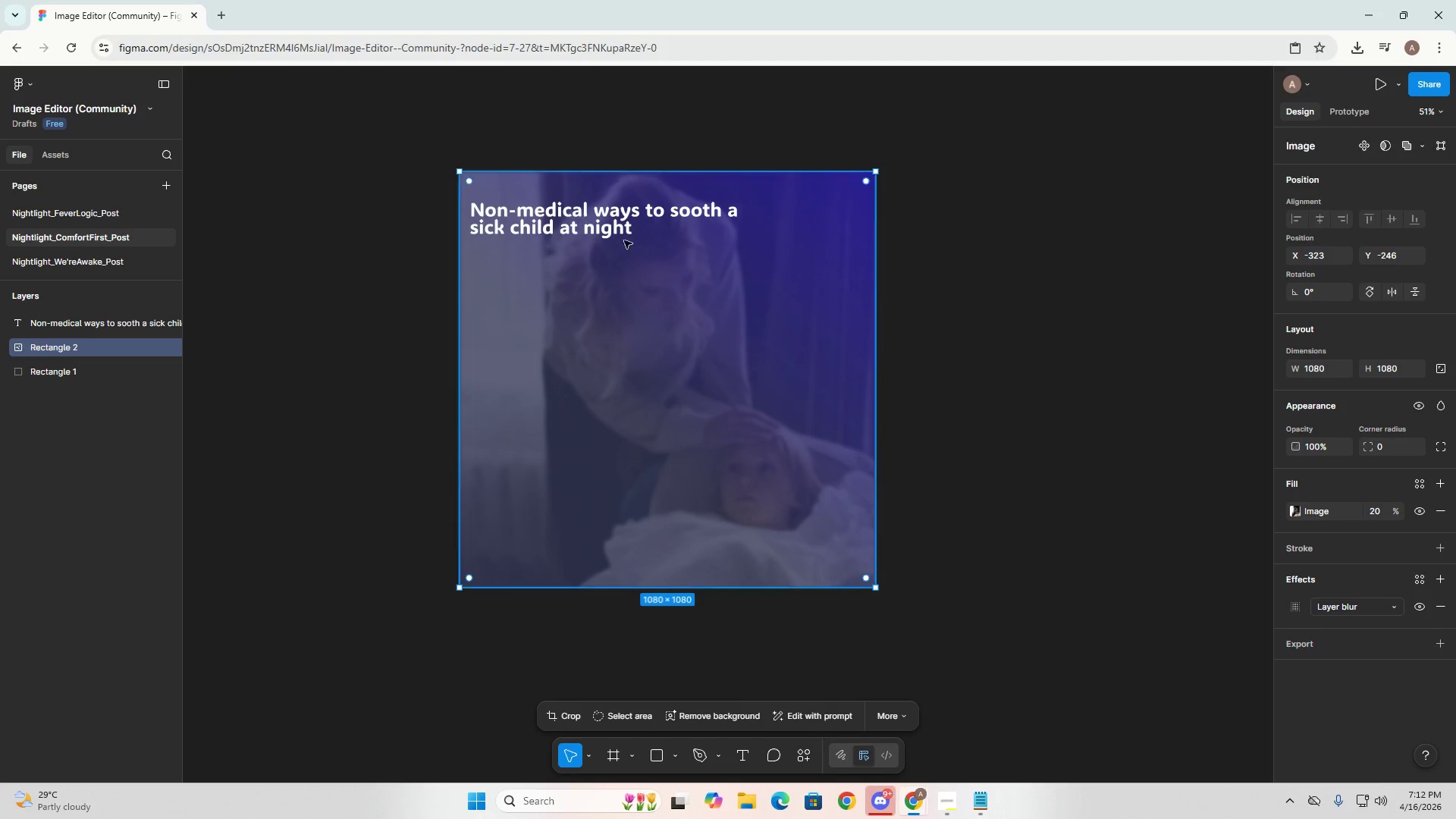 
left_click([602, 215])
 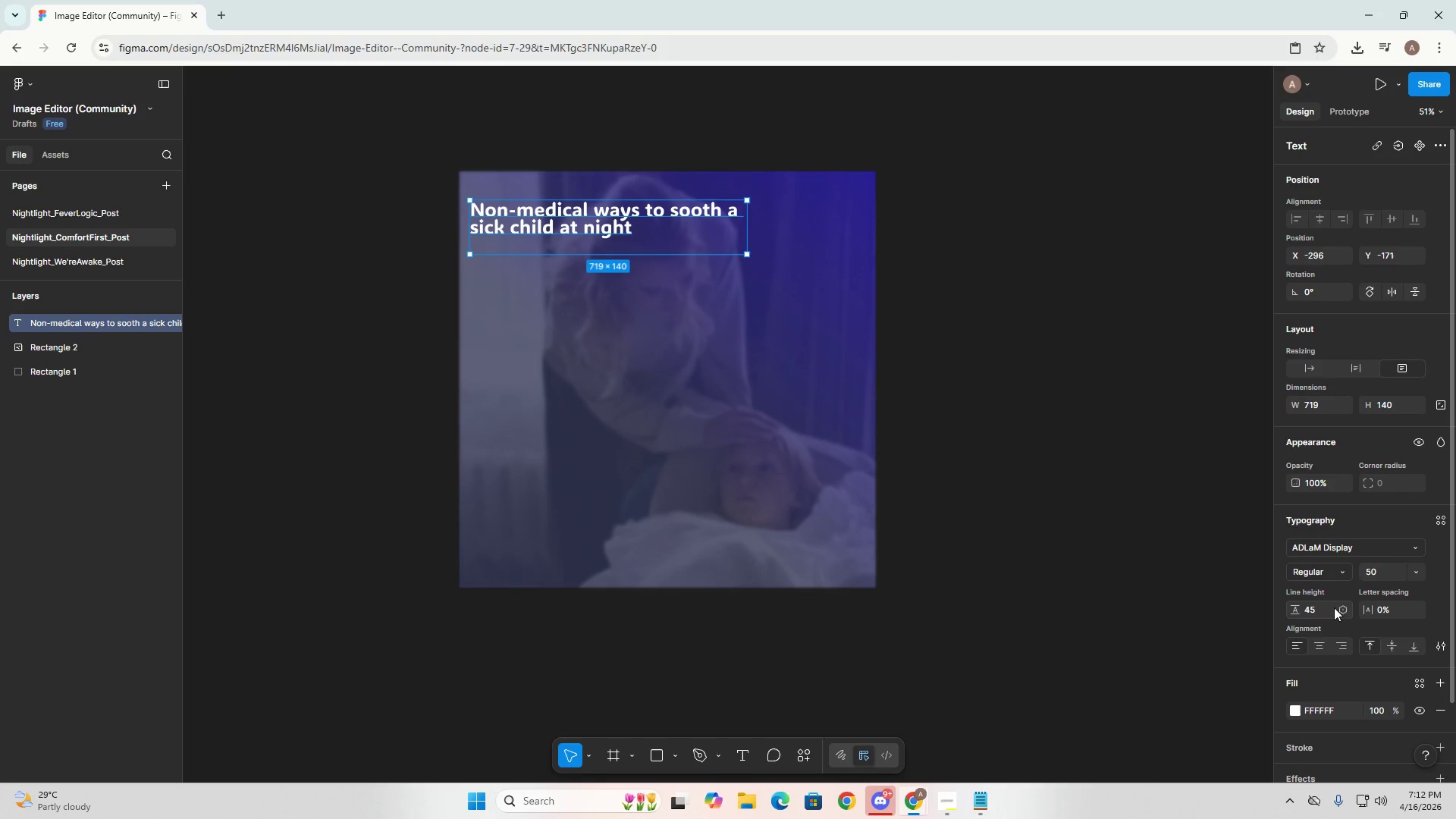 
double_click([1319, 610])
 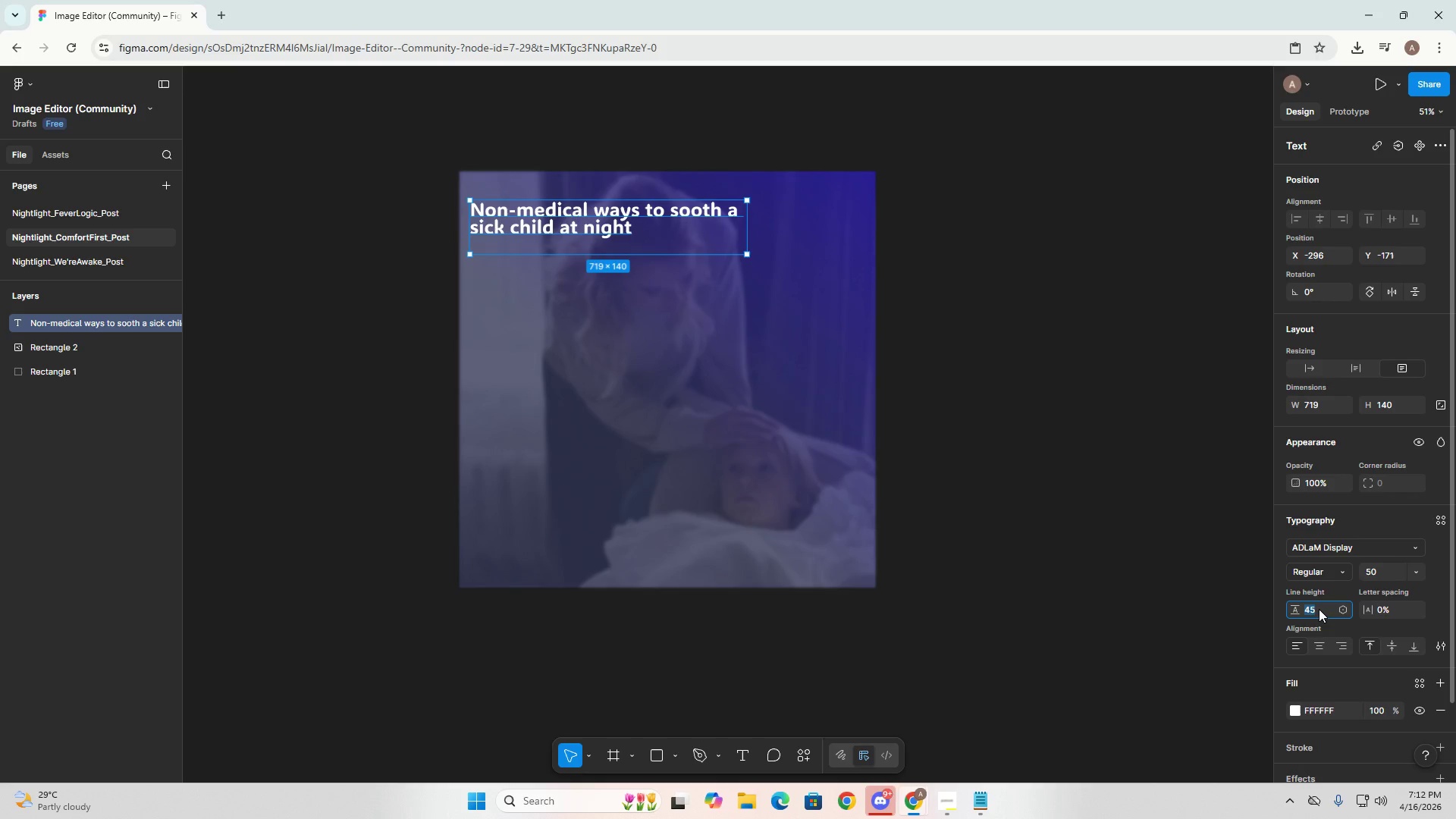 
key(Numpad5)
 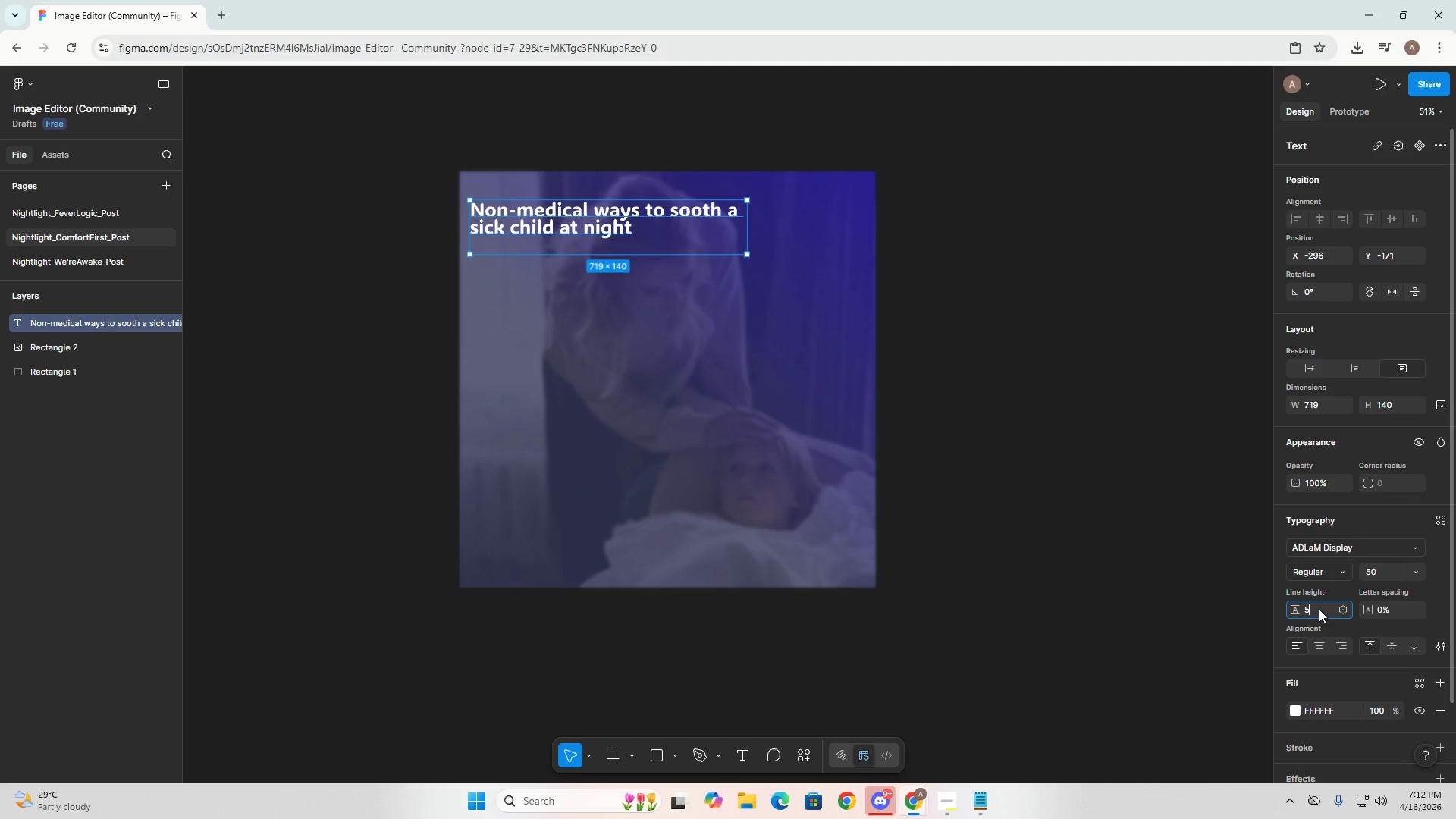 
key(Numpad0)
 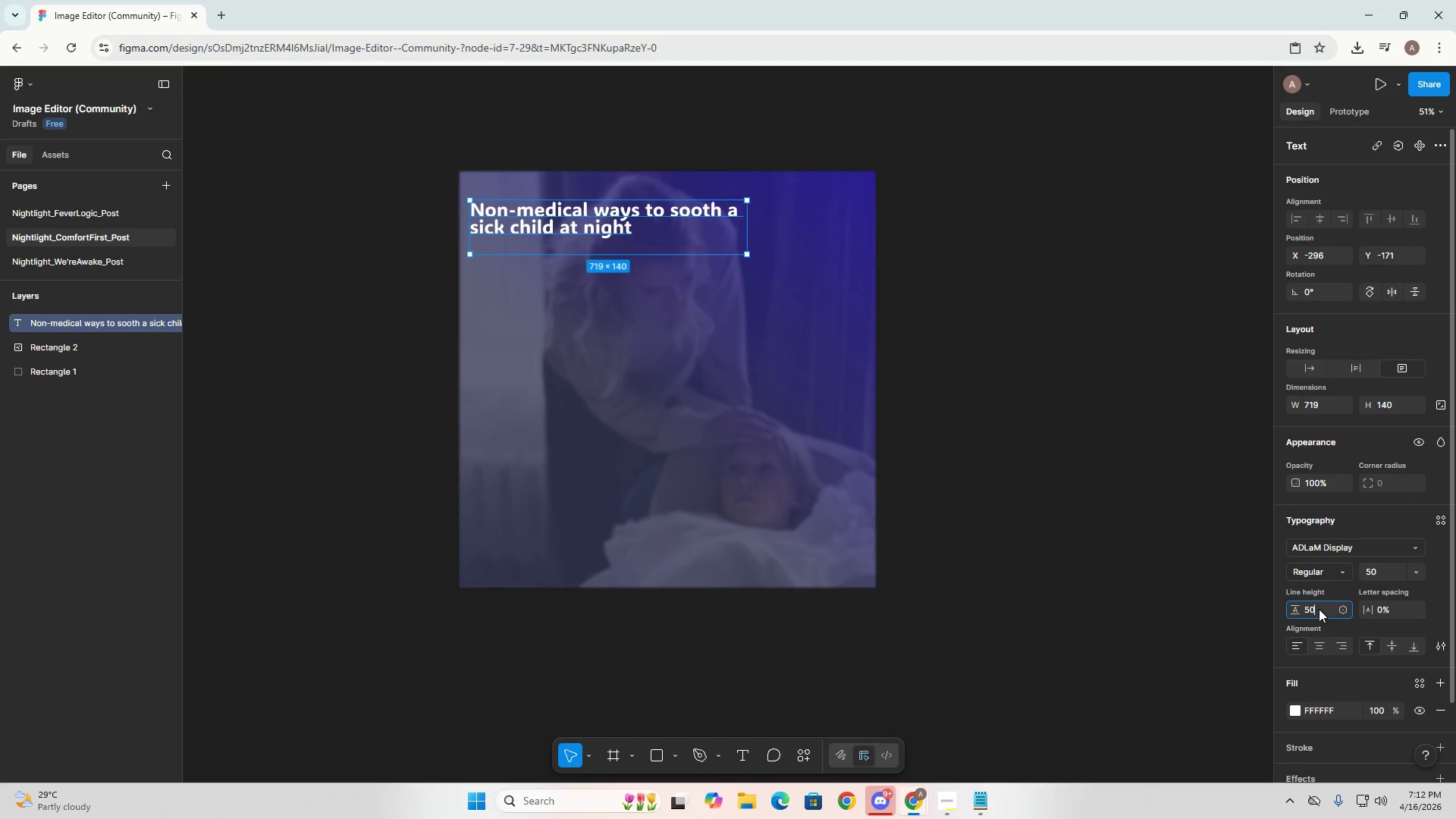 
key(NumpadEnter)
 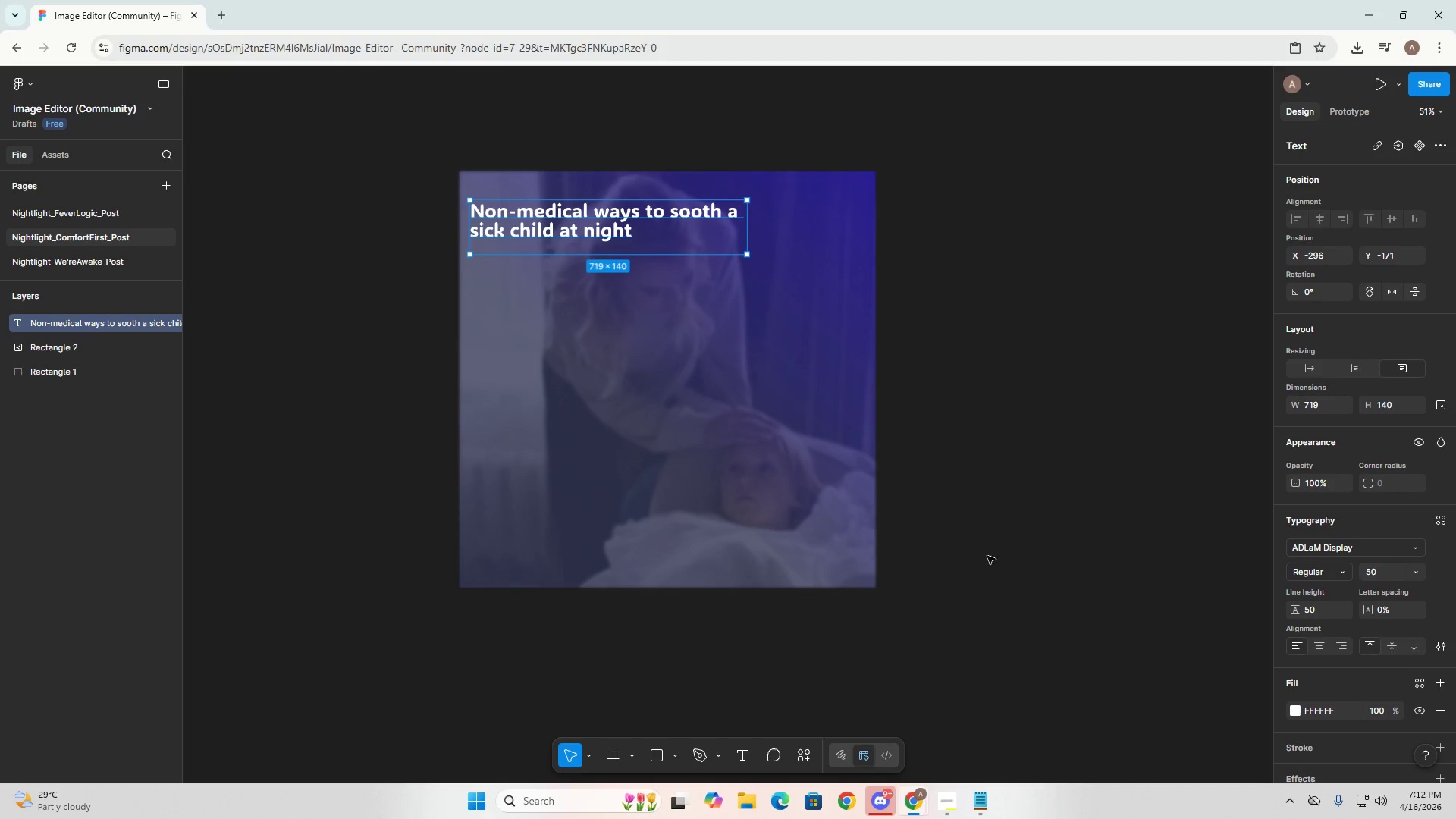 
left_click([1051, 405])
 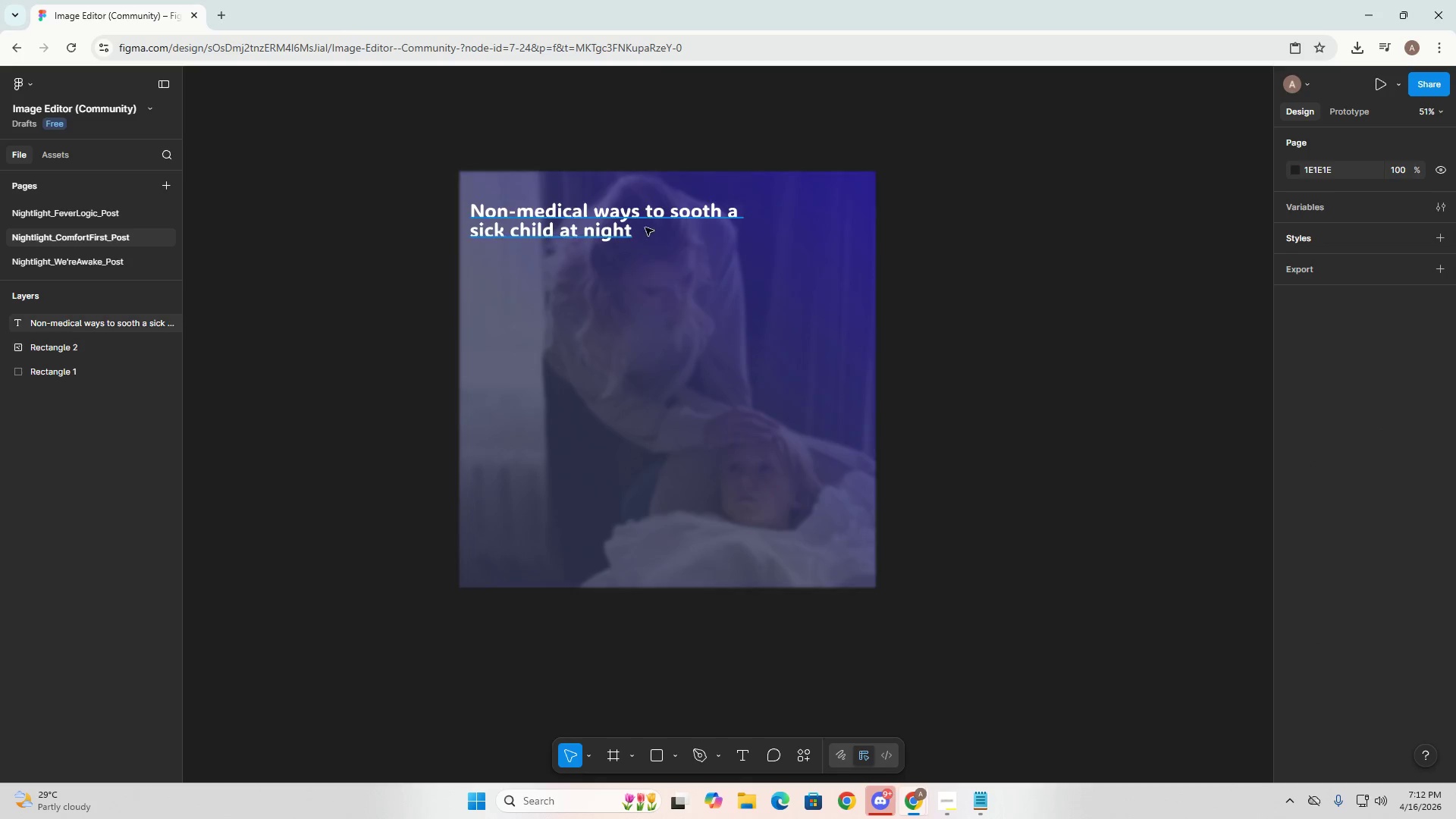 
key(Alt+AltLeft)
 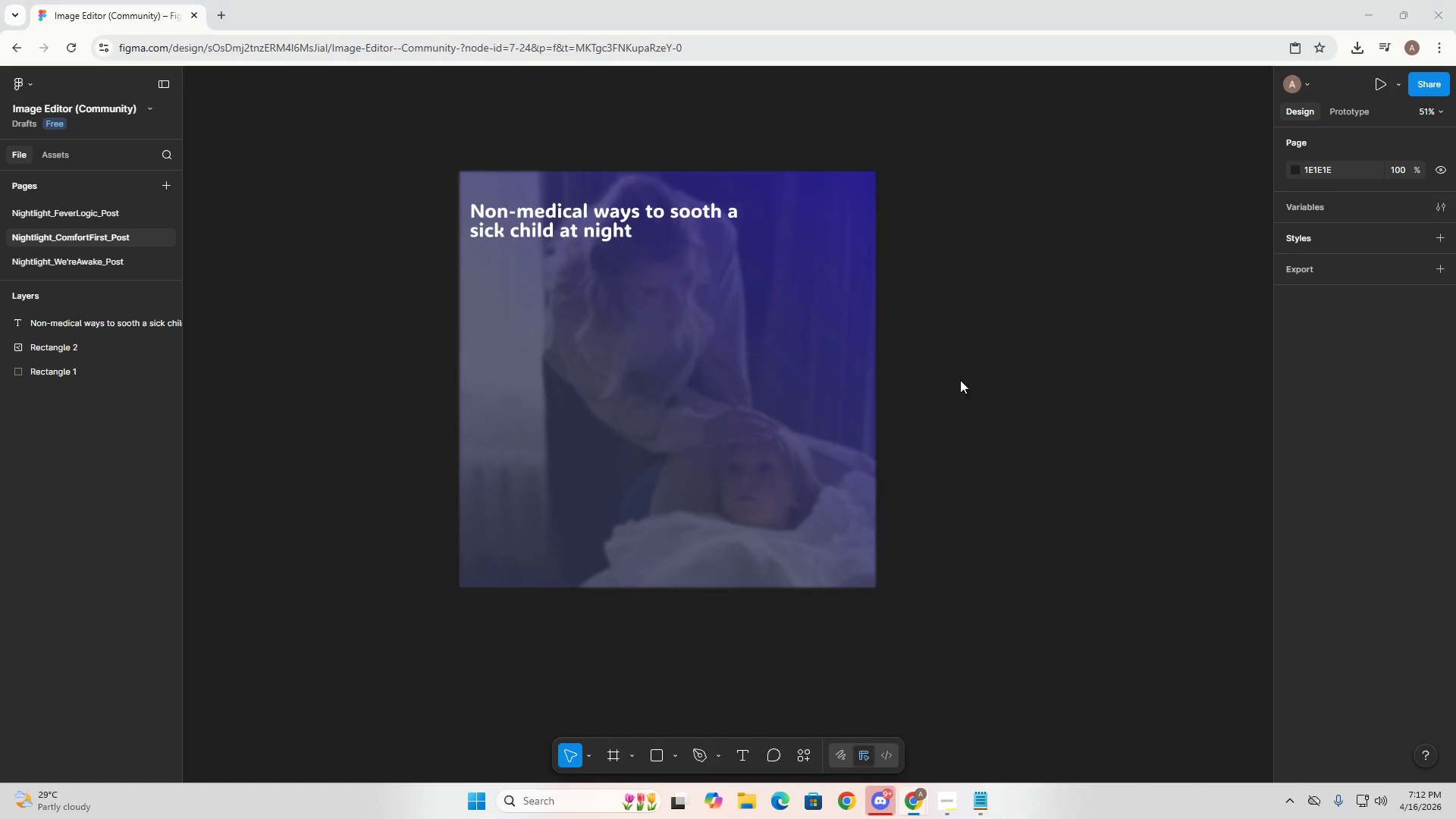 
key(Alt+Tab)
 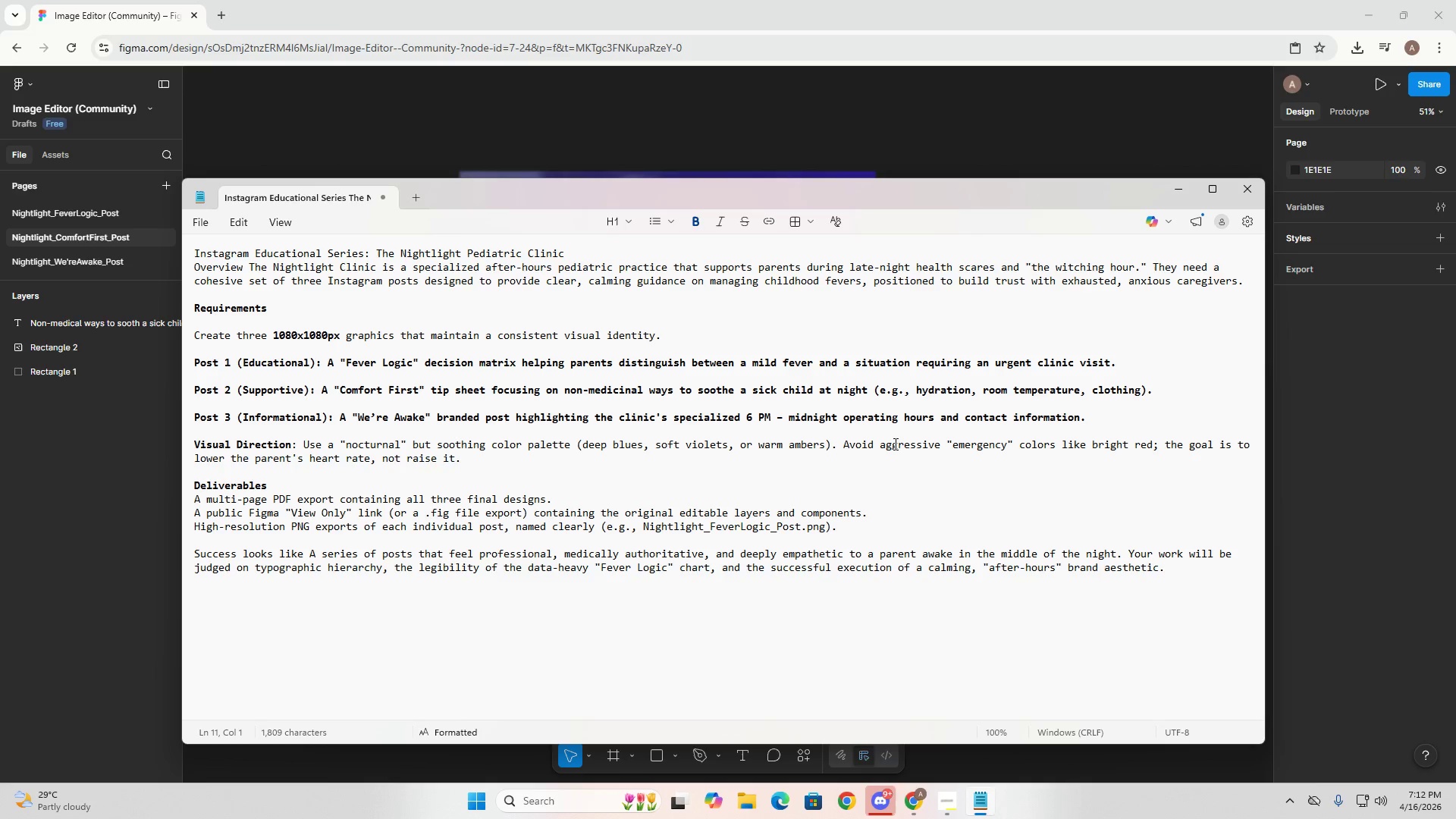 
key(Alt+AltLeft)
 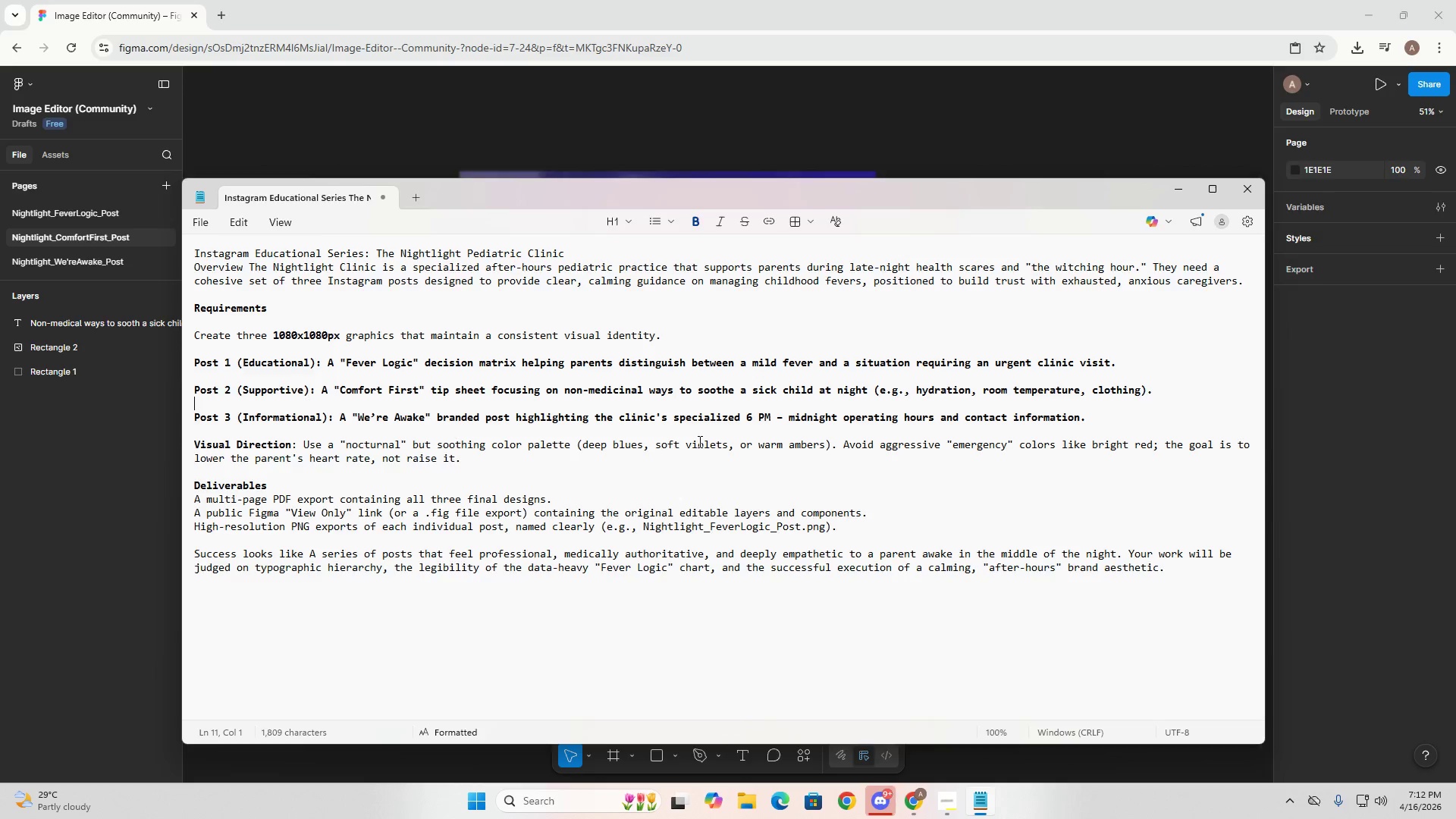 
key(Alt+Tab)
 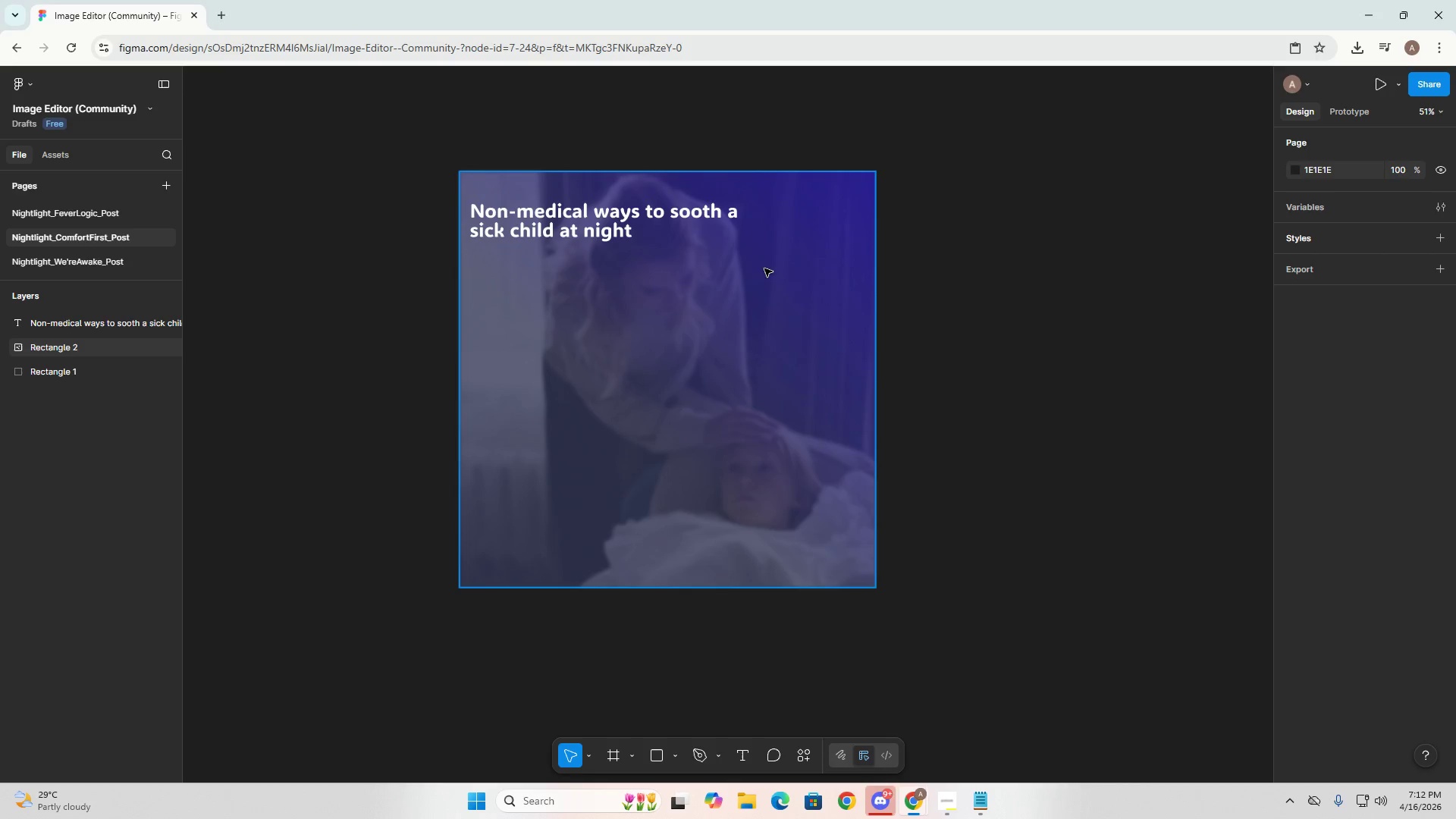 
key(Alt+AltLeft)
 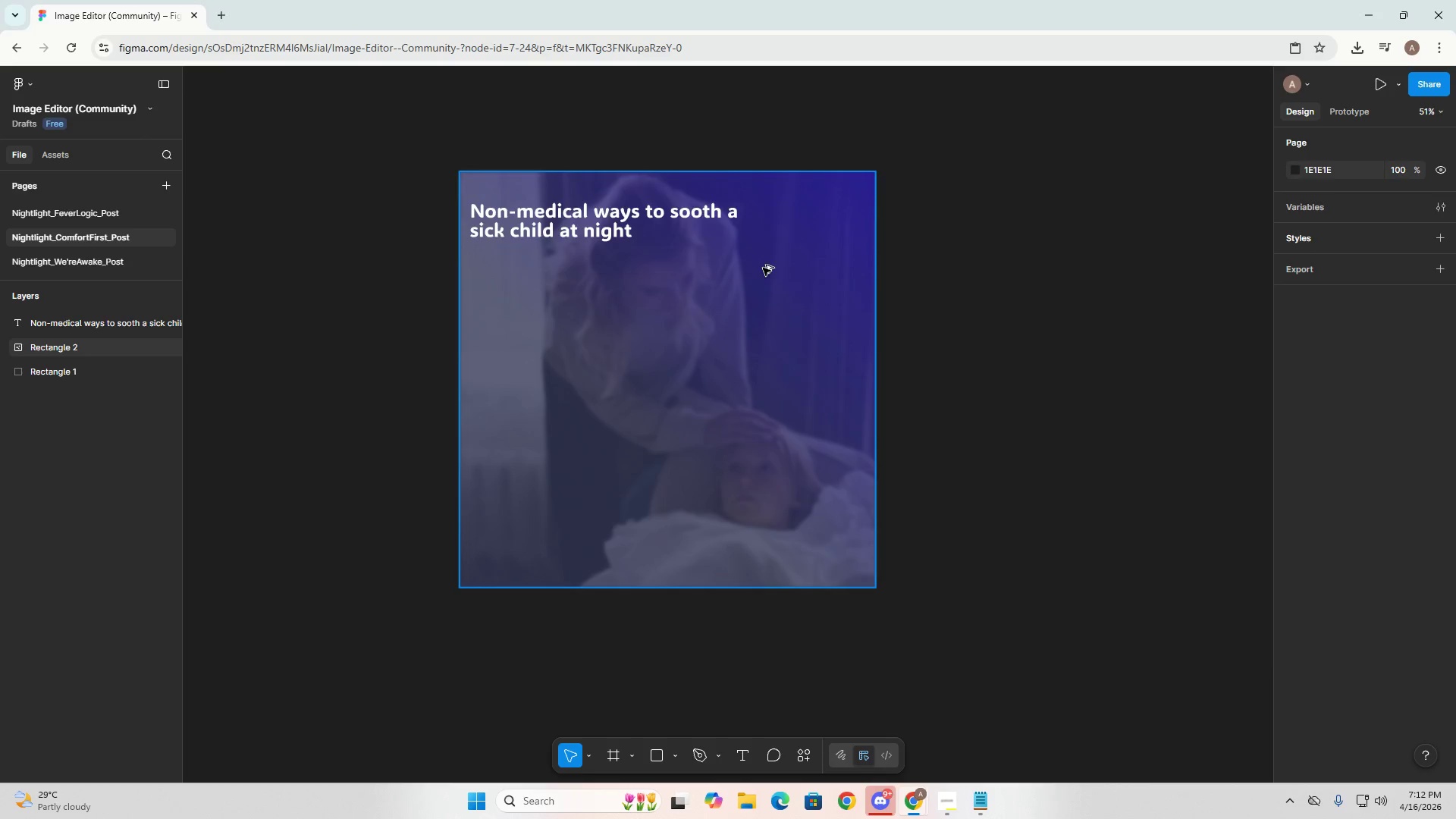 
key(Alt+Tab)
 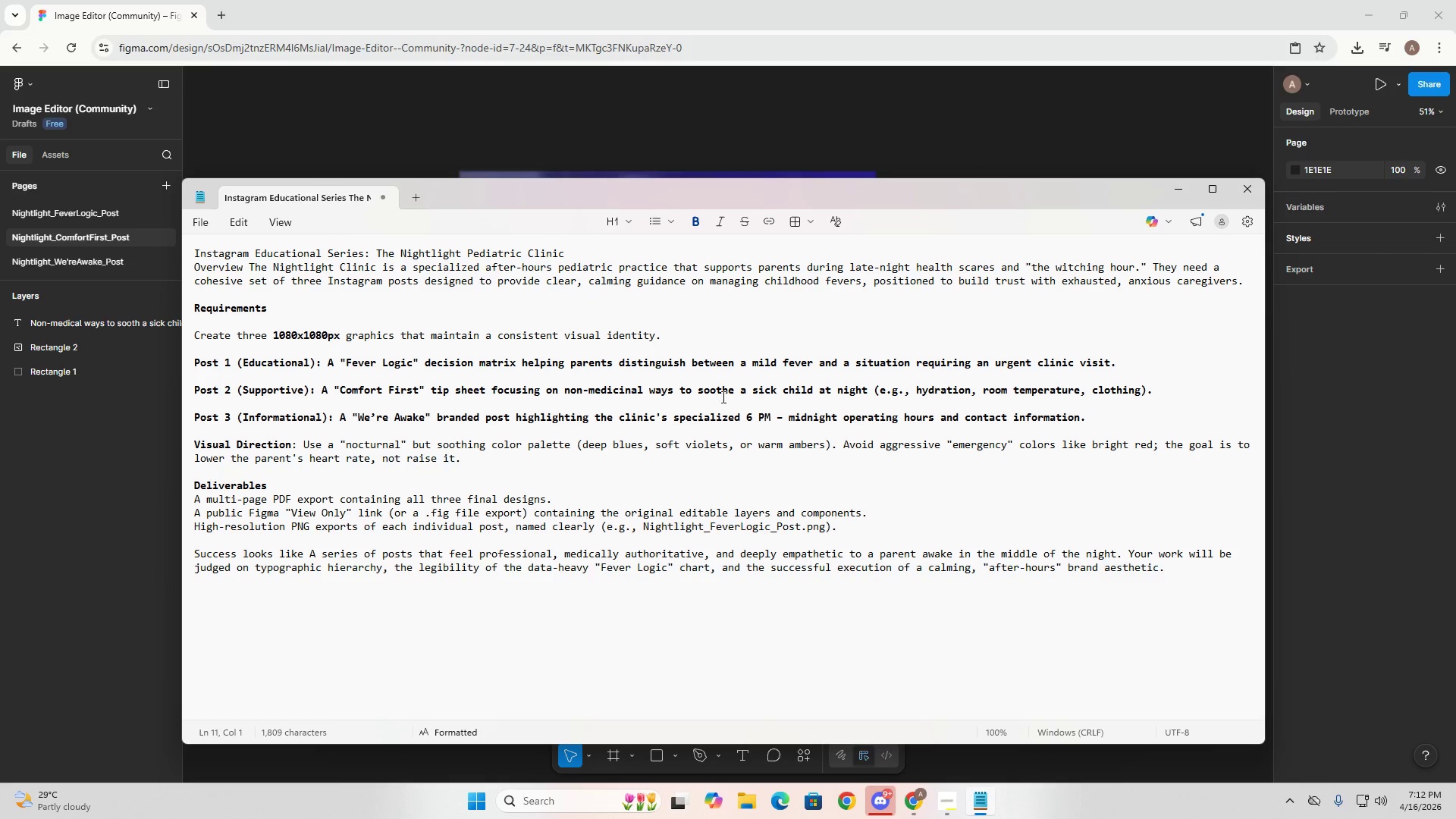 
key(Alt+AltLeft)
 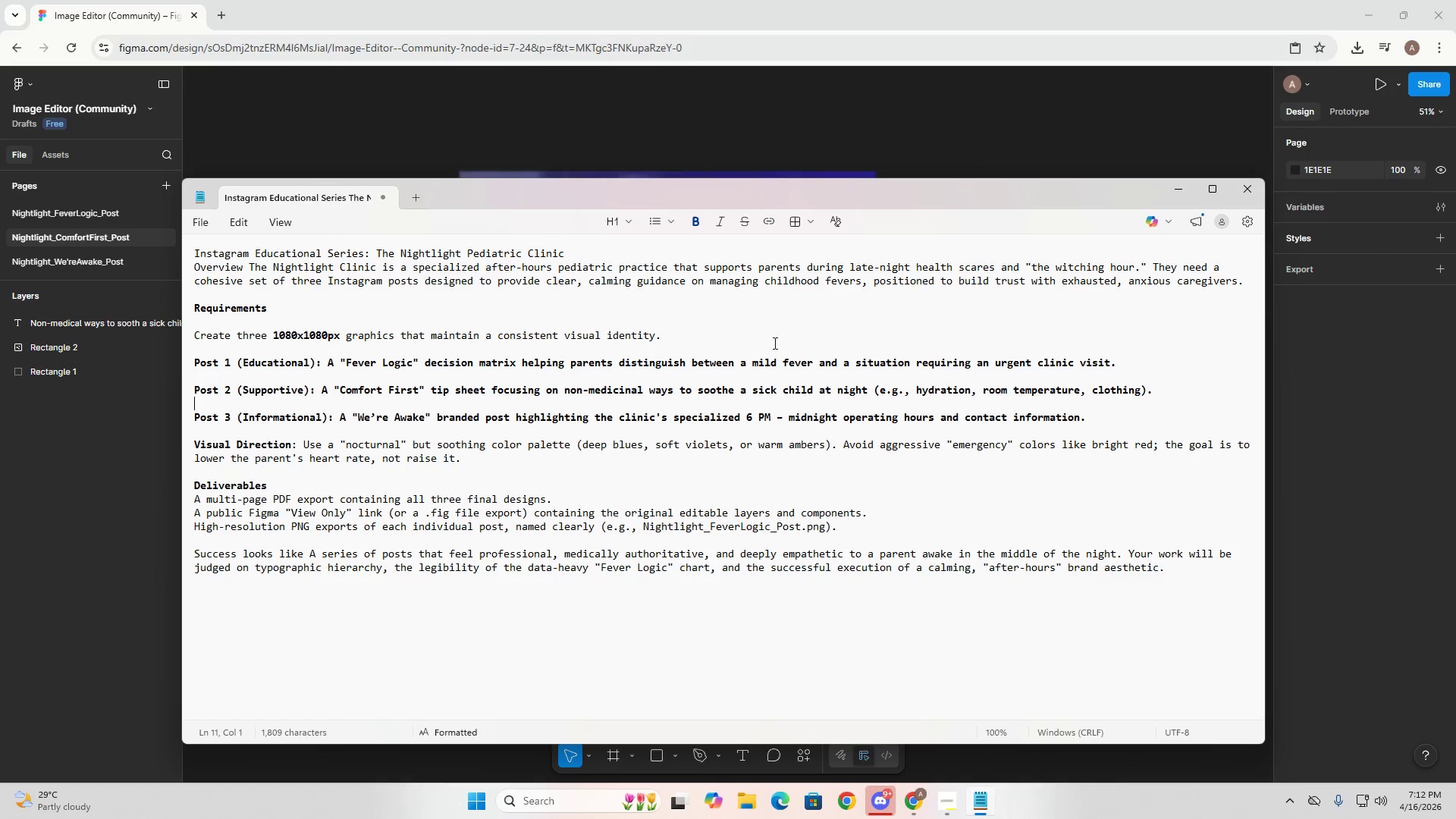 
key(Alt+Tab)
 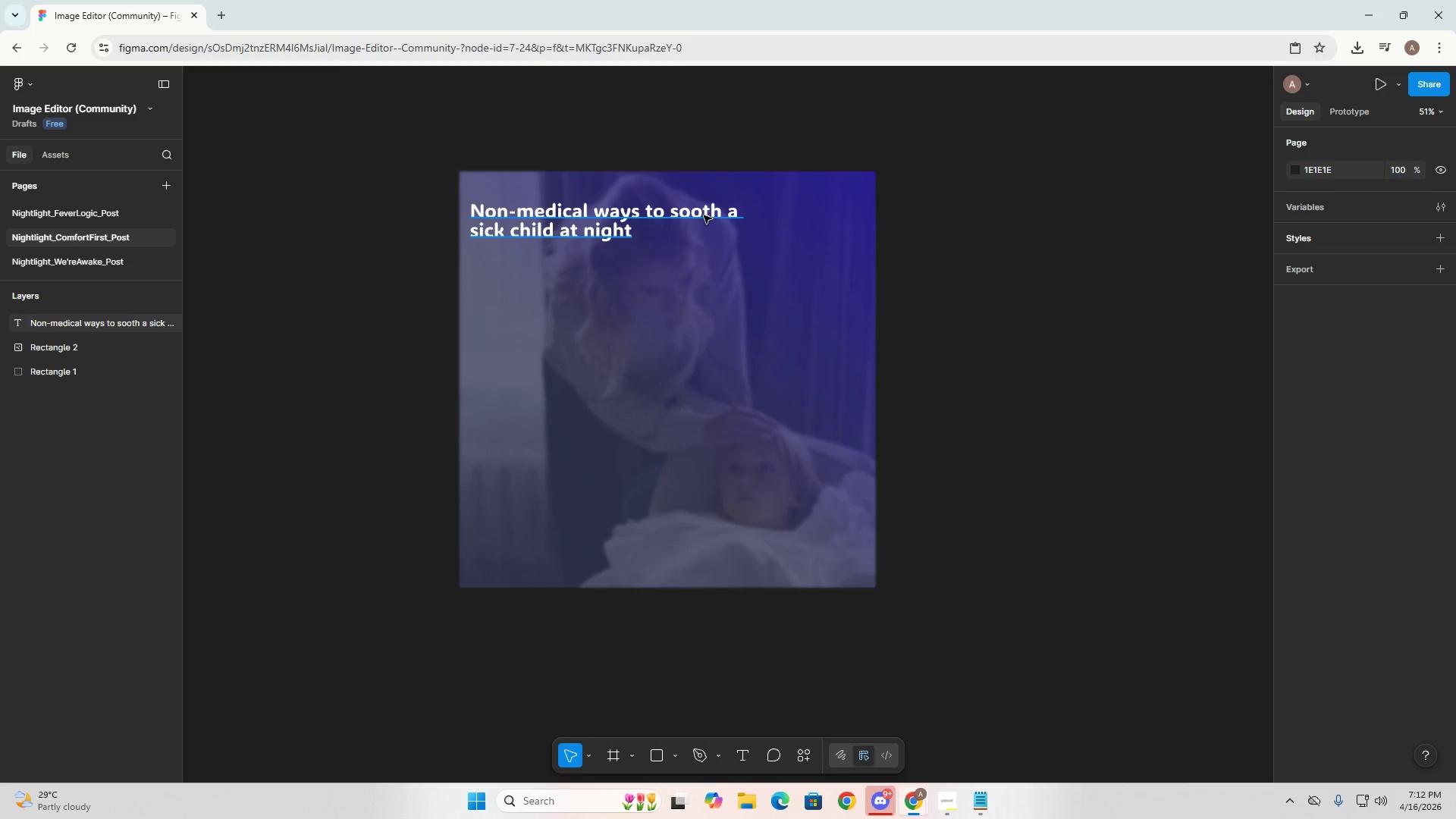 
left_click([716, 209])
 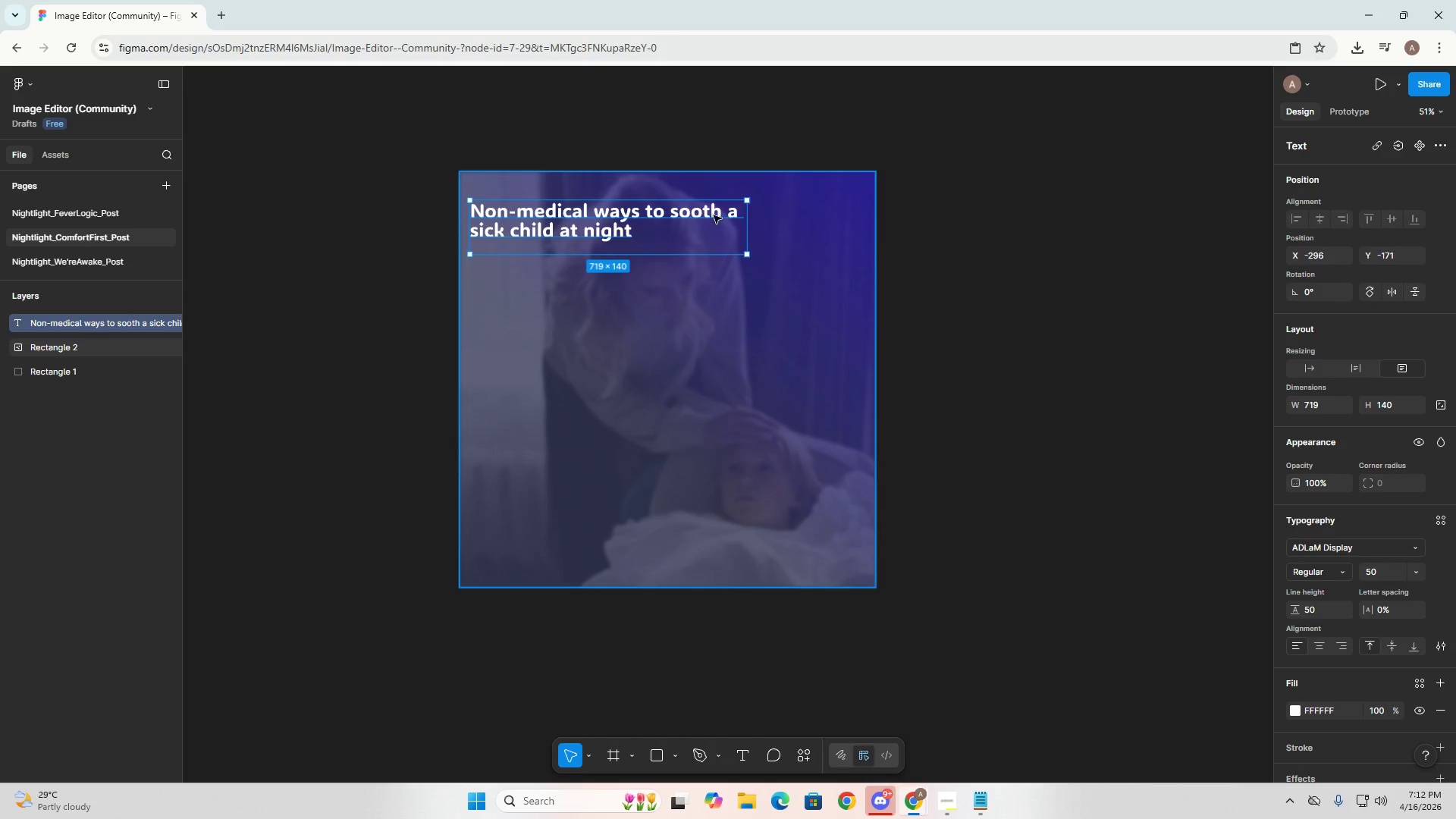 
left_click([712, 210])
 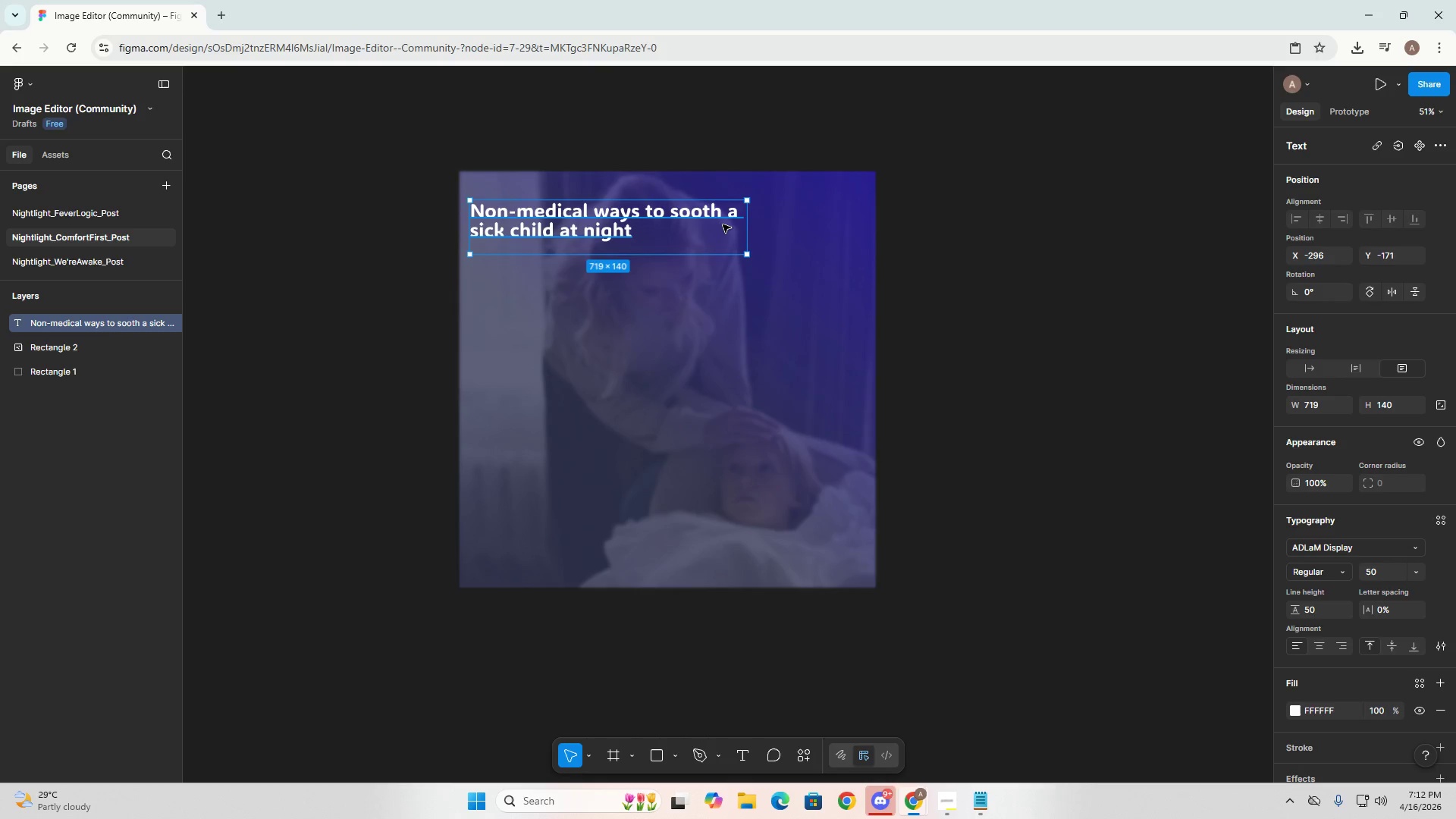 
triple_click([723, 224])
 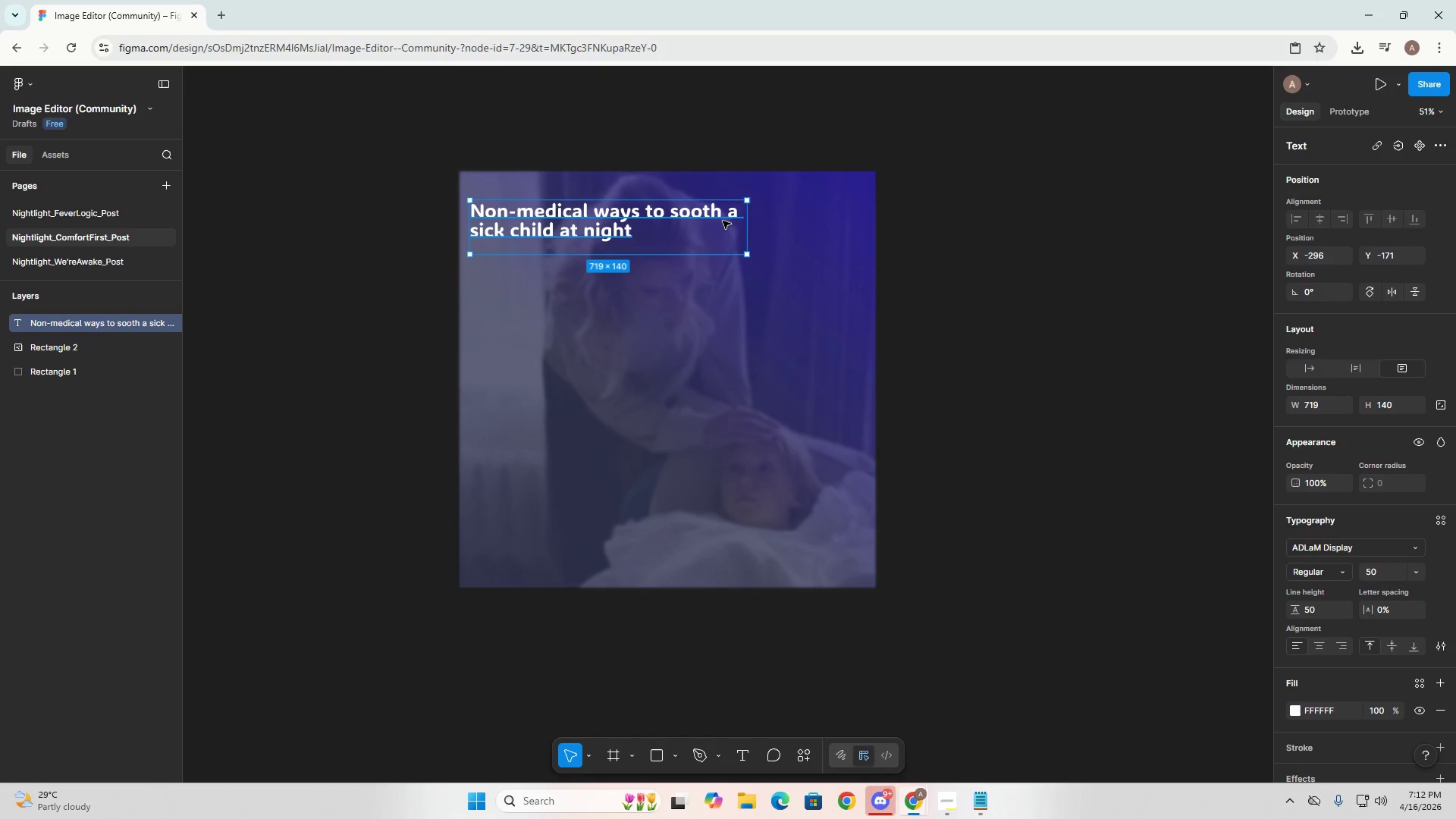 
triple_click([724, 211])
 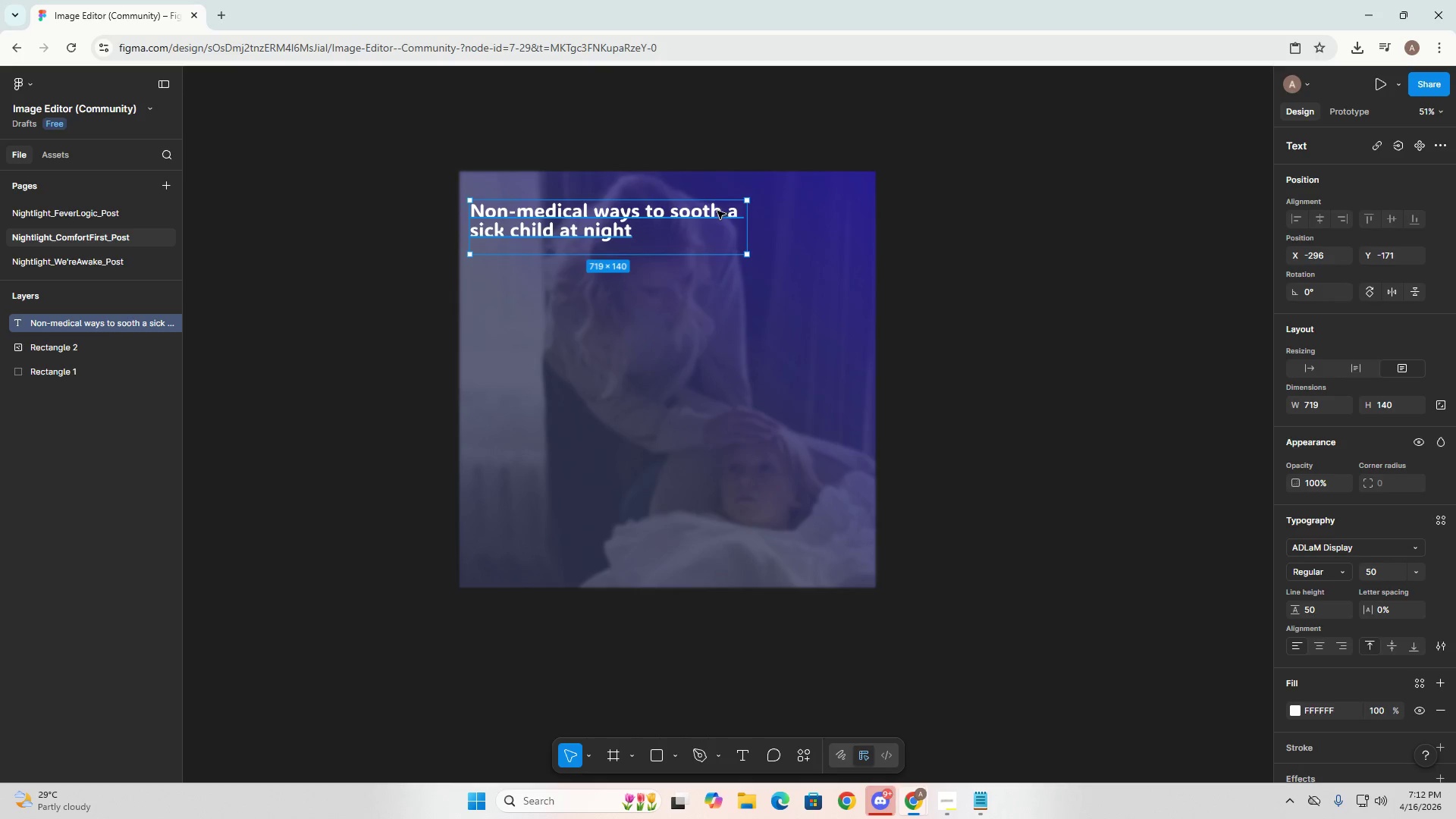 
triple_click([689, 211])
 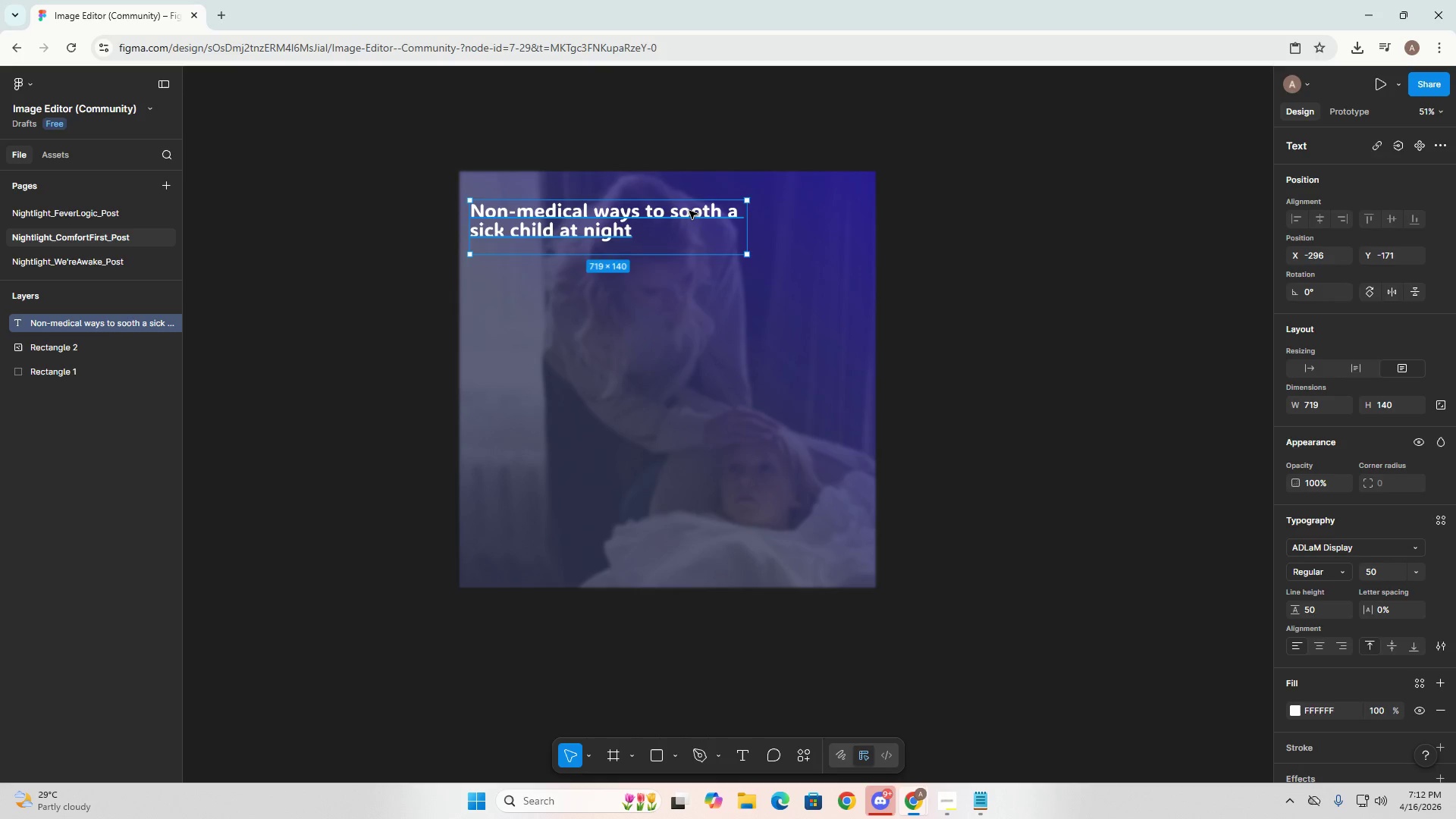 
triple_click([689, 211])
 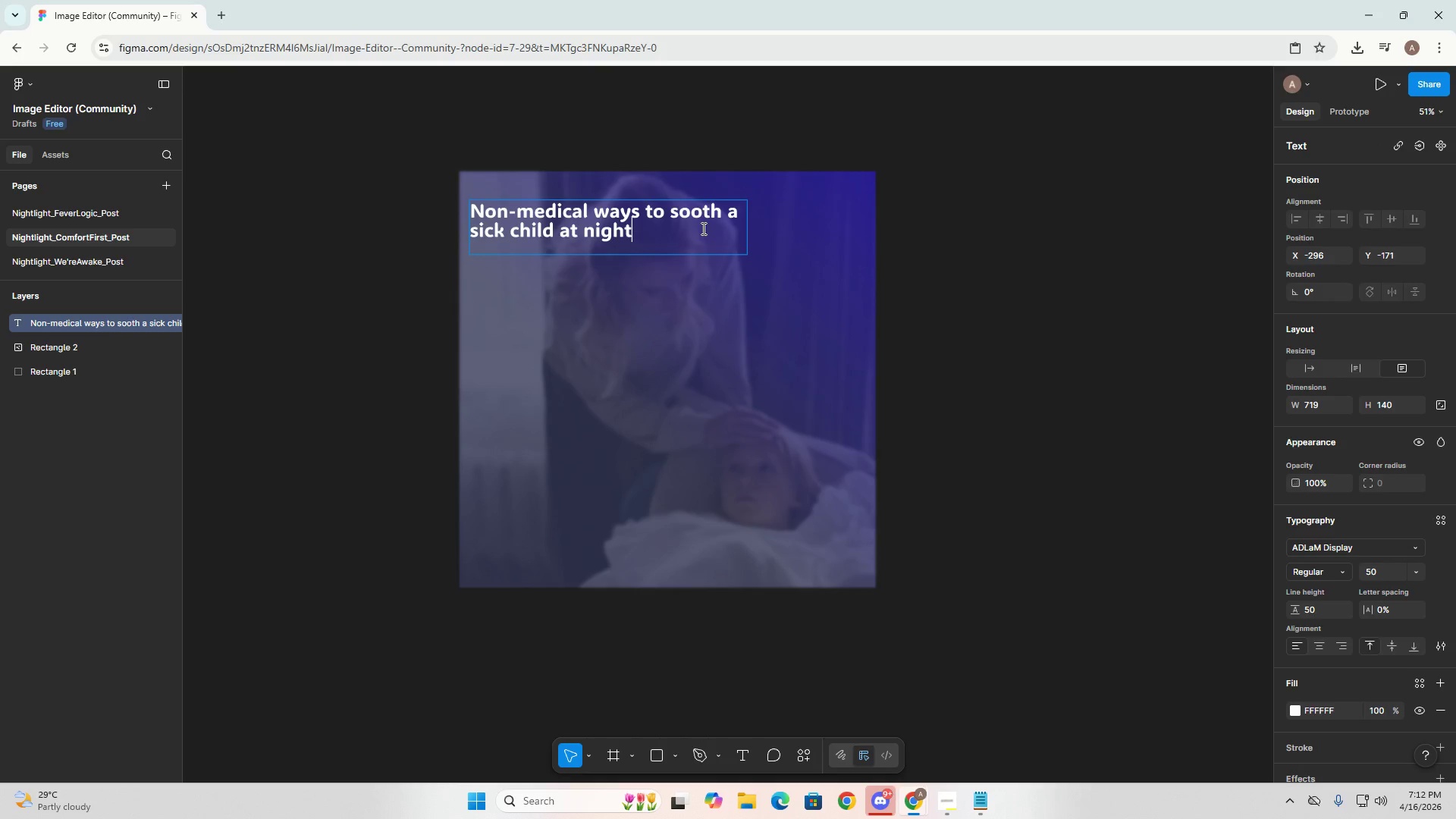 
triple_click([721, 210])
 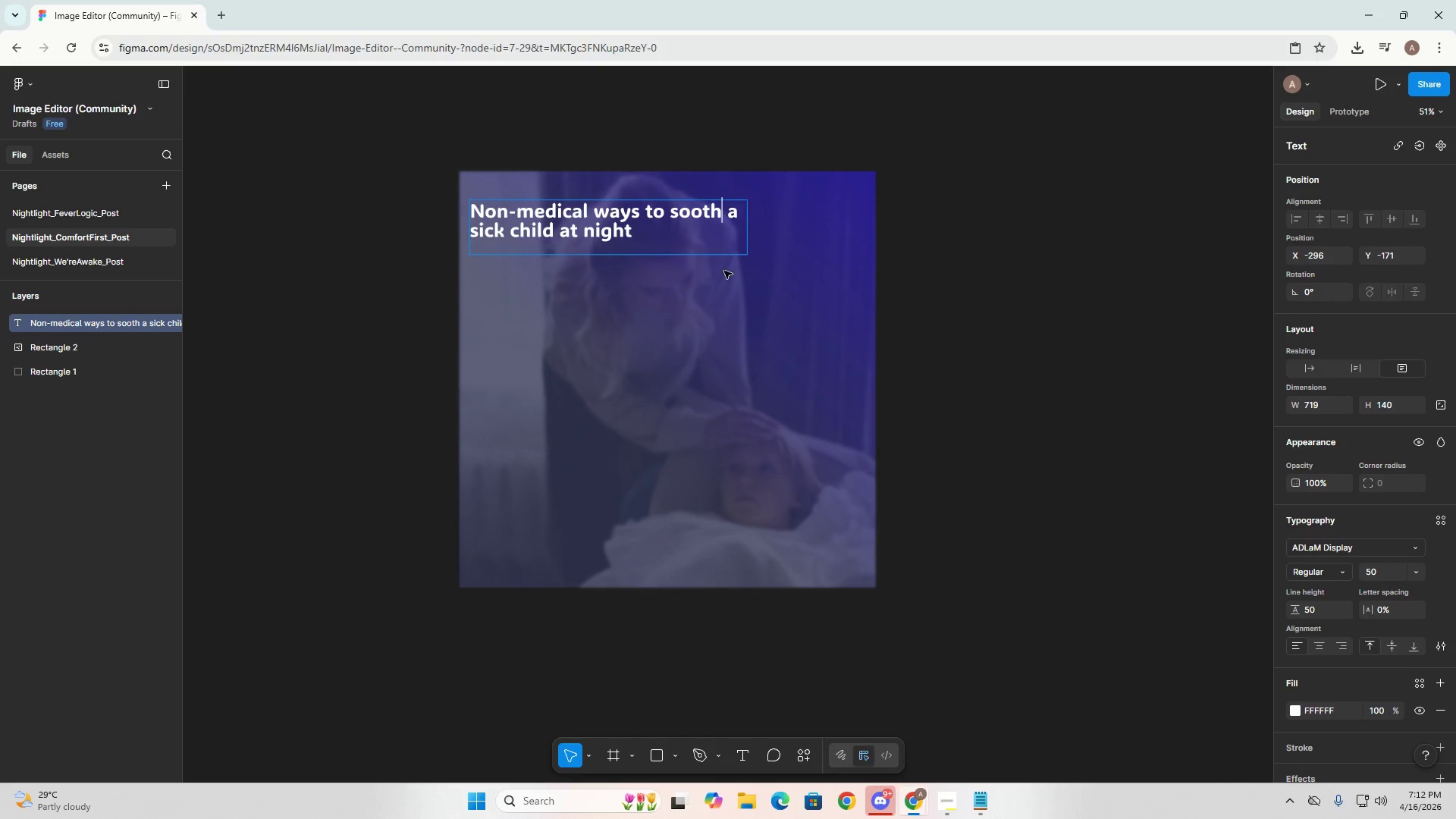 
key(E)
 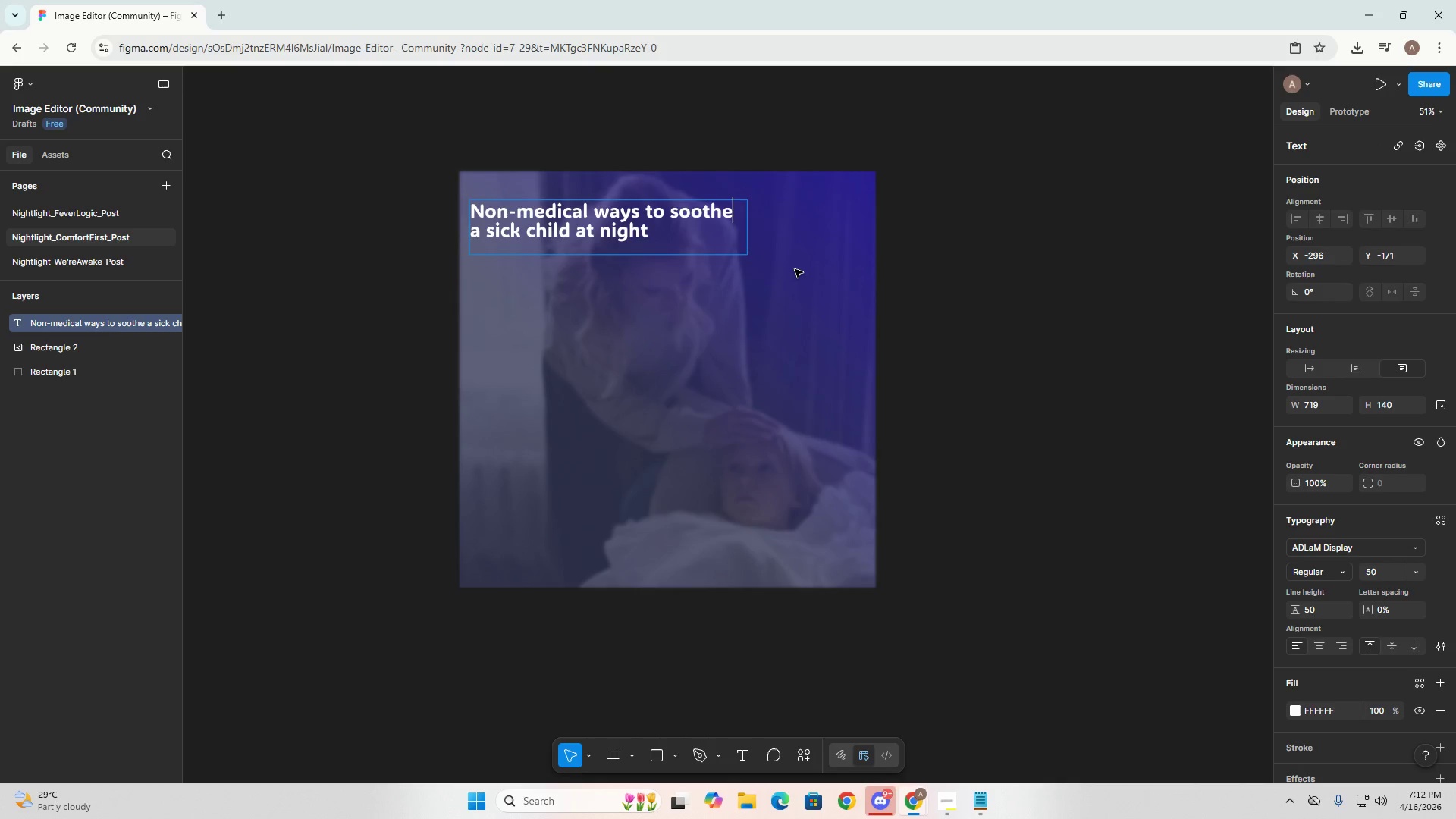 
left_click([795, 269])
 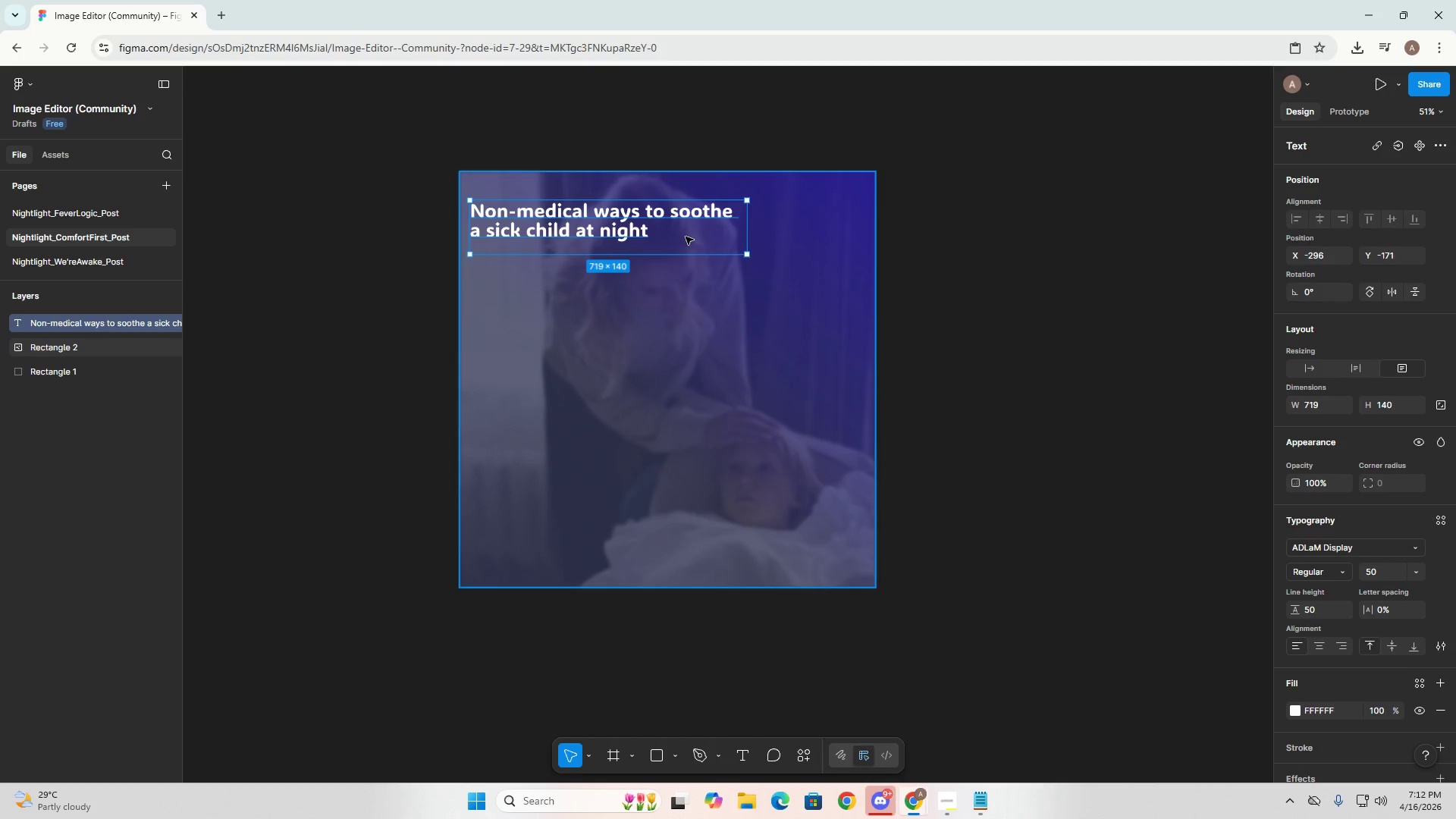 
left_click([686, 237])
 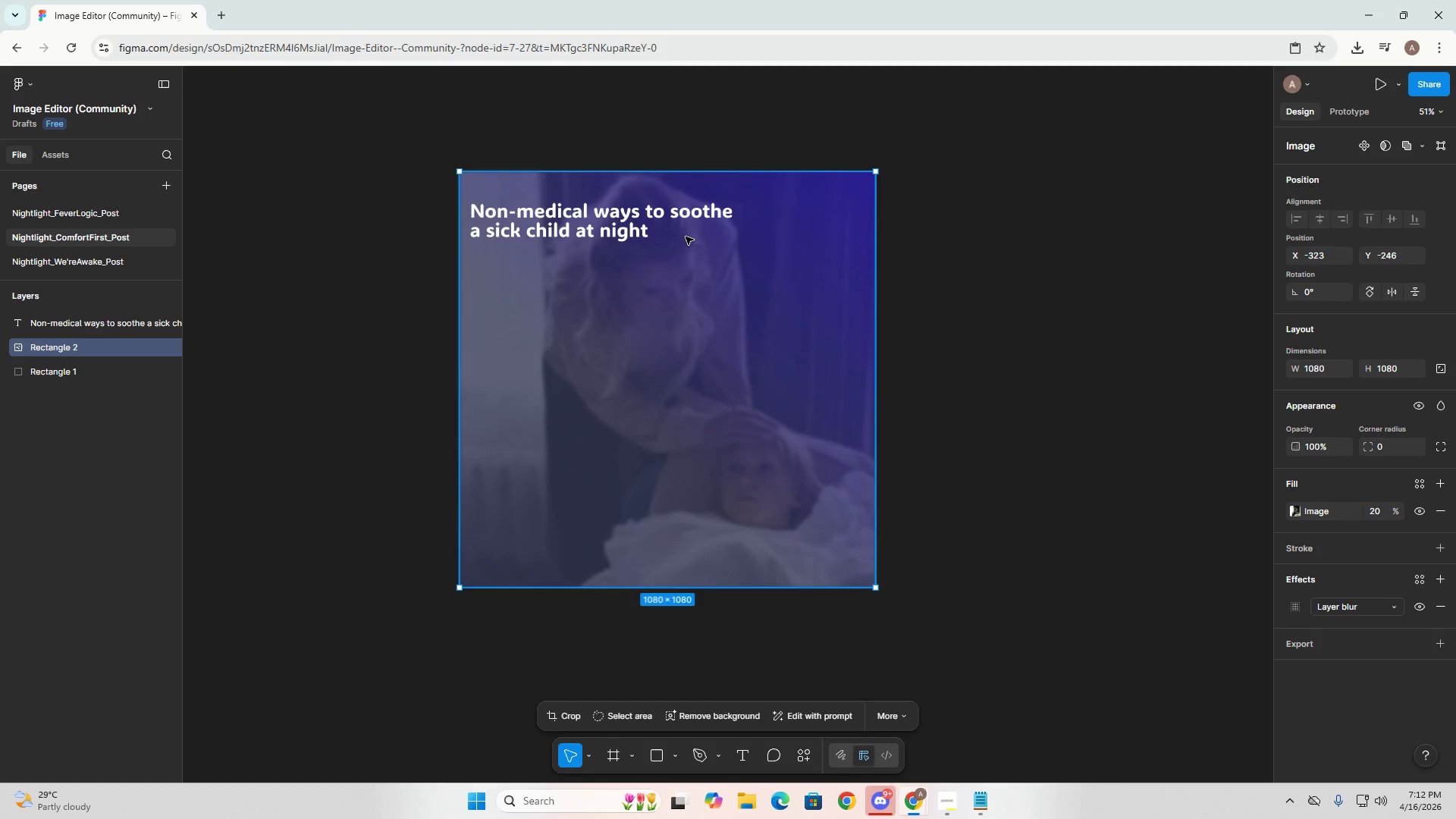 
key(Alt+AltLeft)
 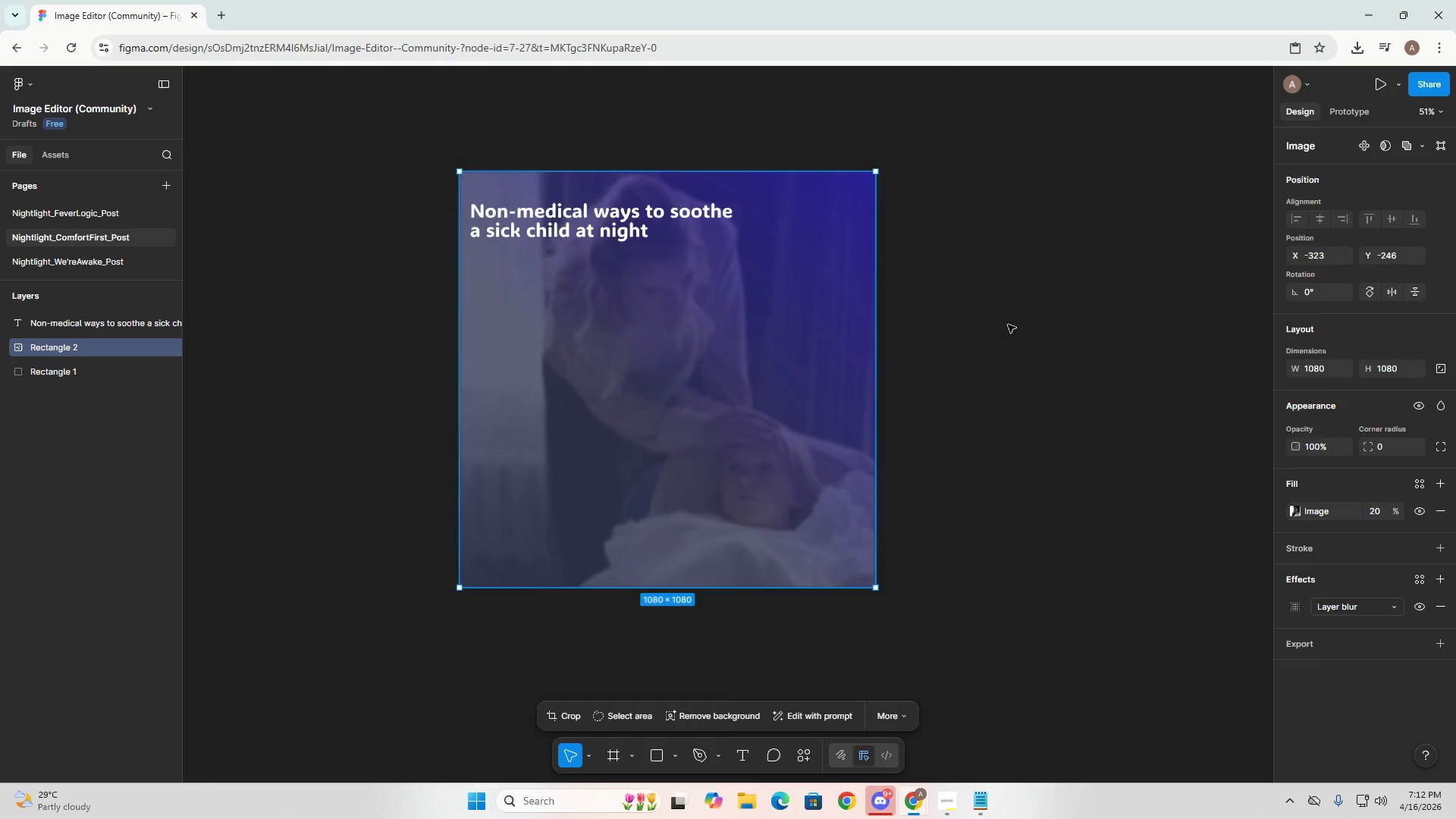 
key(Alt+Tab)
 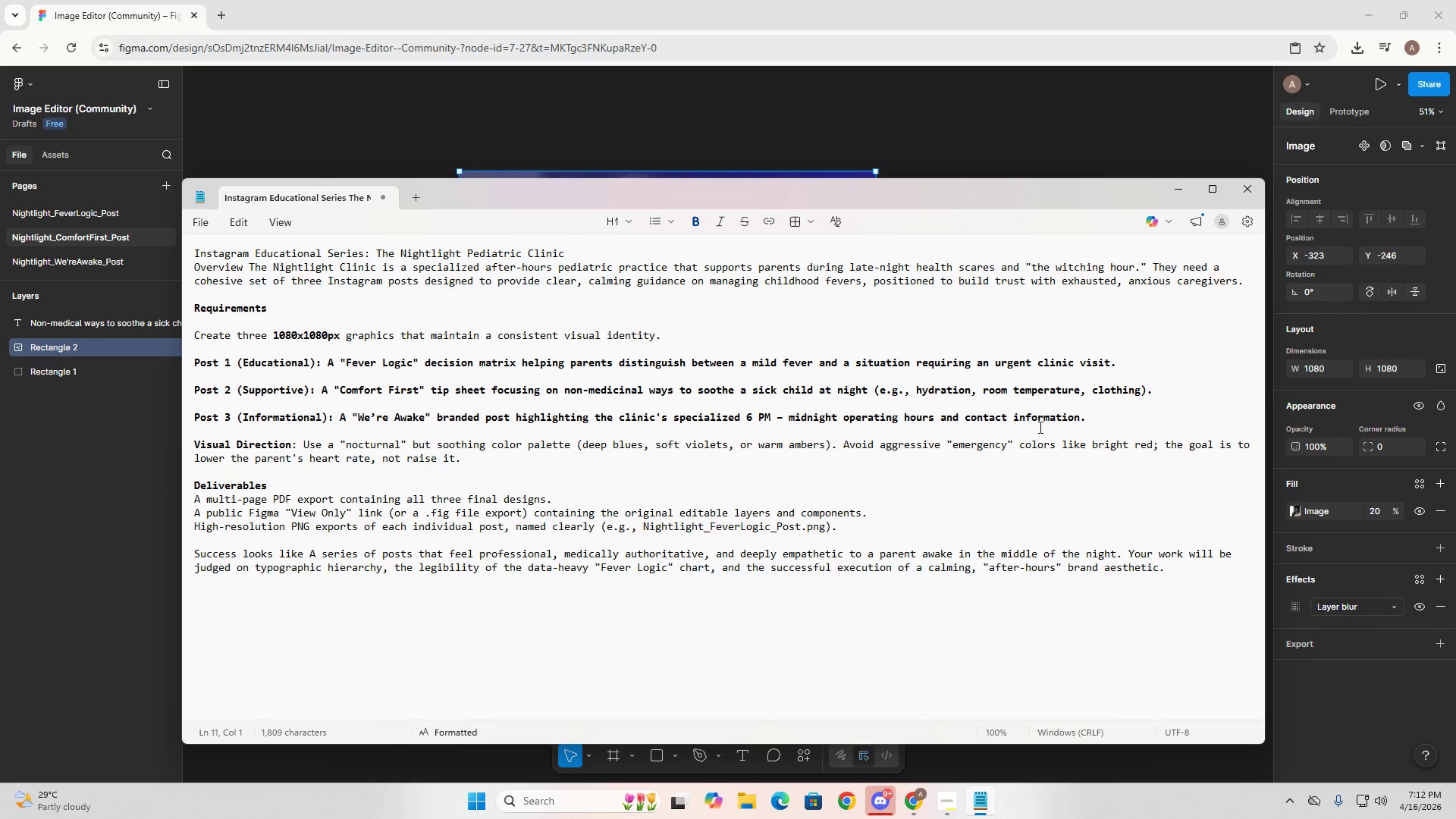 
key(Alt+AltLeft)
 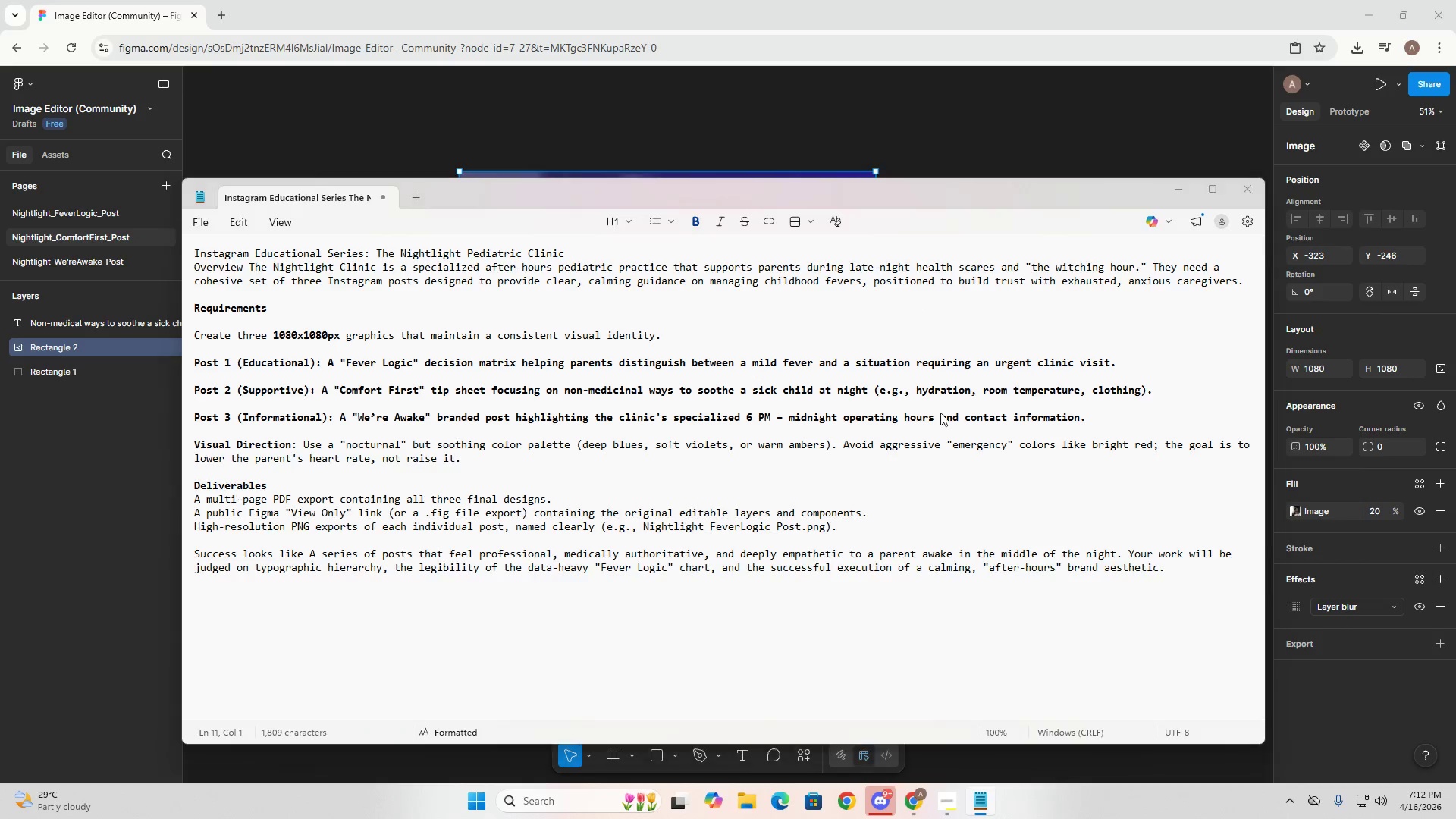 
key(Alt+Tab)
 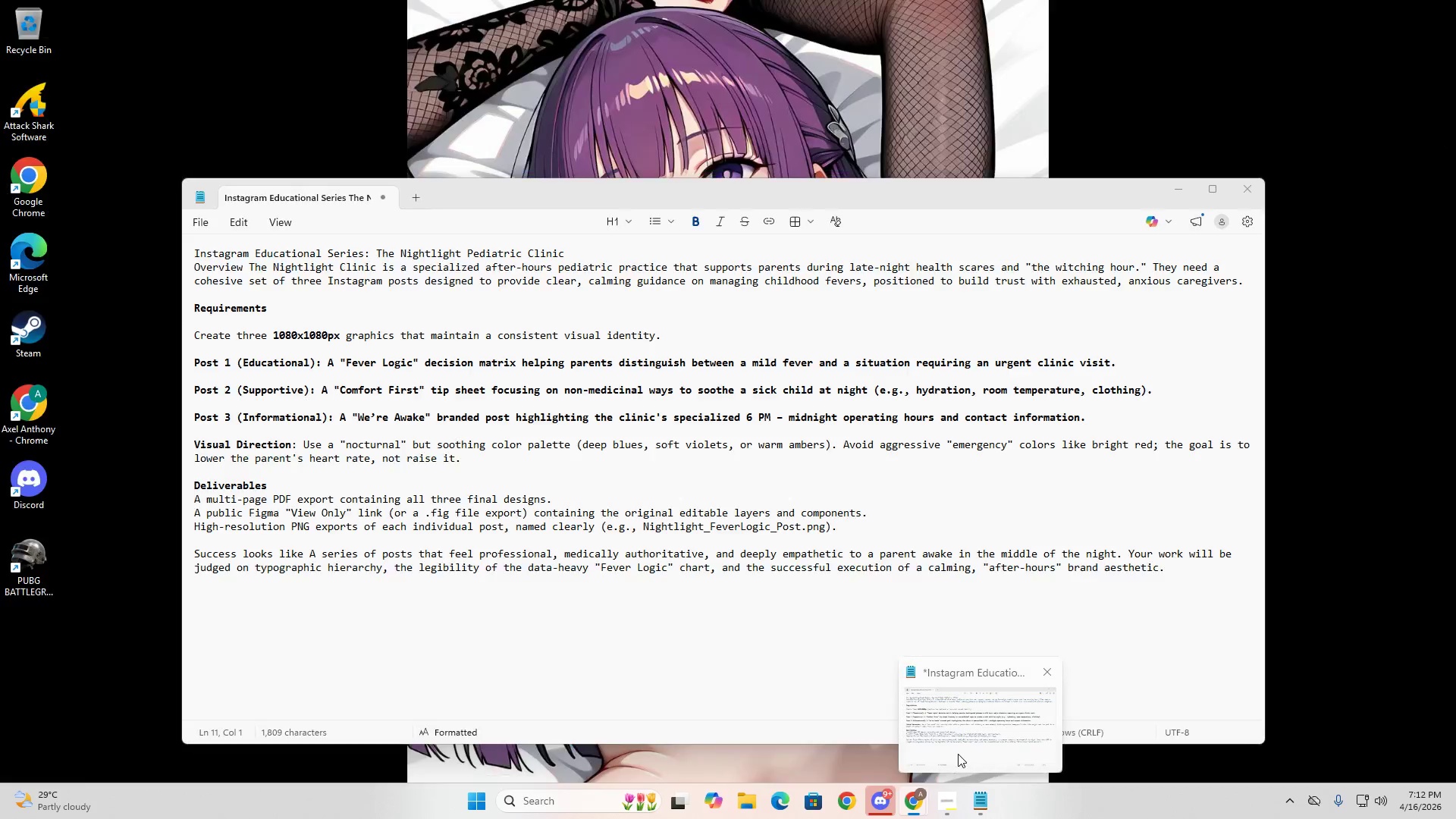 
wait(7.83)
 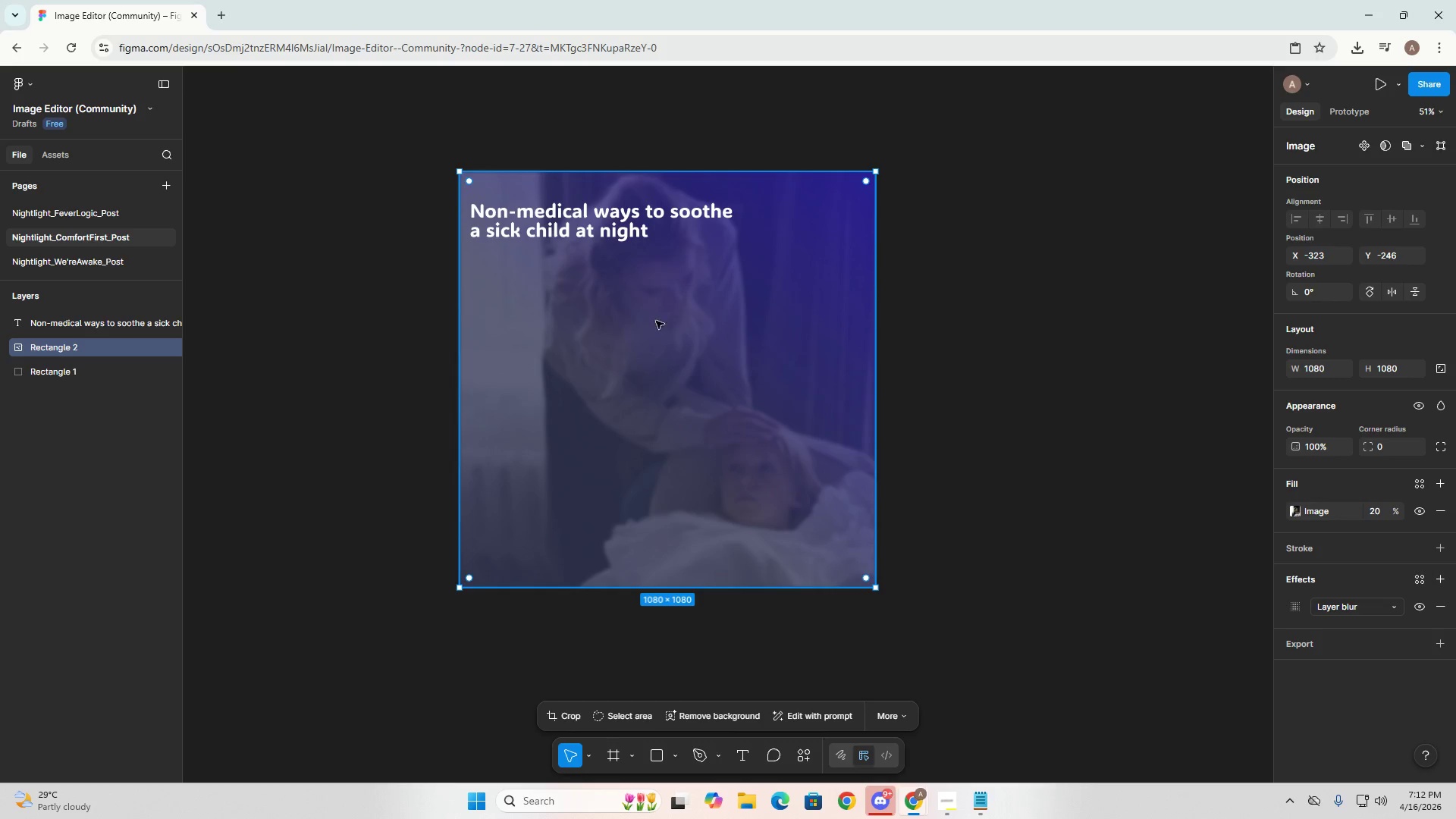 
key(Alt+AltLeft)
 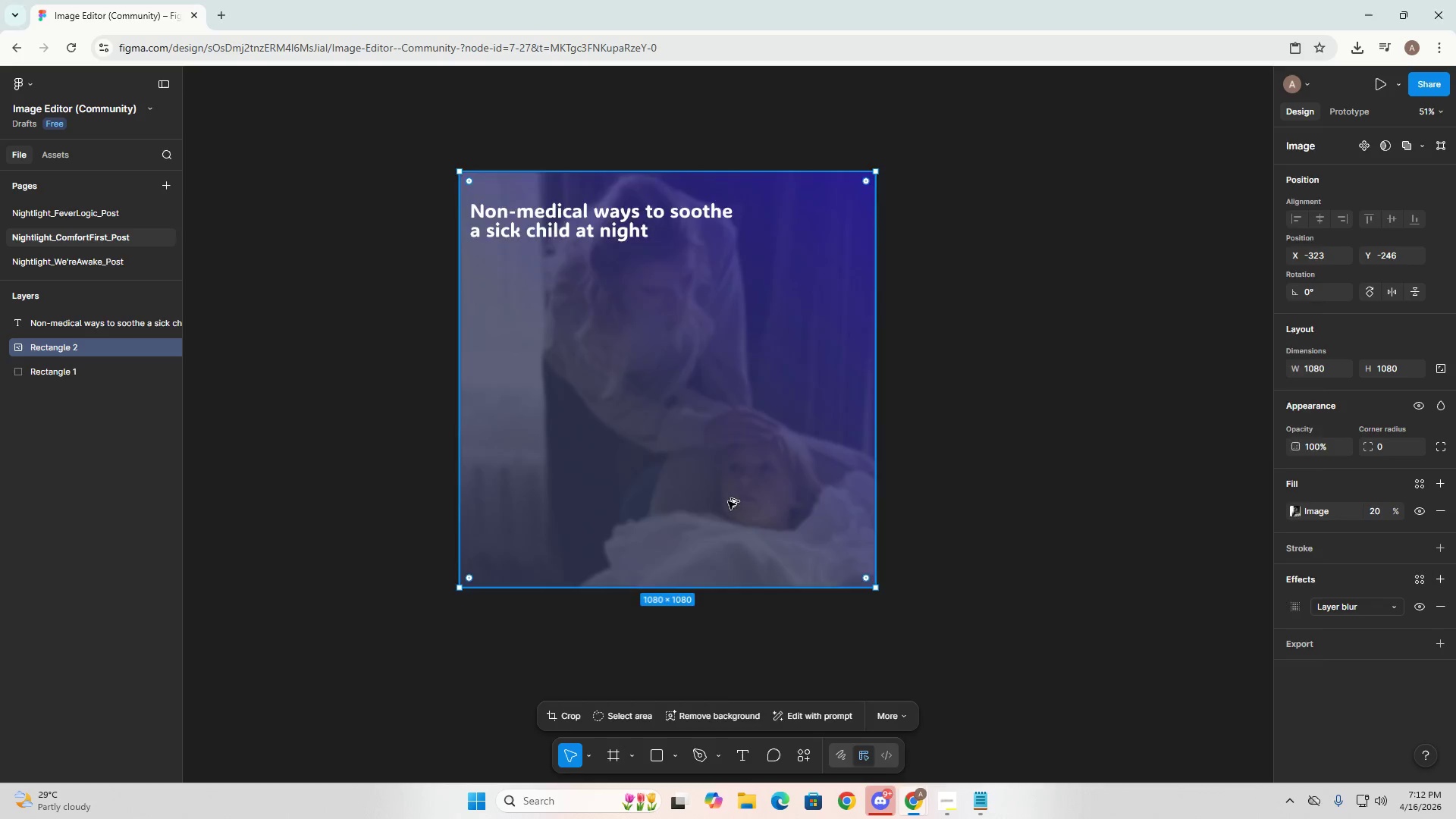 
key(Alt+Tab)
 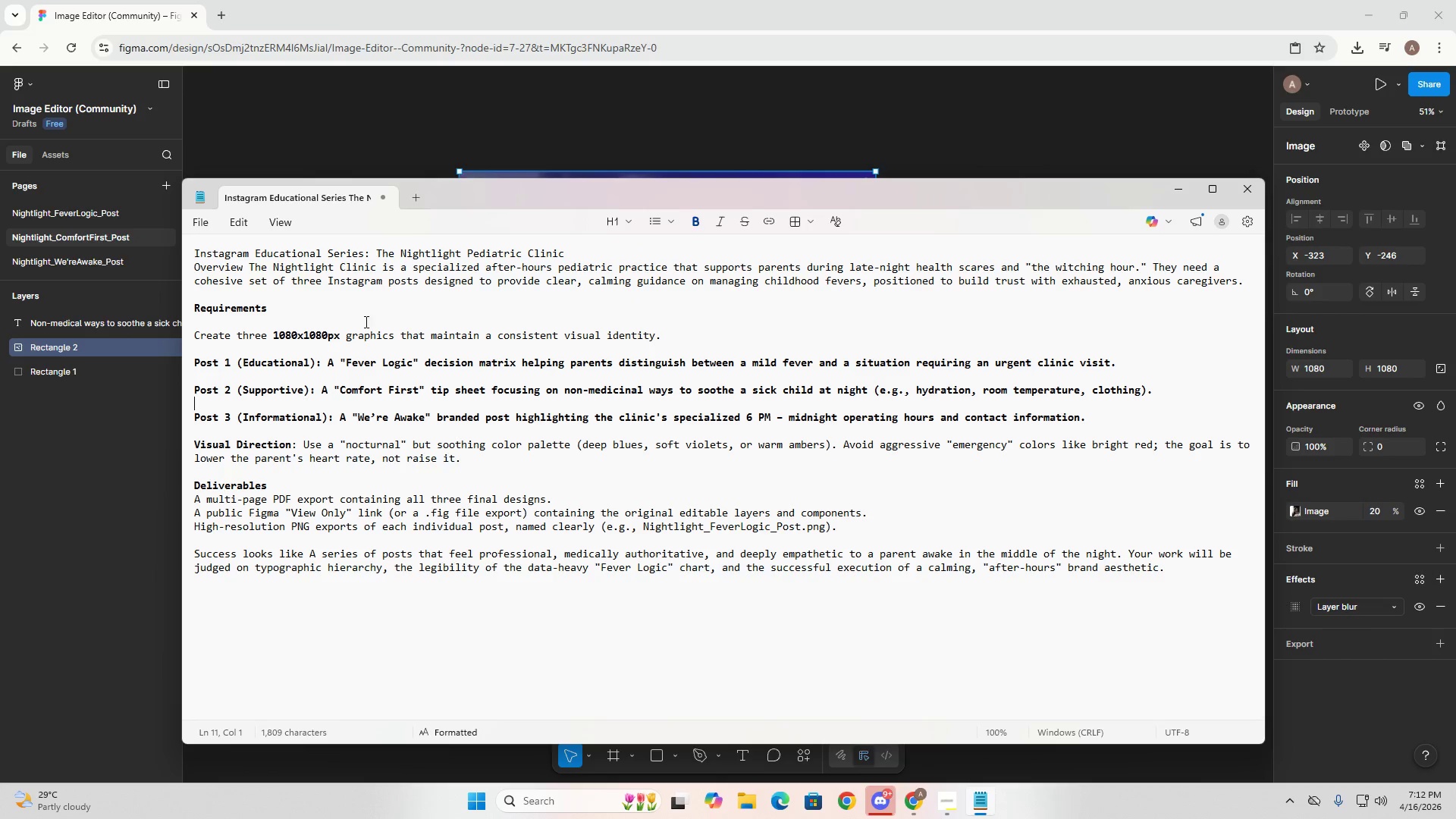 
key(Alt+AltLeft)
 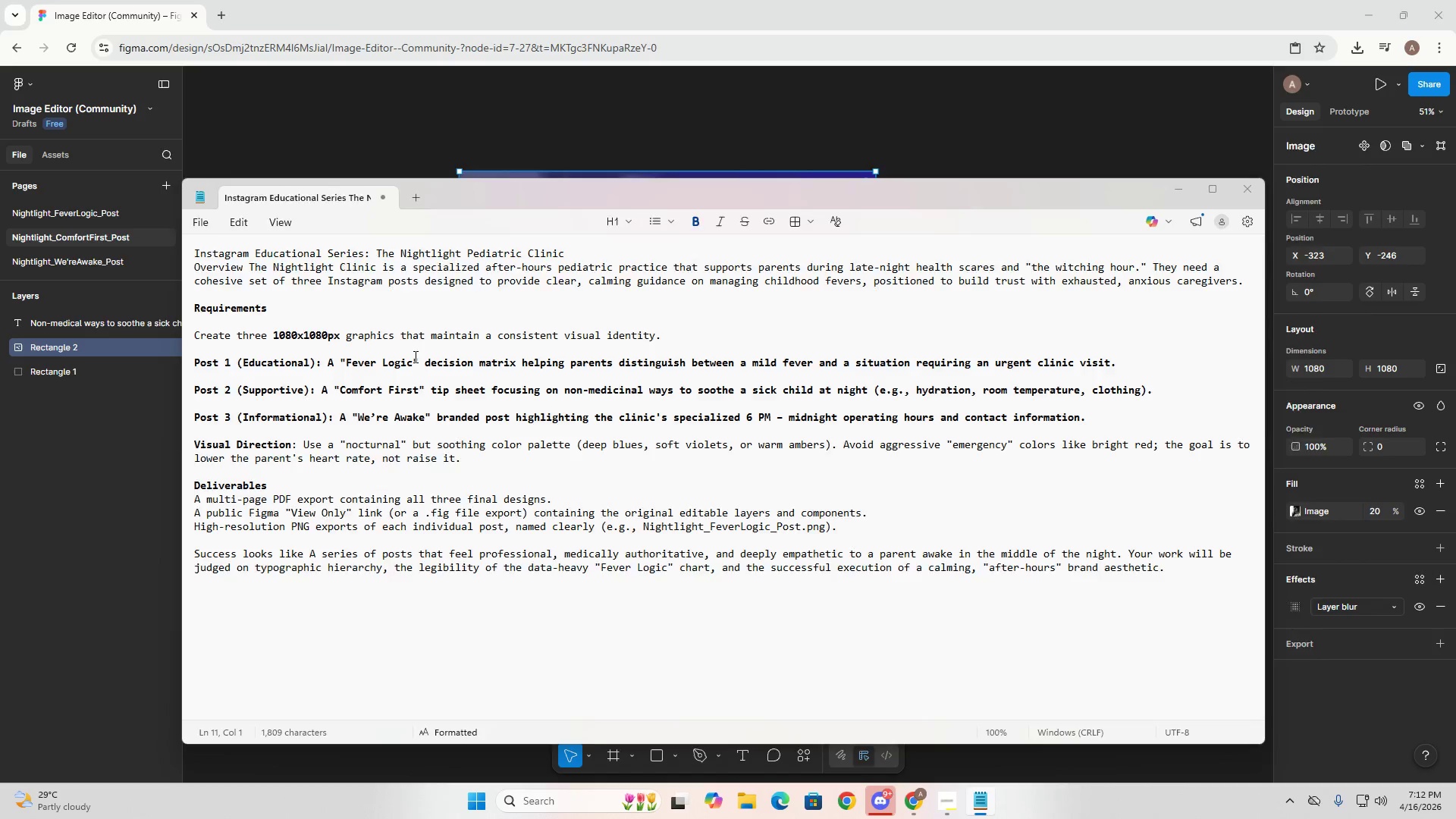 
key(Alt+Tab)
 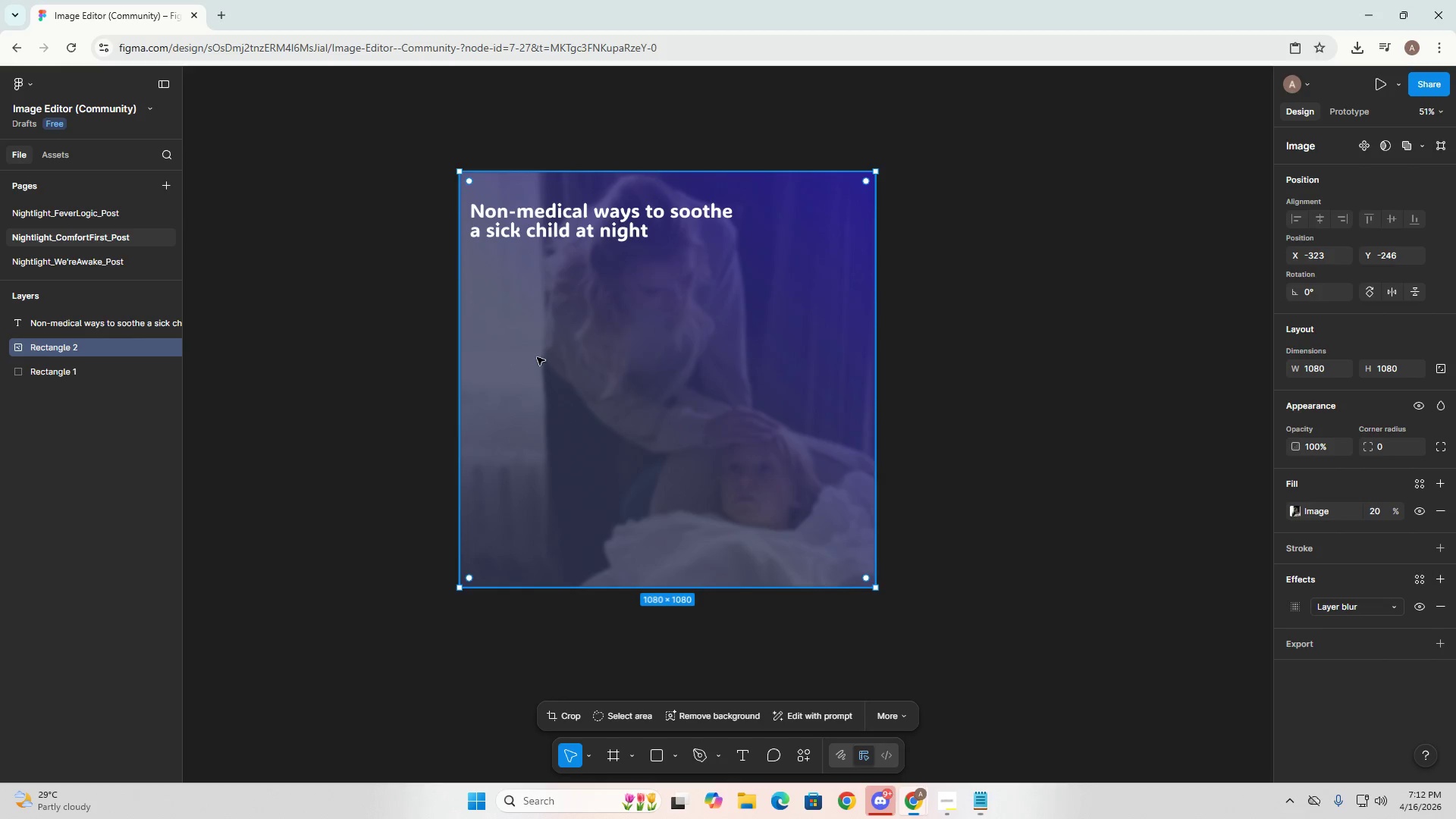 
key(Alt+Tab)
 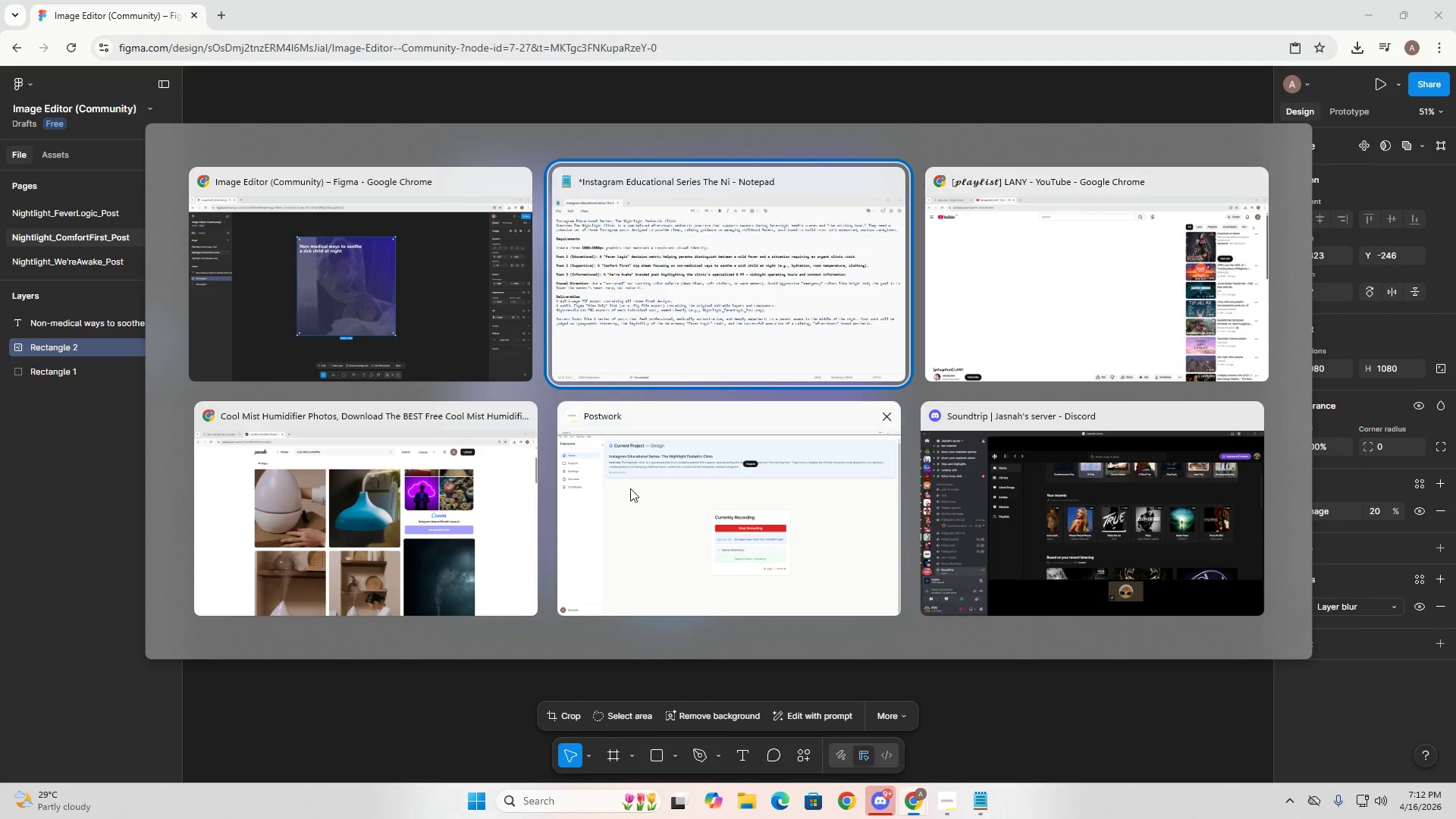 
left_click([390, 527])
 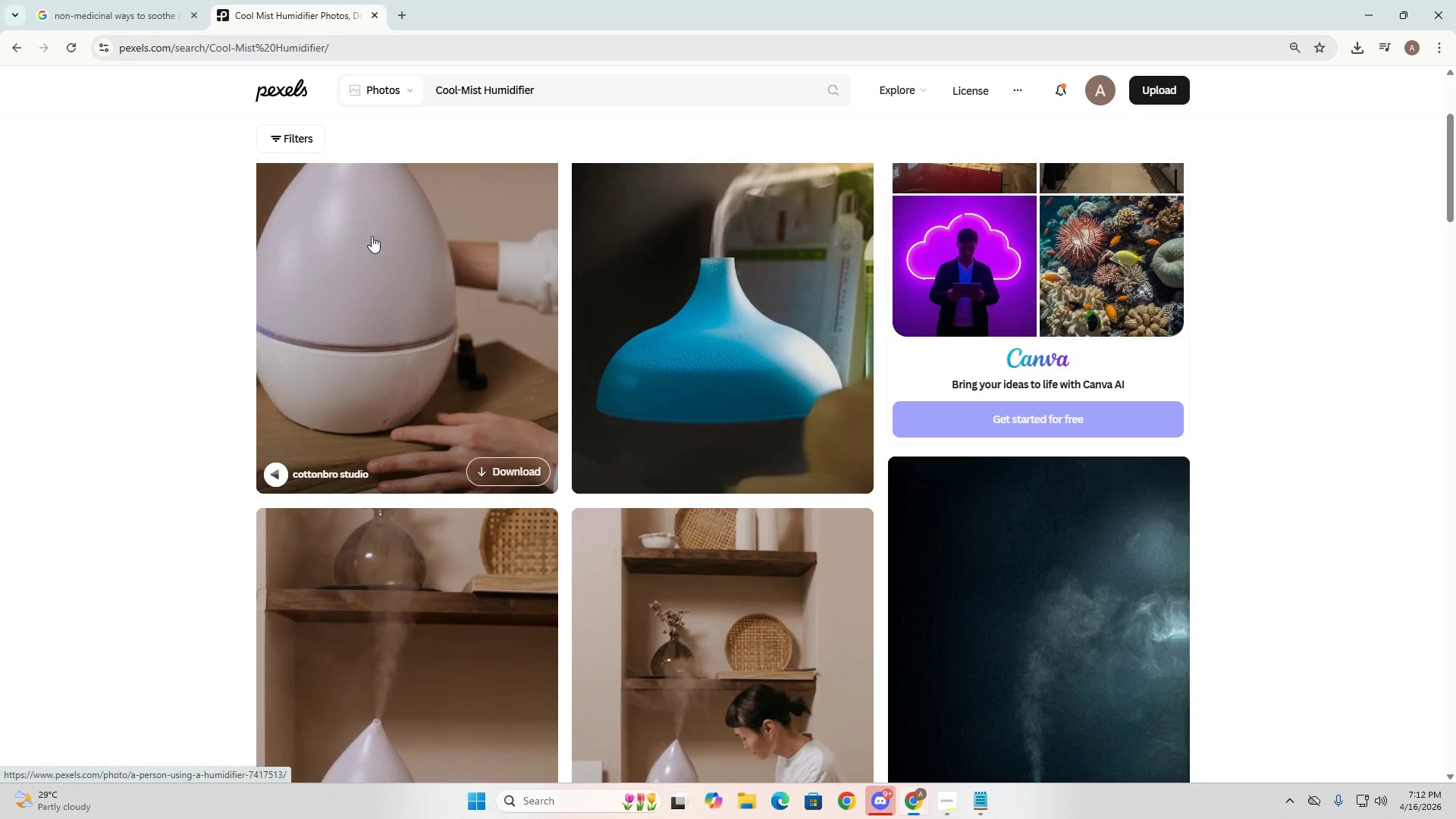 
left_click([152, 0])
 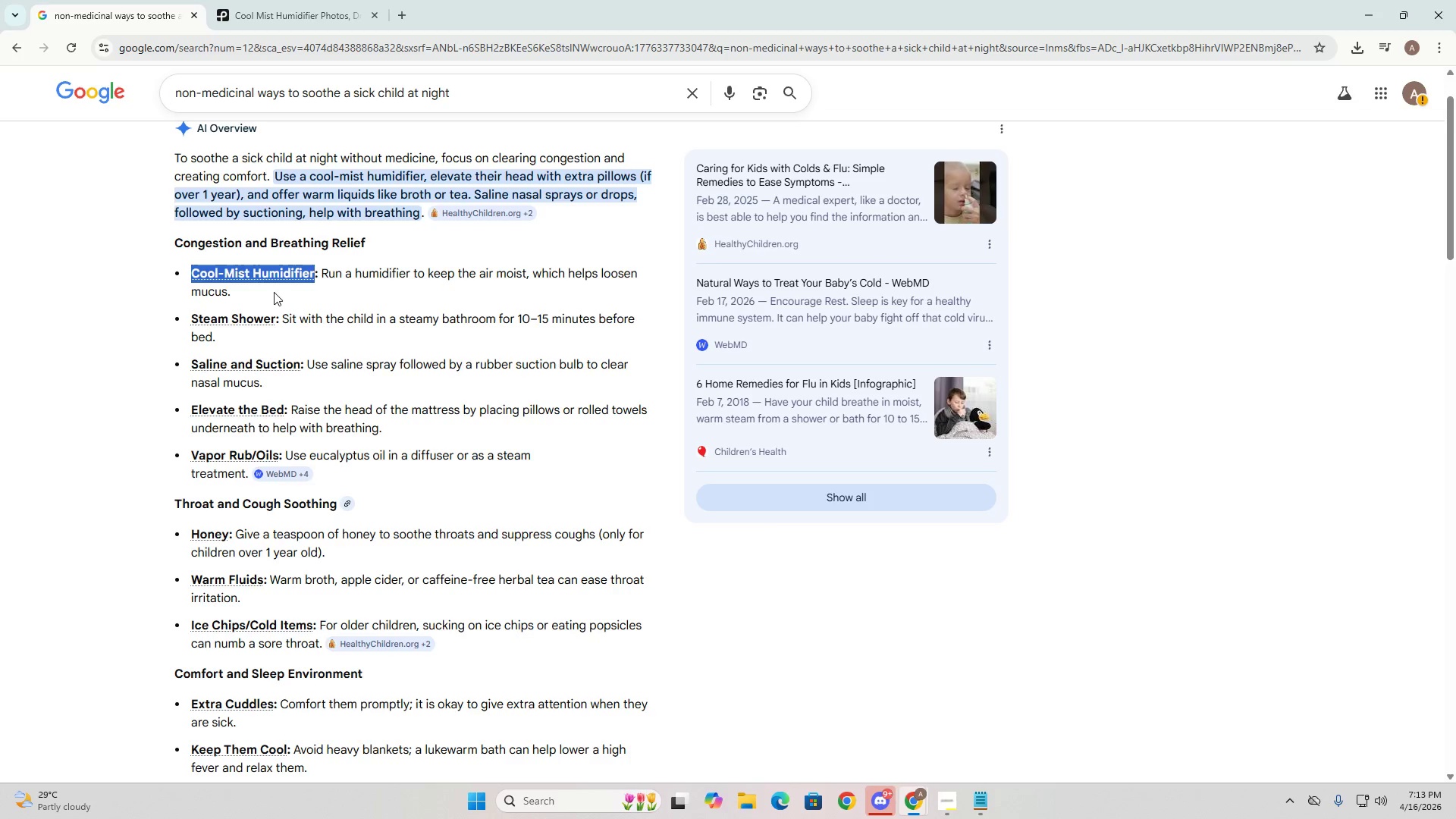 
left_click([369, 292])
 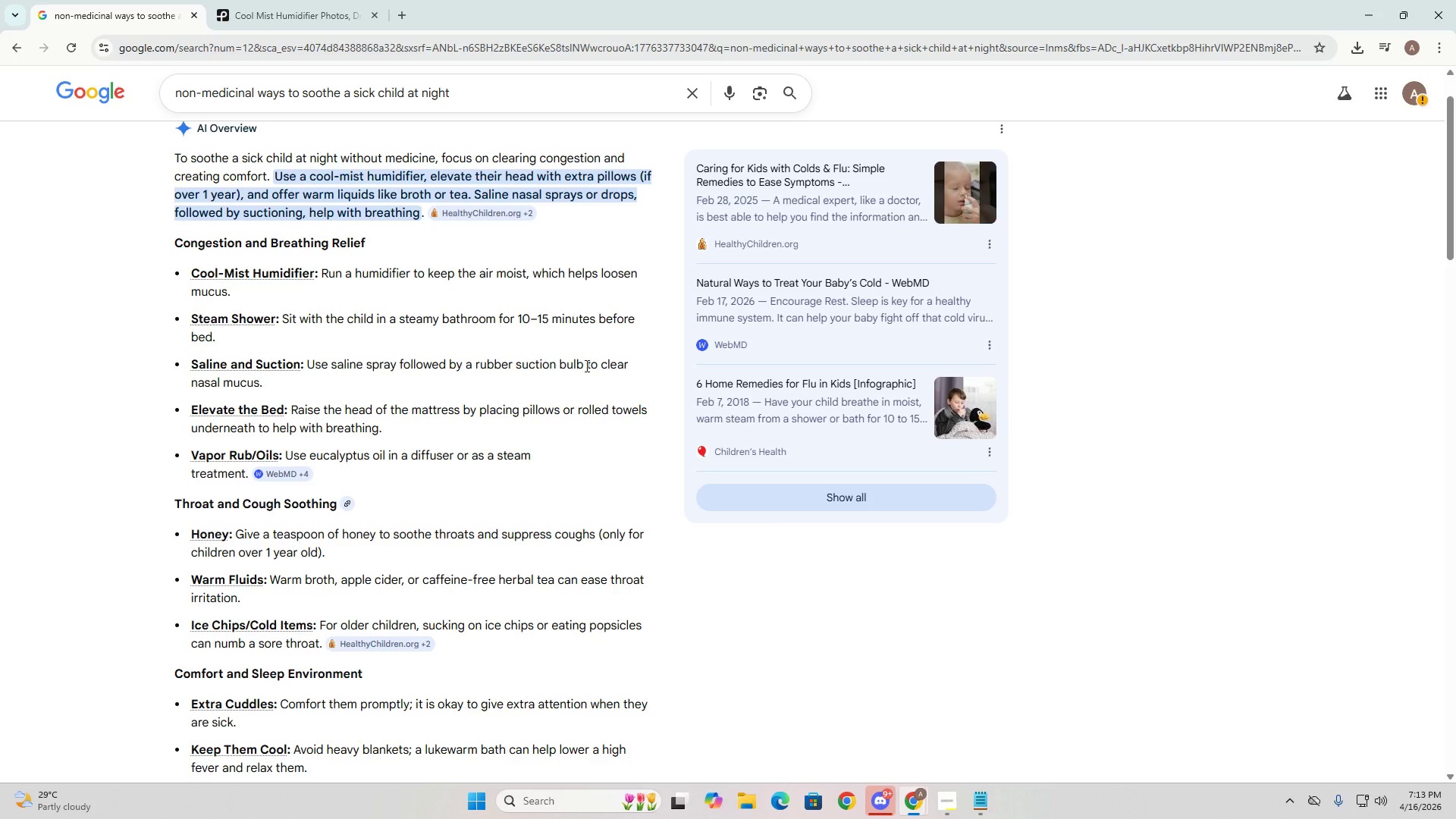 
wait(15.7)
 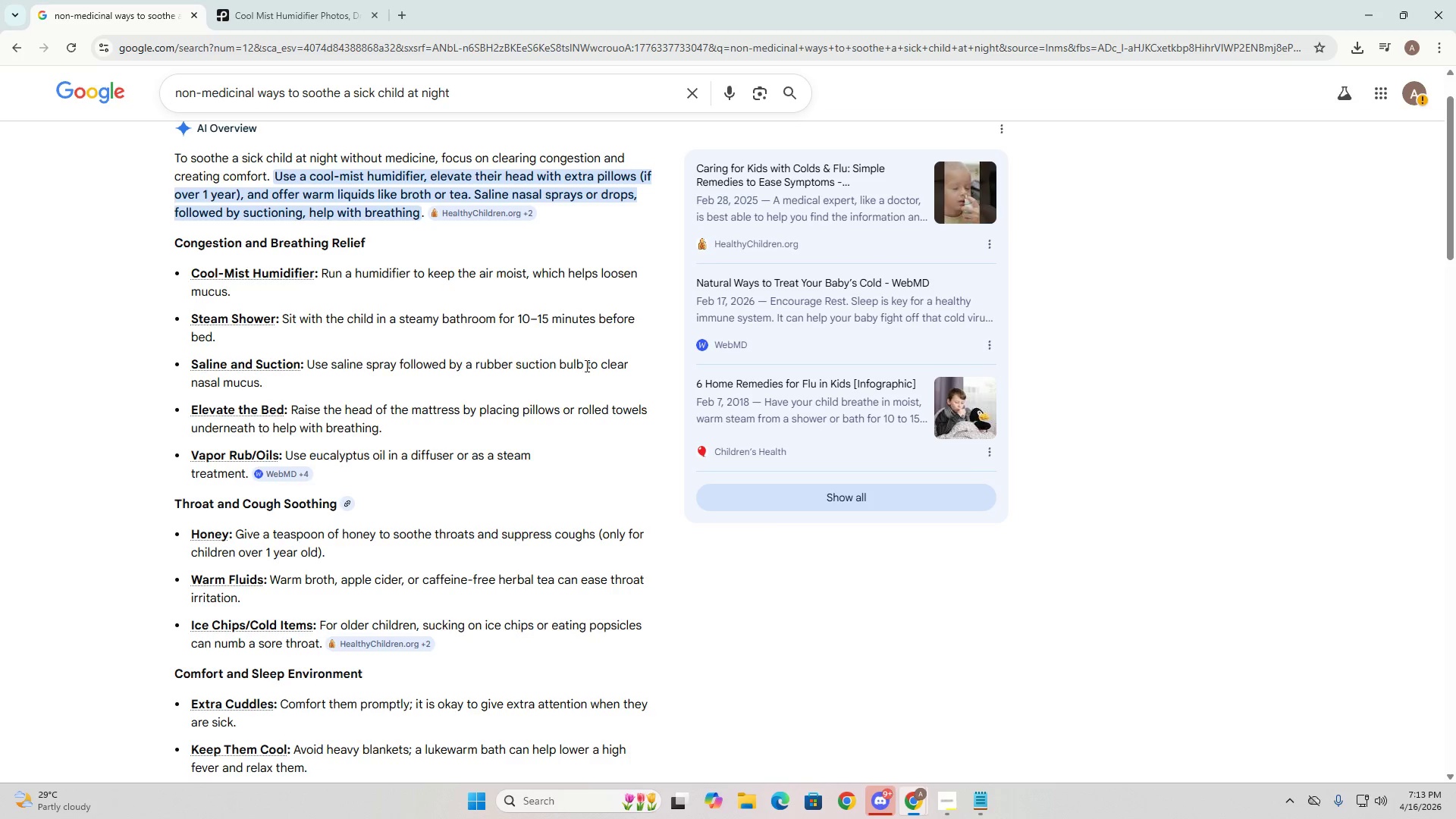 
key(Alt+AltLeft)
 